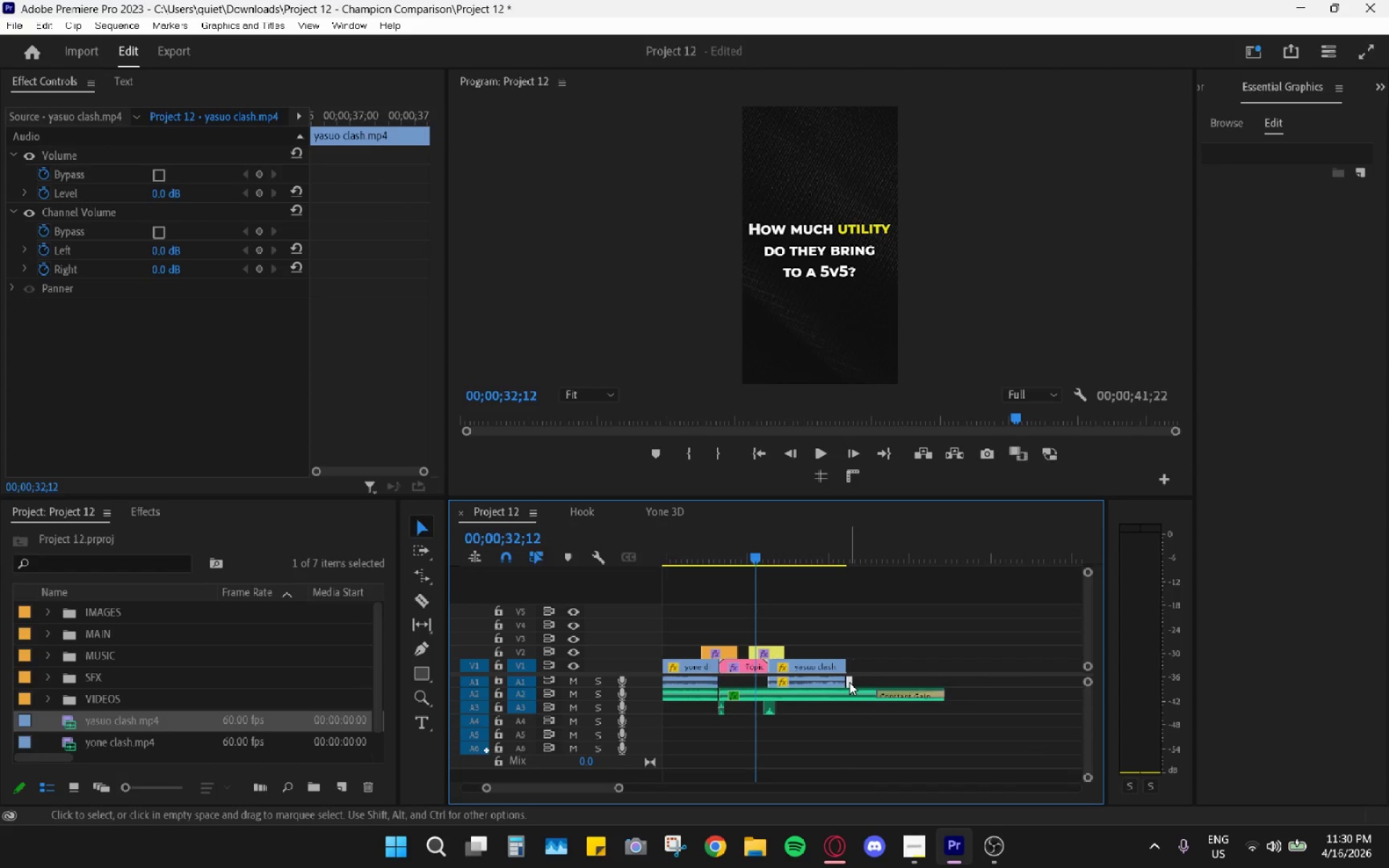 
key(H)
 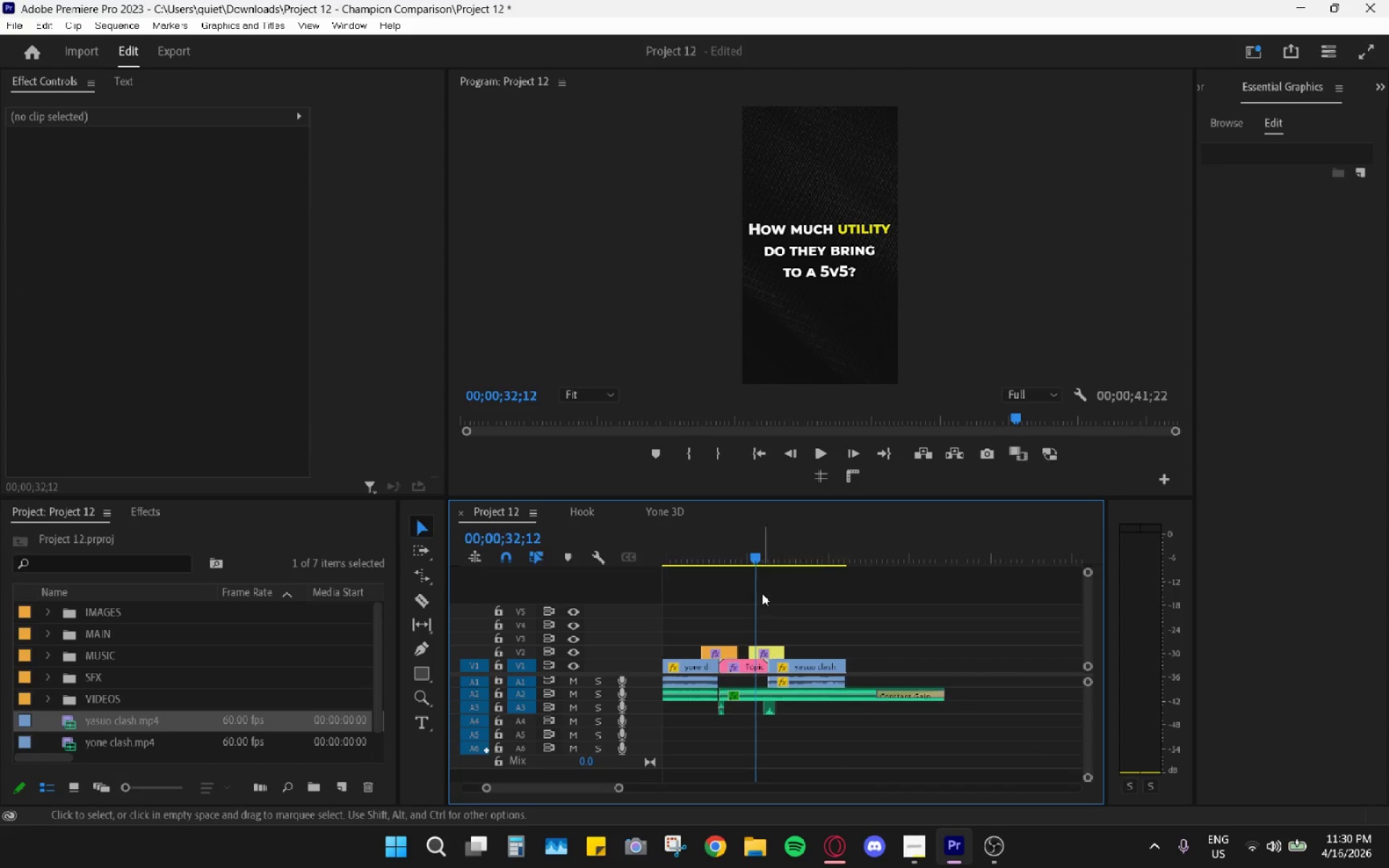 
hold_key(key=AltLeft, duration=0.45)
scroll: coordinate [766, 623], scroll_direction: down, amount: 5.0
 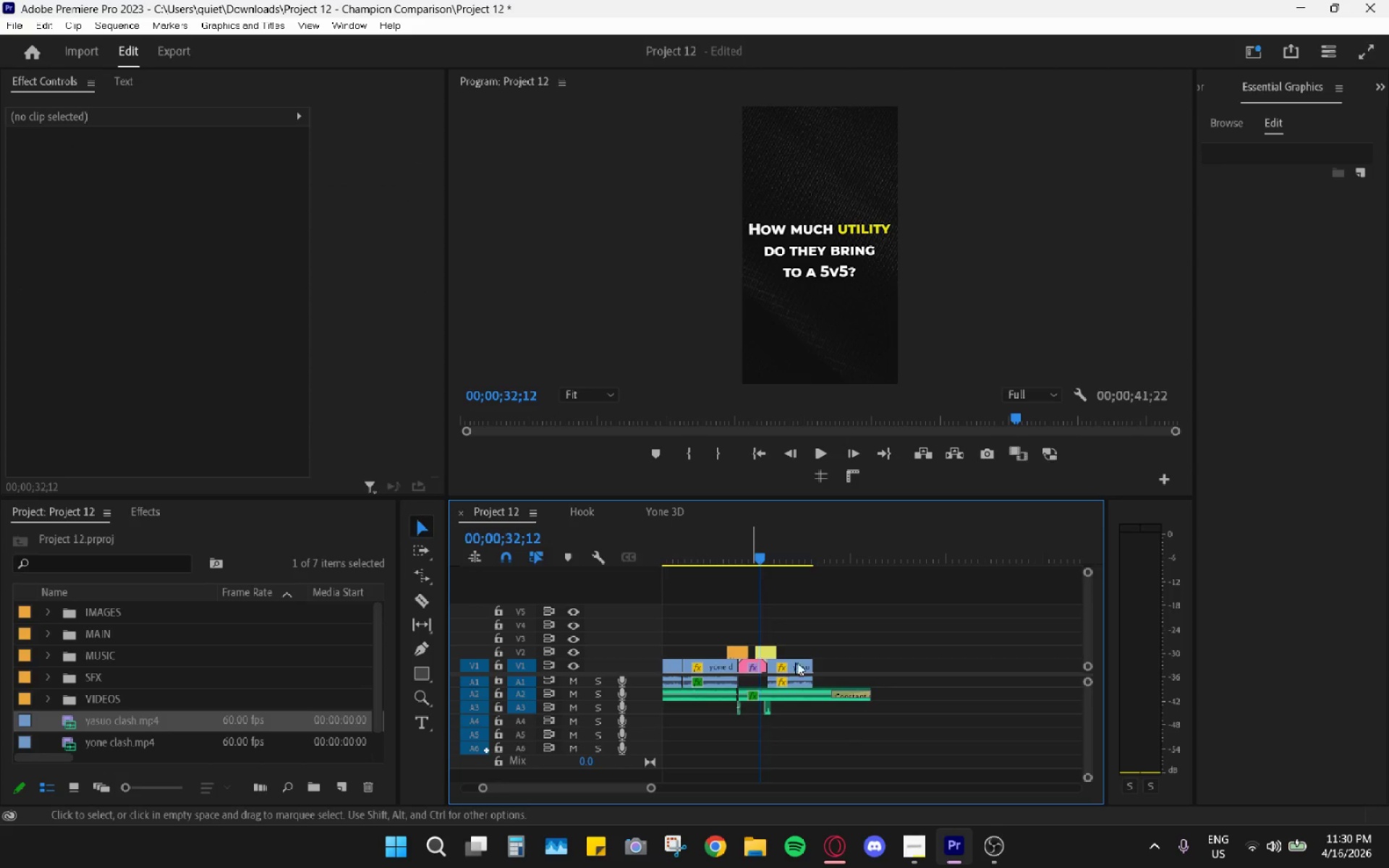 
scroll: coordinate [817, 658], scroll_direction: up, amount: 5.0
 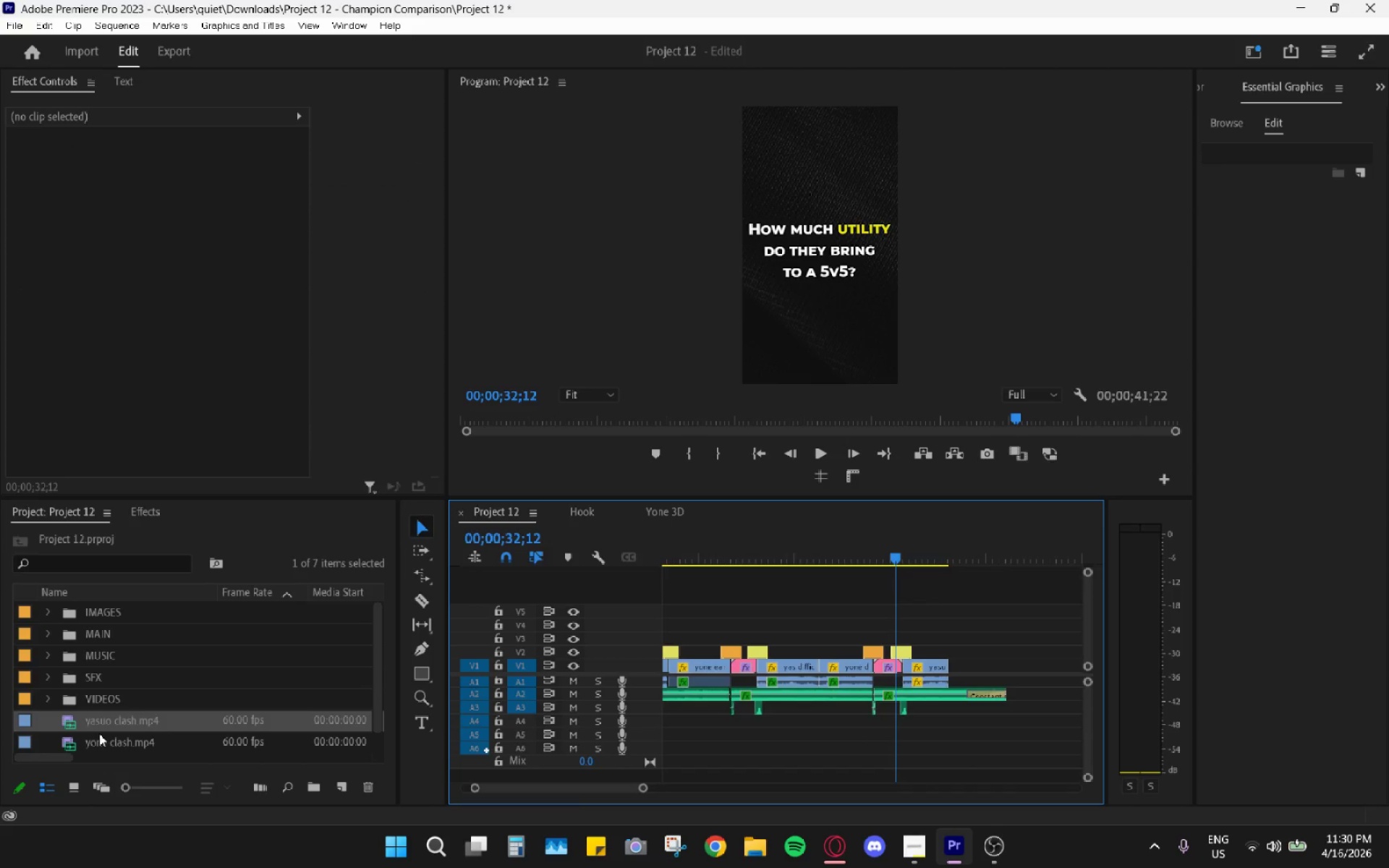 
left_click_drag(start_coordinate=[106, 743], to_coordinate=[1027, 684])
 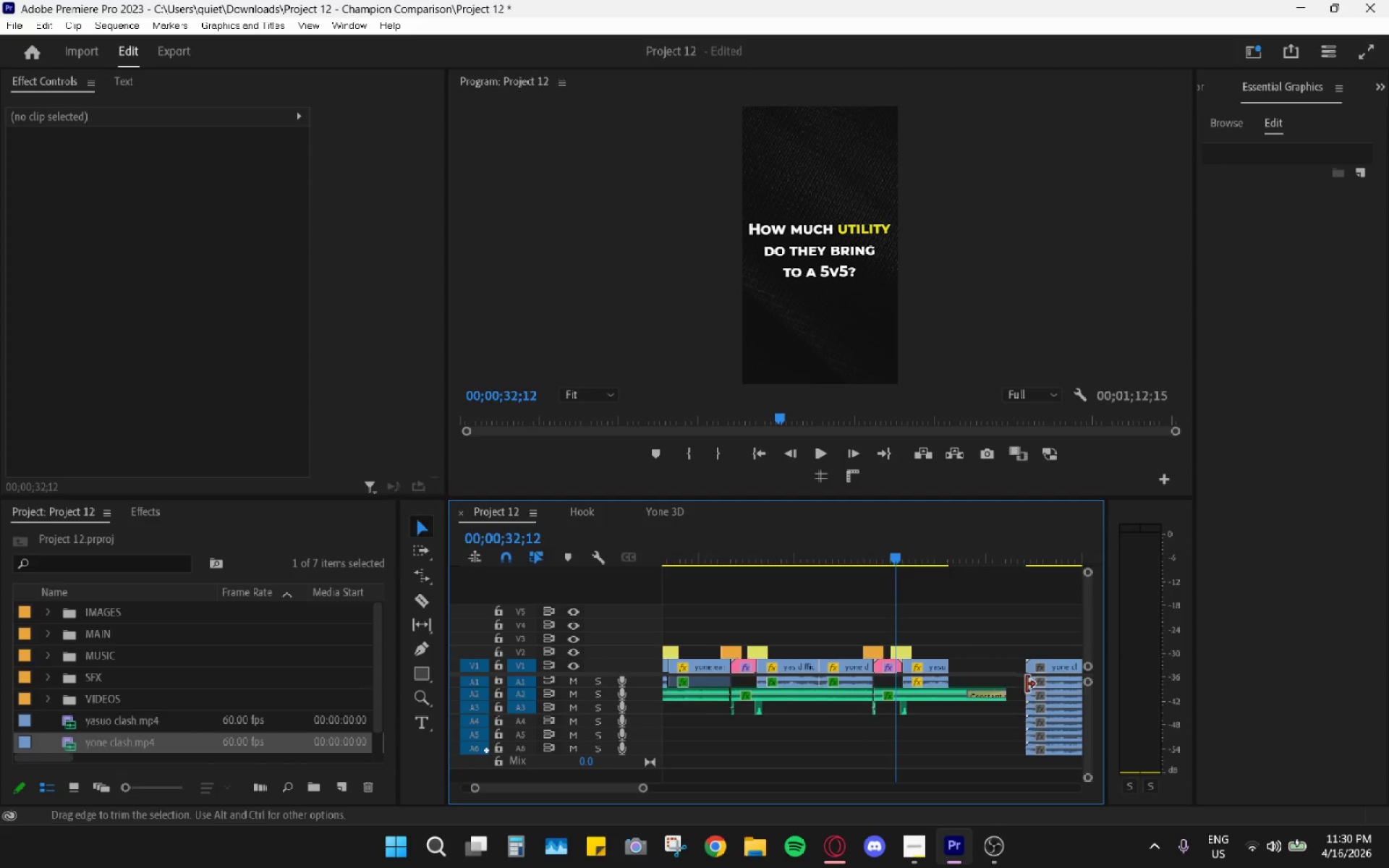 
hold_key(key=AltLeft, duration=1.3)
 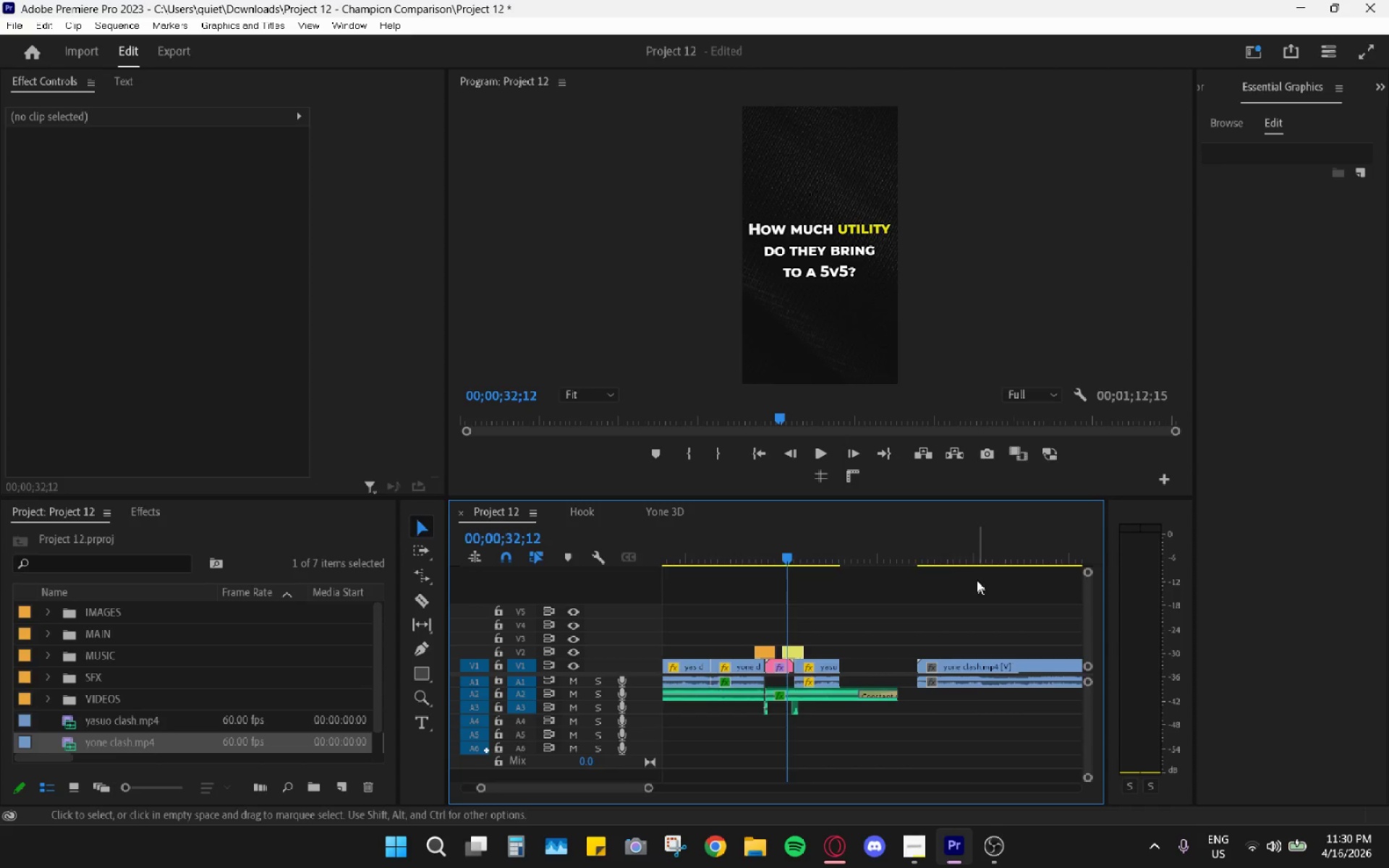 
scroll: coordinate [1012, 697], scroll_direction: down, amount: 4.0
 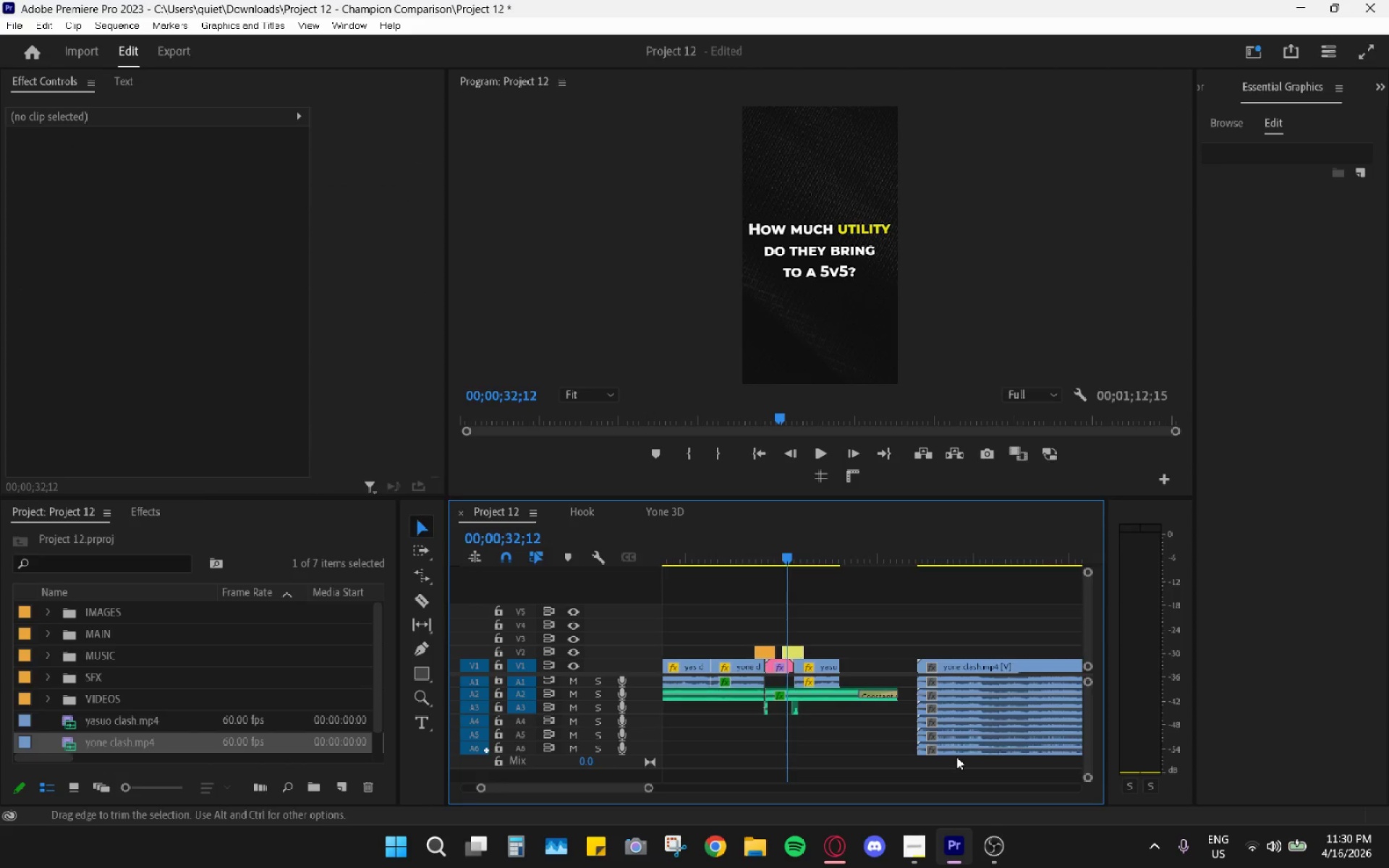 
left_click_drag(start_coordinate=[956, 771], to_coordinate=[990, 696])
 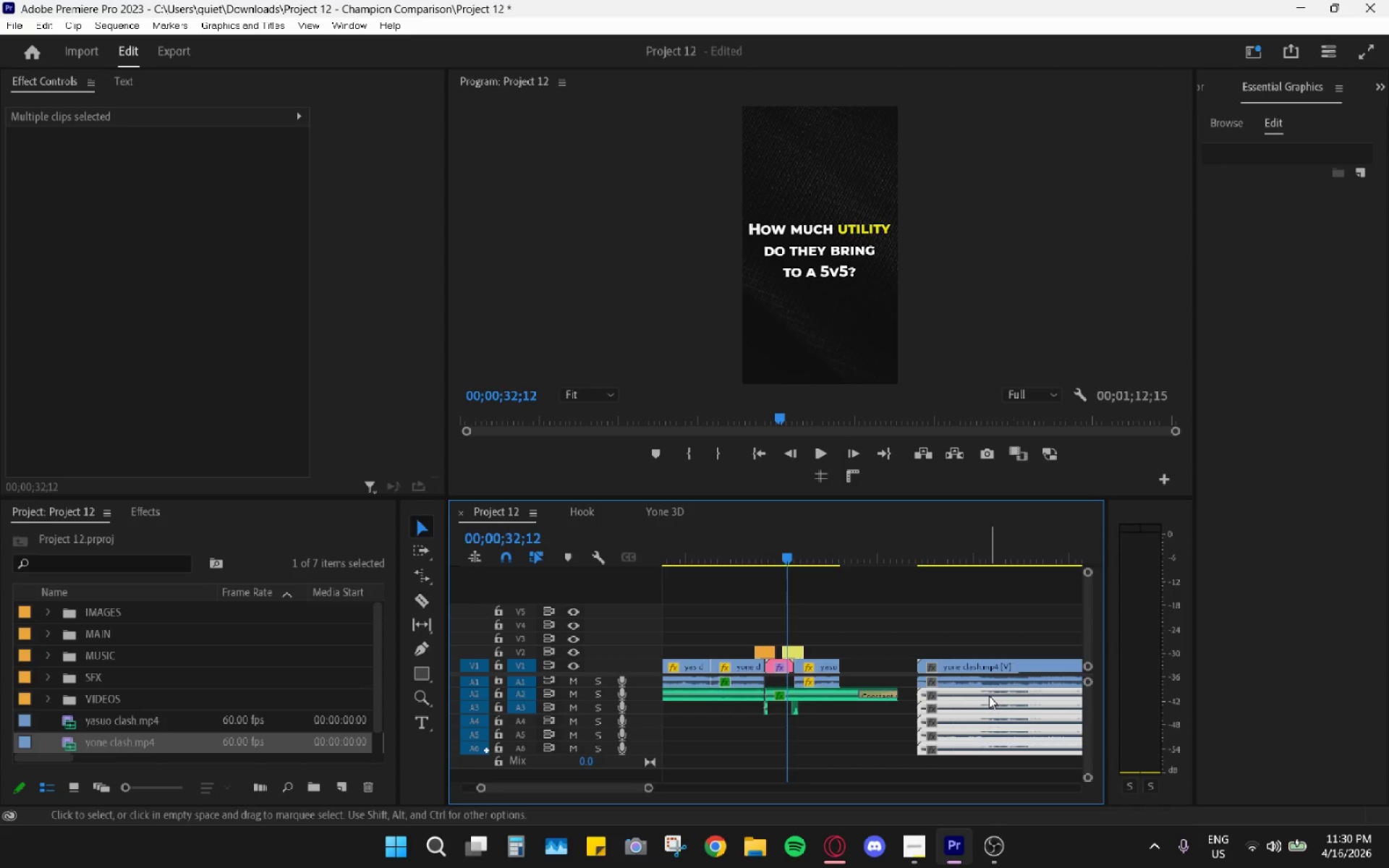 
key(H)
 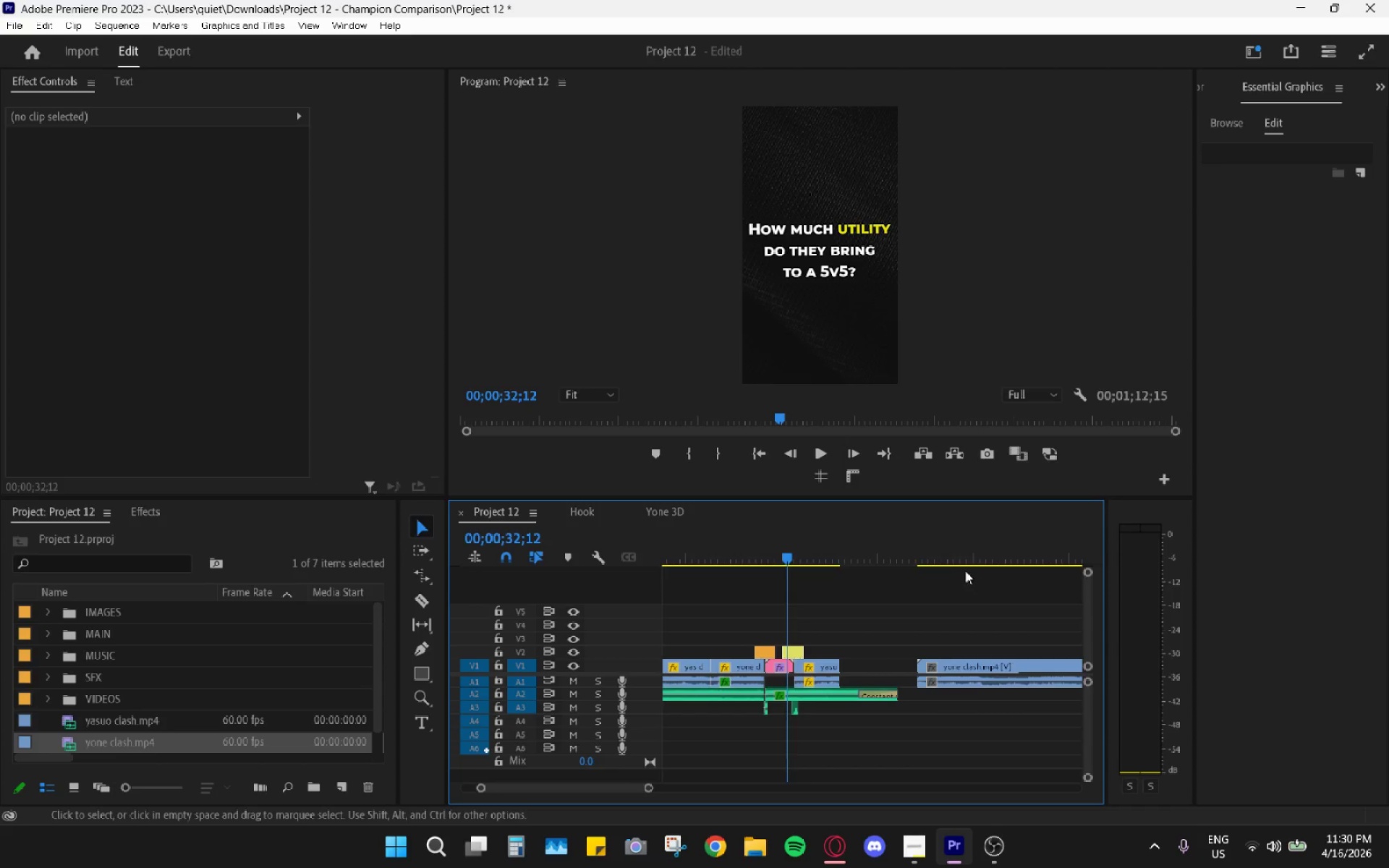 
left_click_drag(start_coordinate=[939, 571], to_coordinate=[930, 566])
 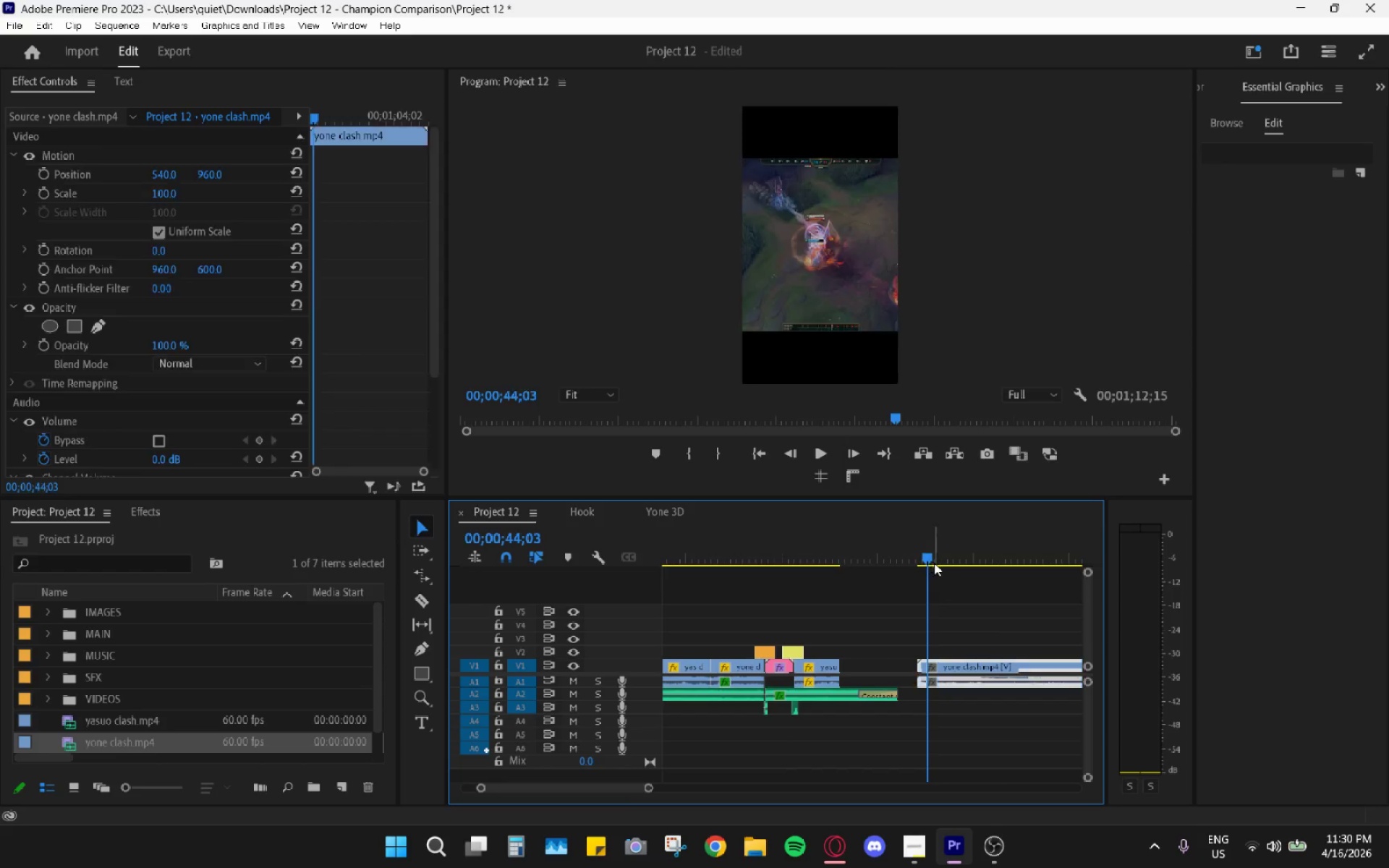 
key(Space)
 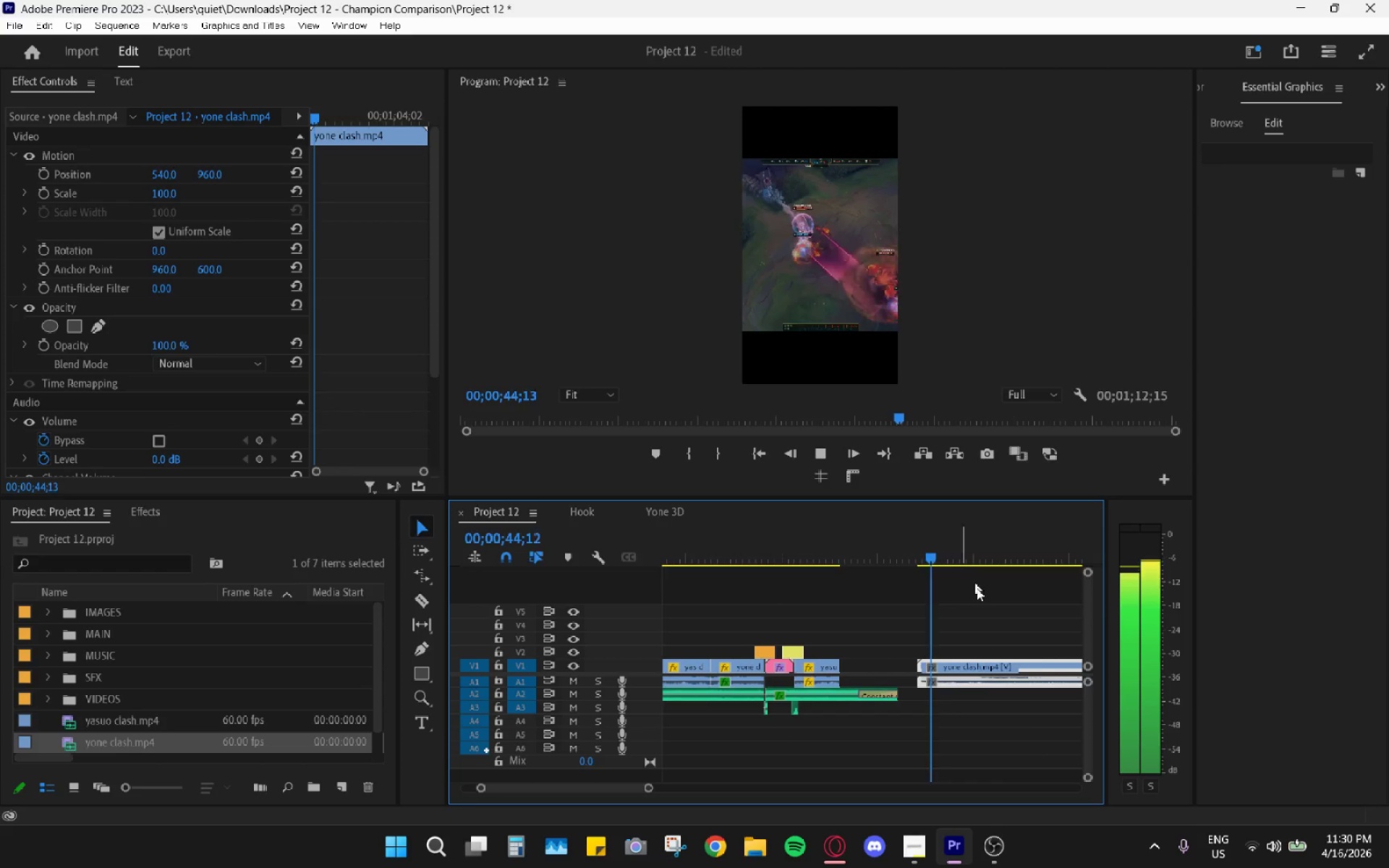 
key(Space)
 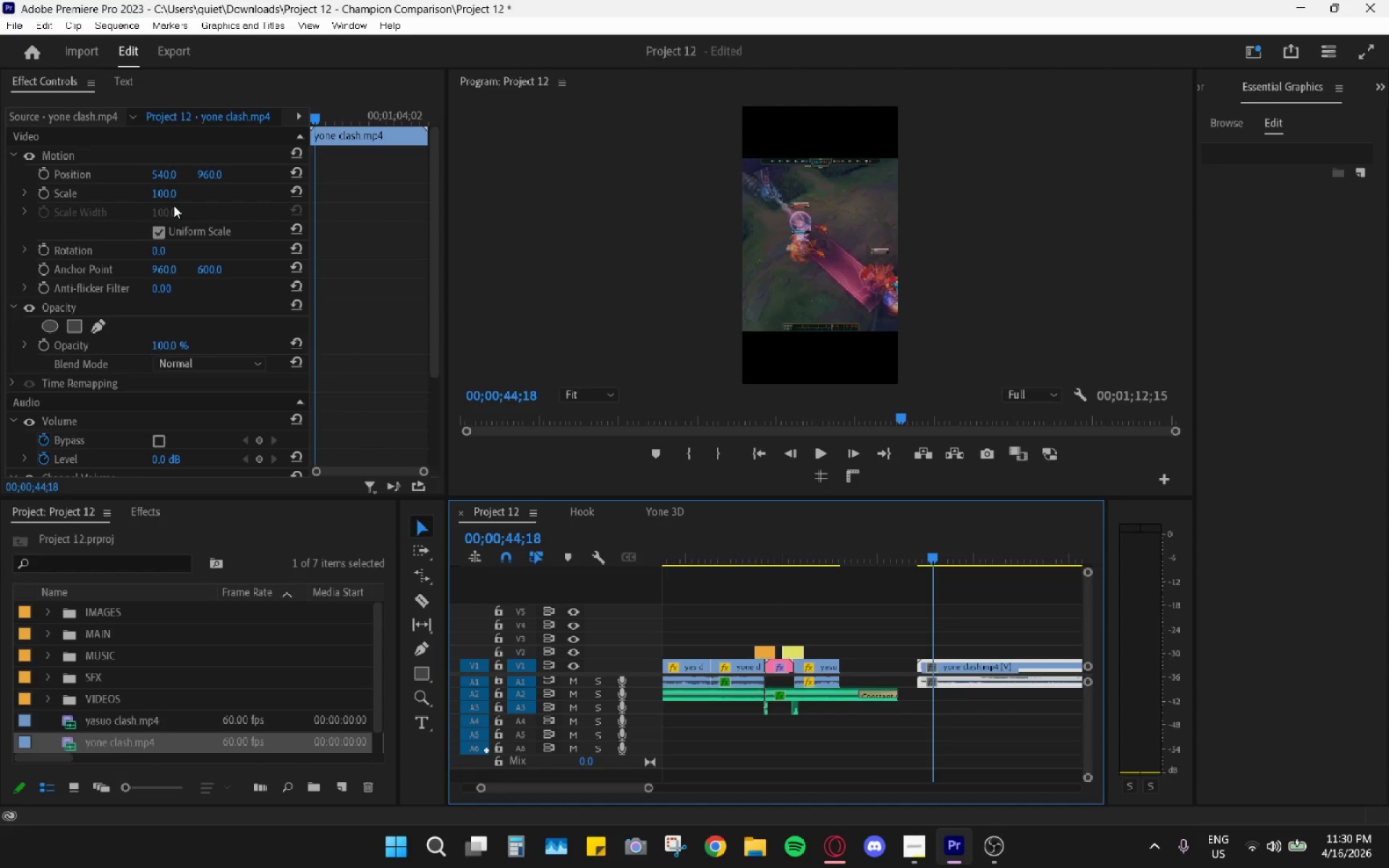 
left_click([168, 195])
 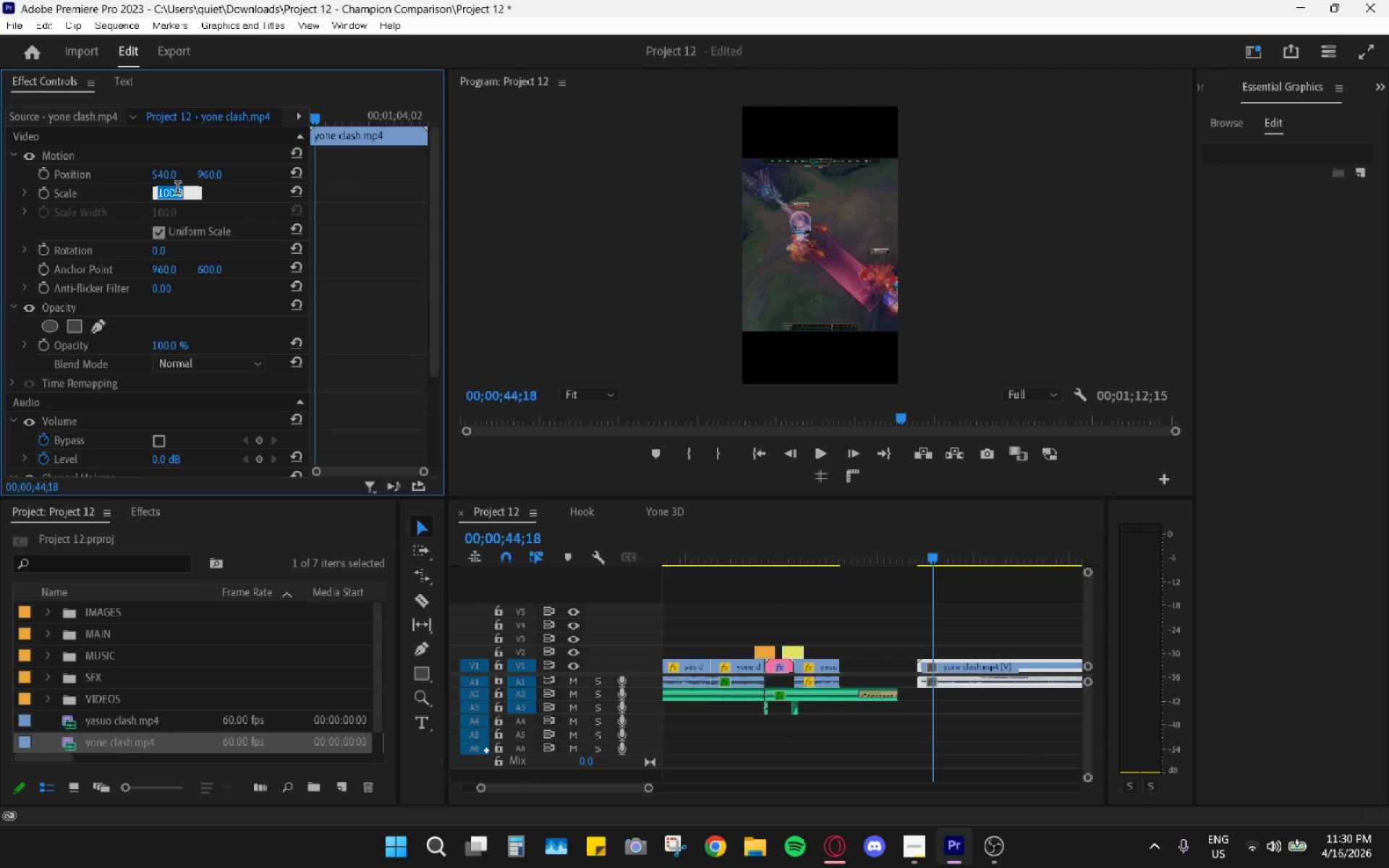 
key(Numpad1)
 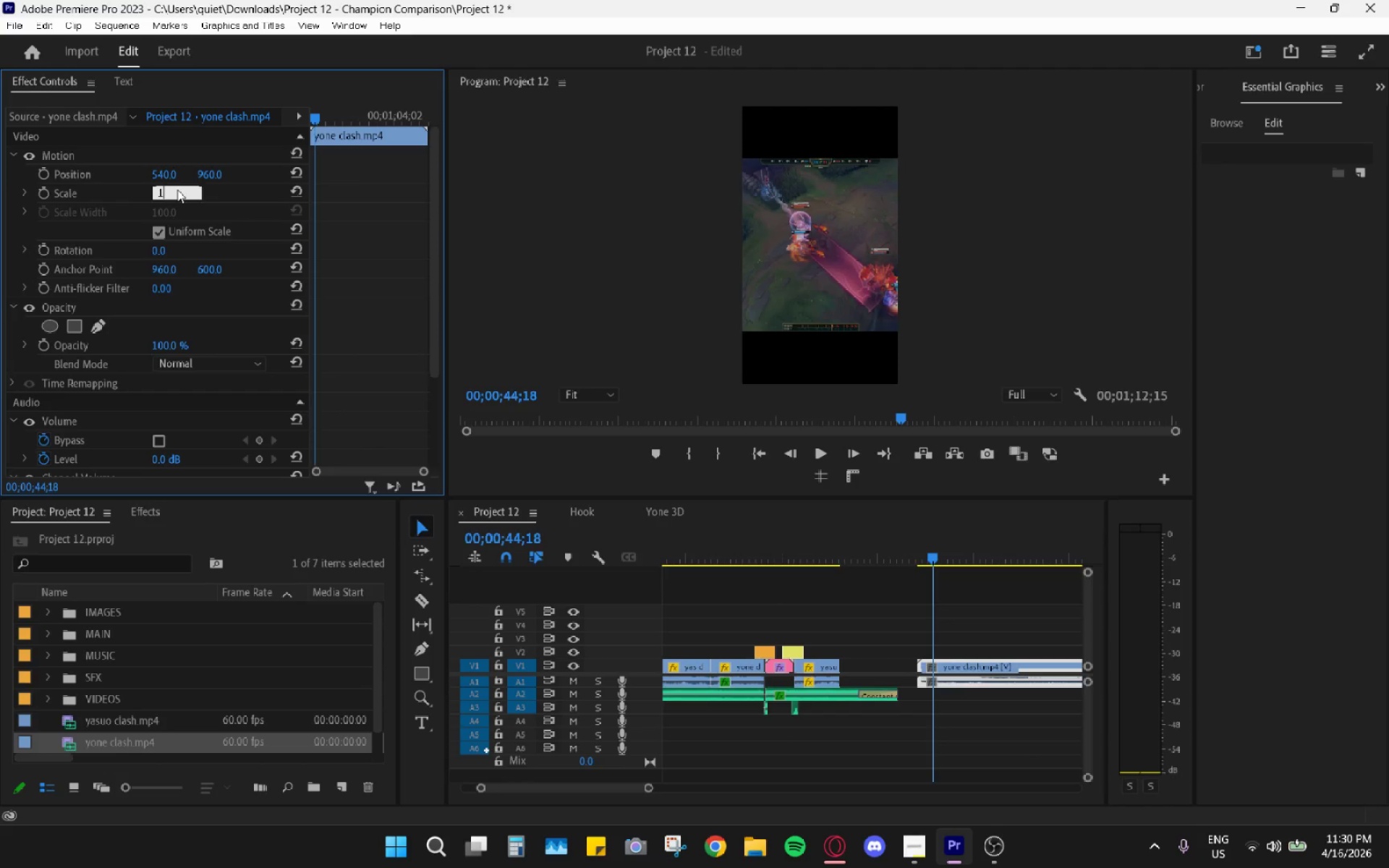 
key(Numpad8)
 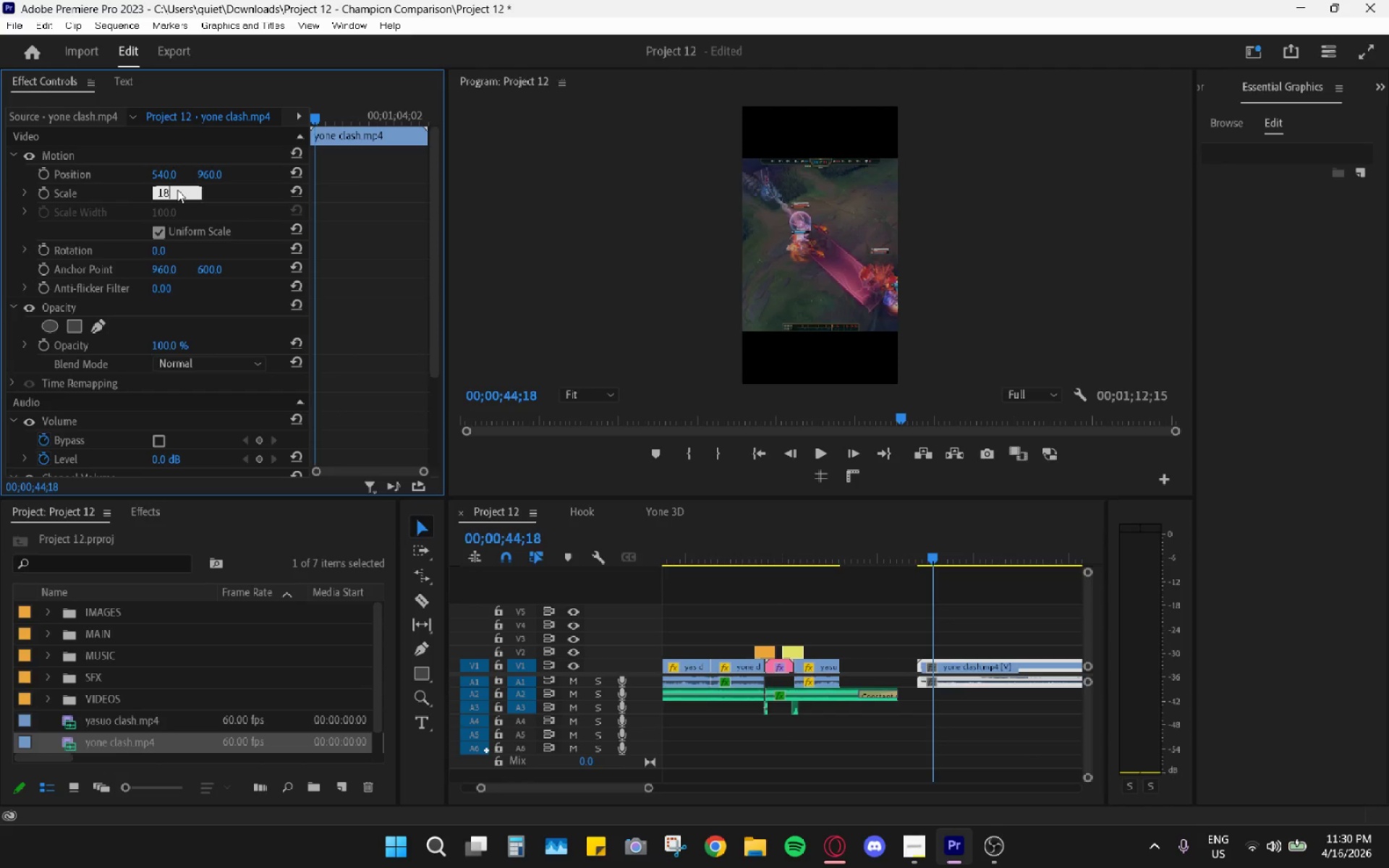 
key(Numpad0)
 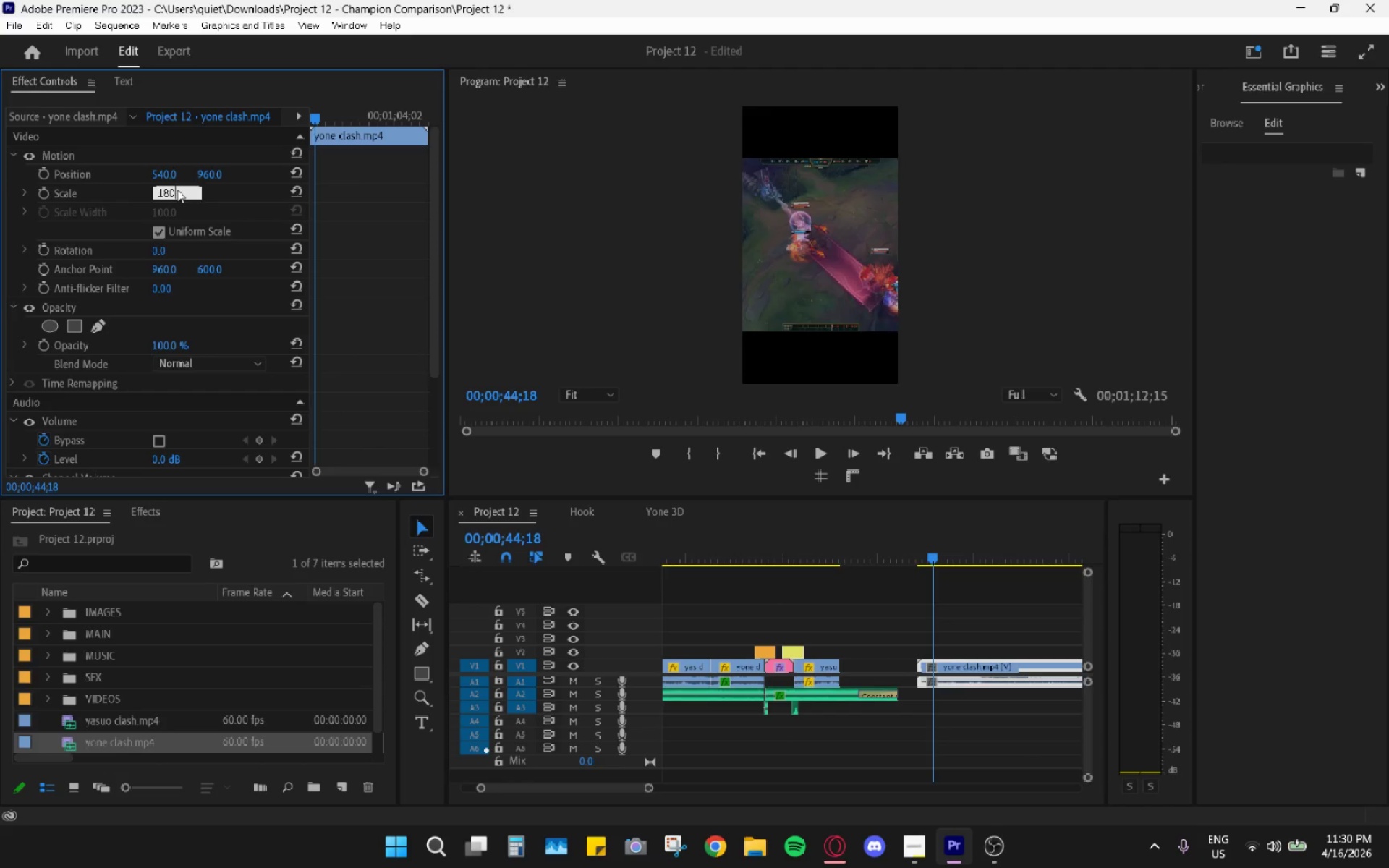 
key(Enter)
 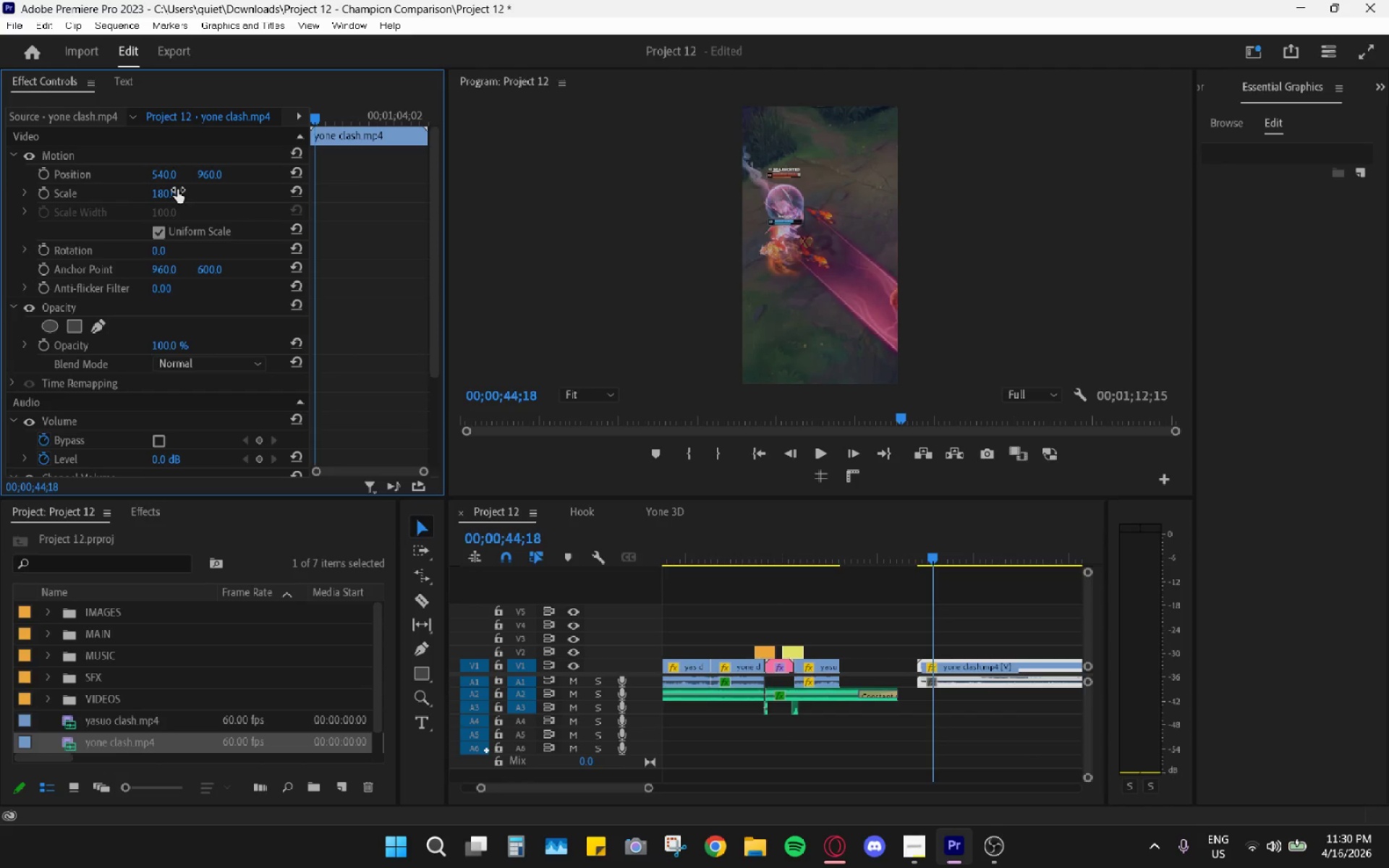 
key(Space)
 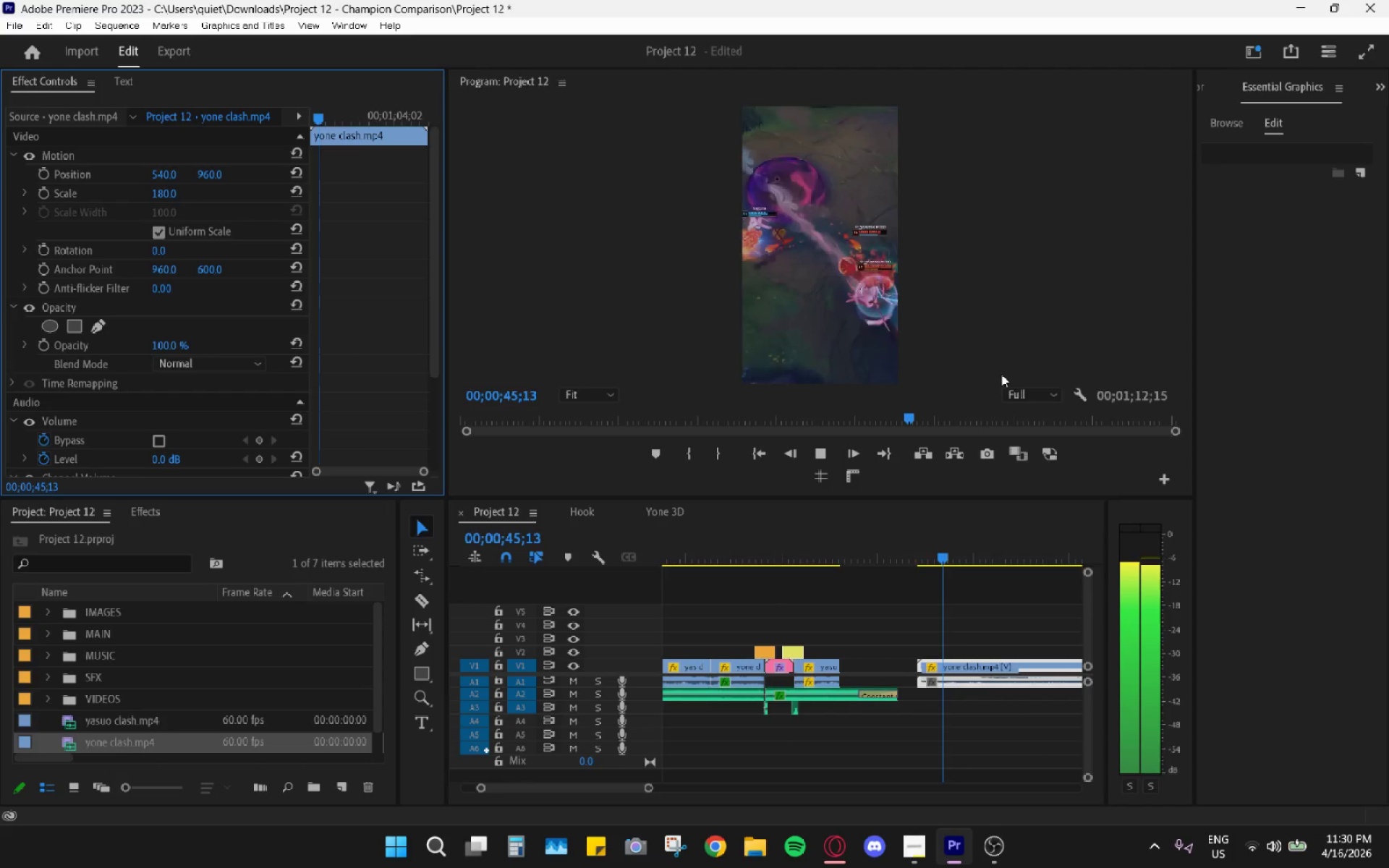 
key(Space)
 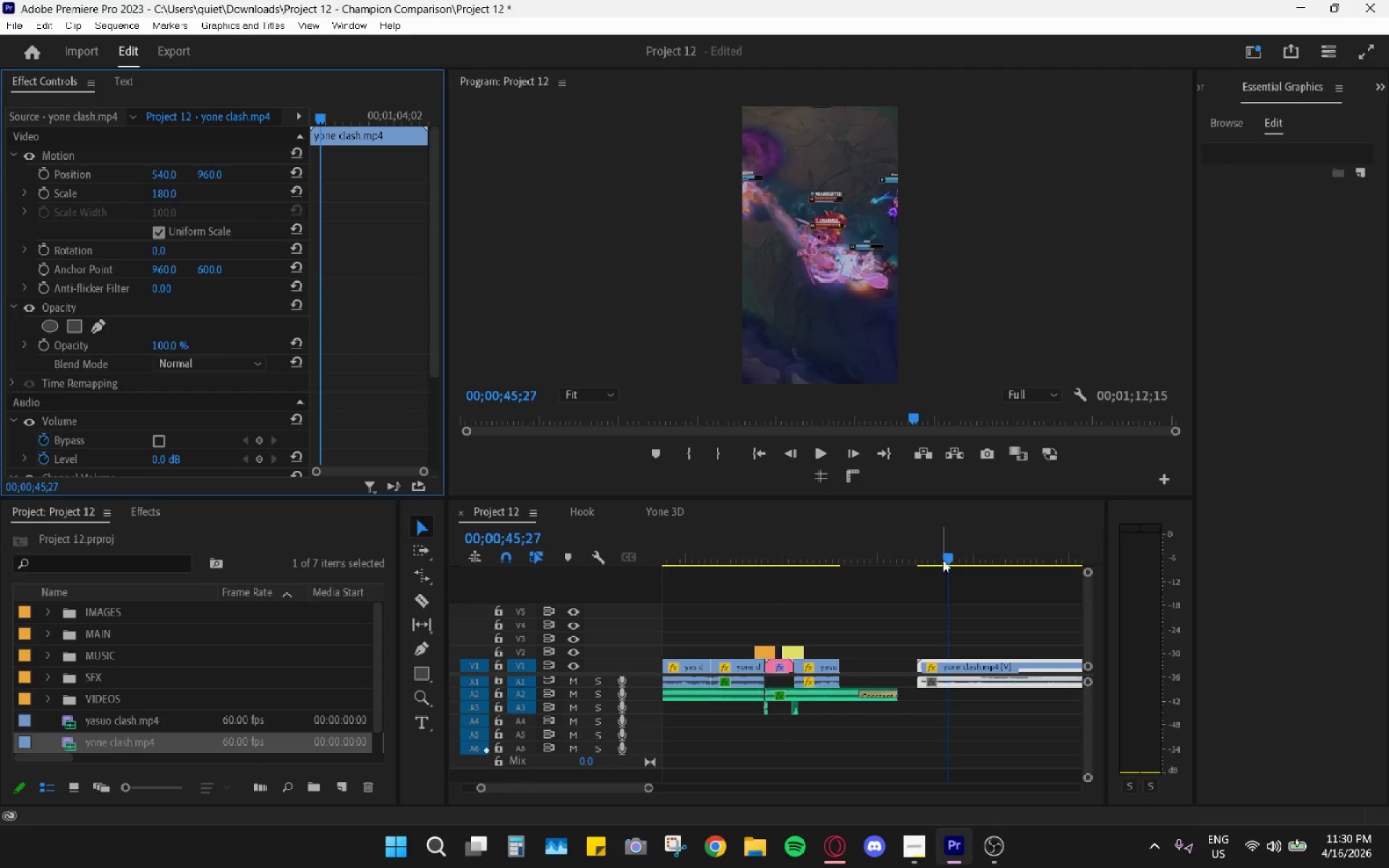 
left_click_drag(start_coordinate=[945, 557], to_coordinate=[931, 552])
 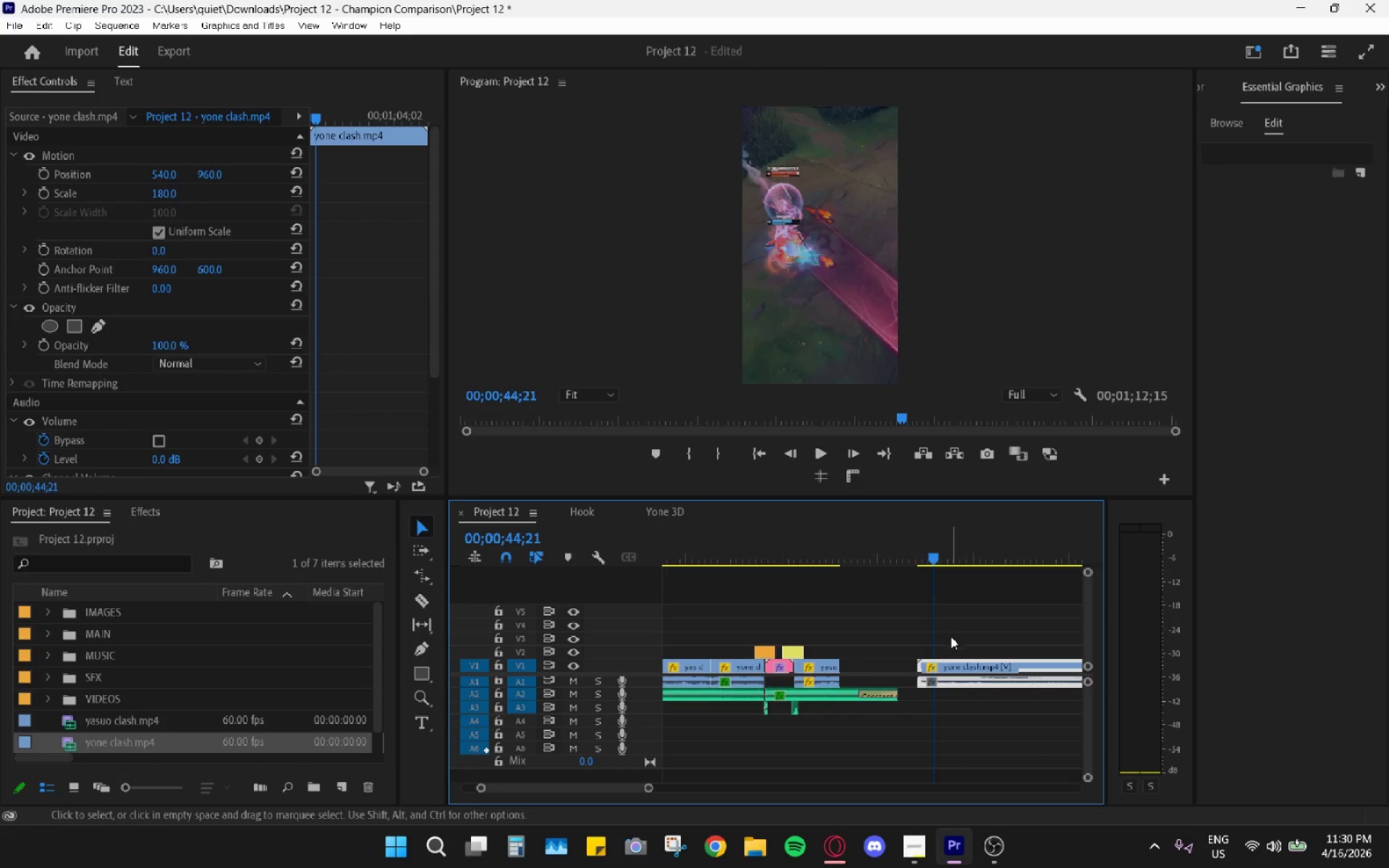 
key(C)
 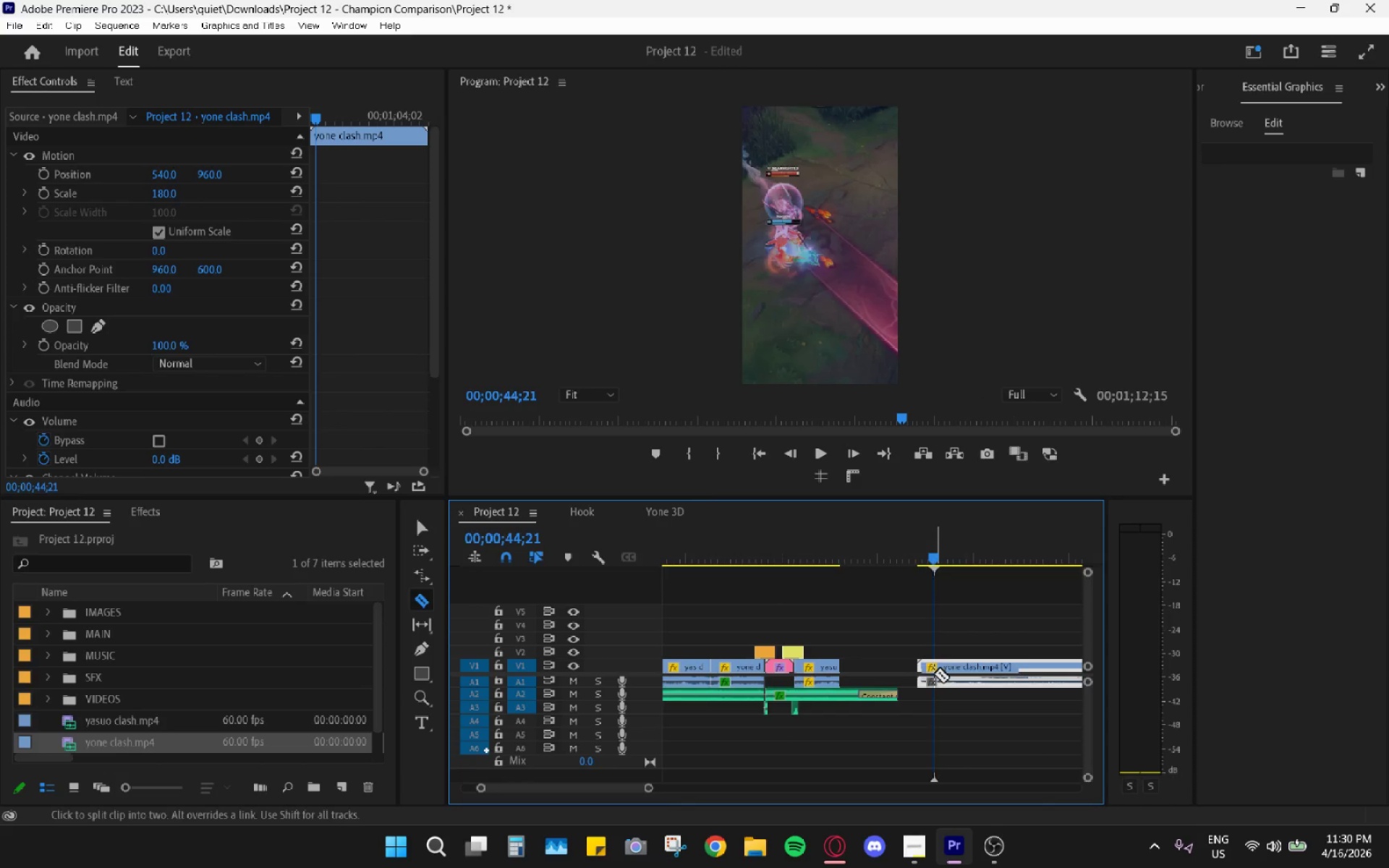 
left_click([933, 674])
 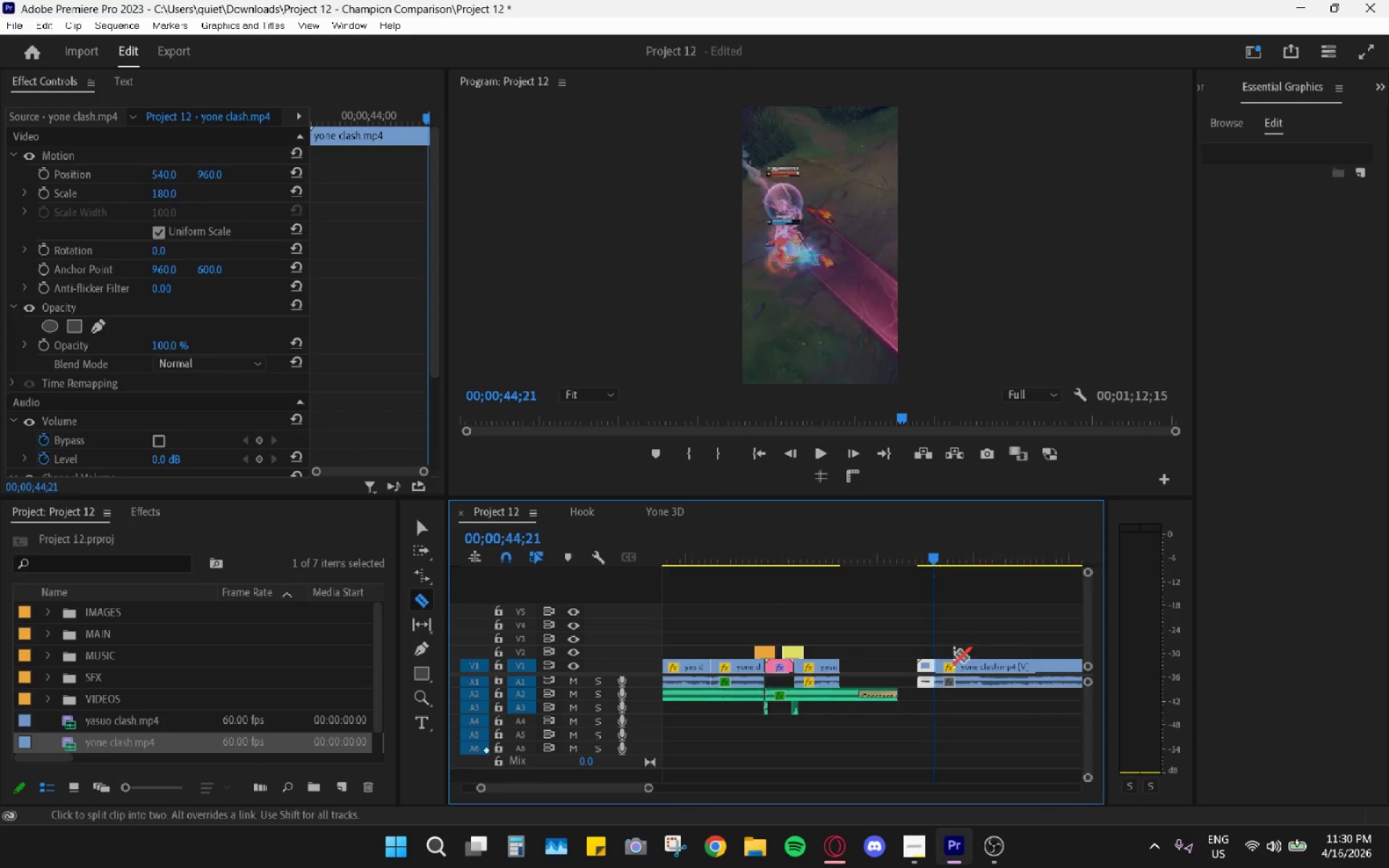 
key(H)
 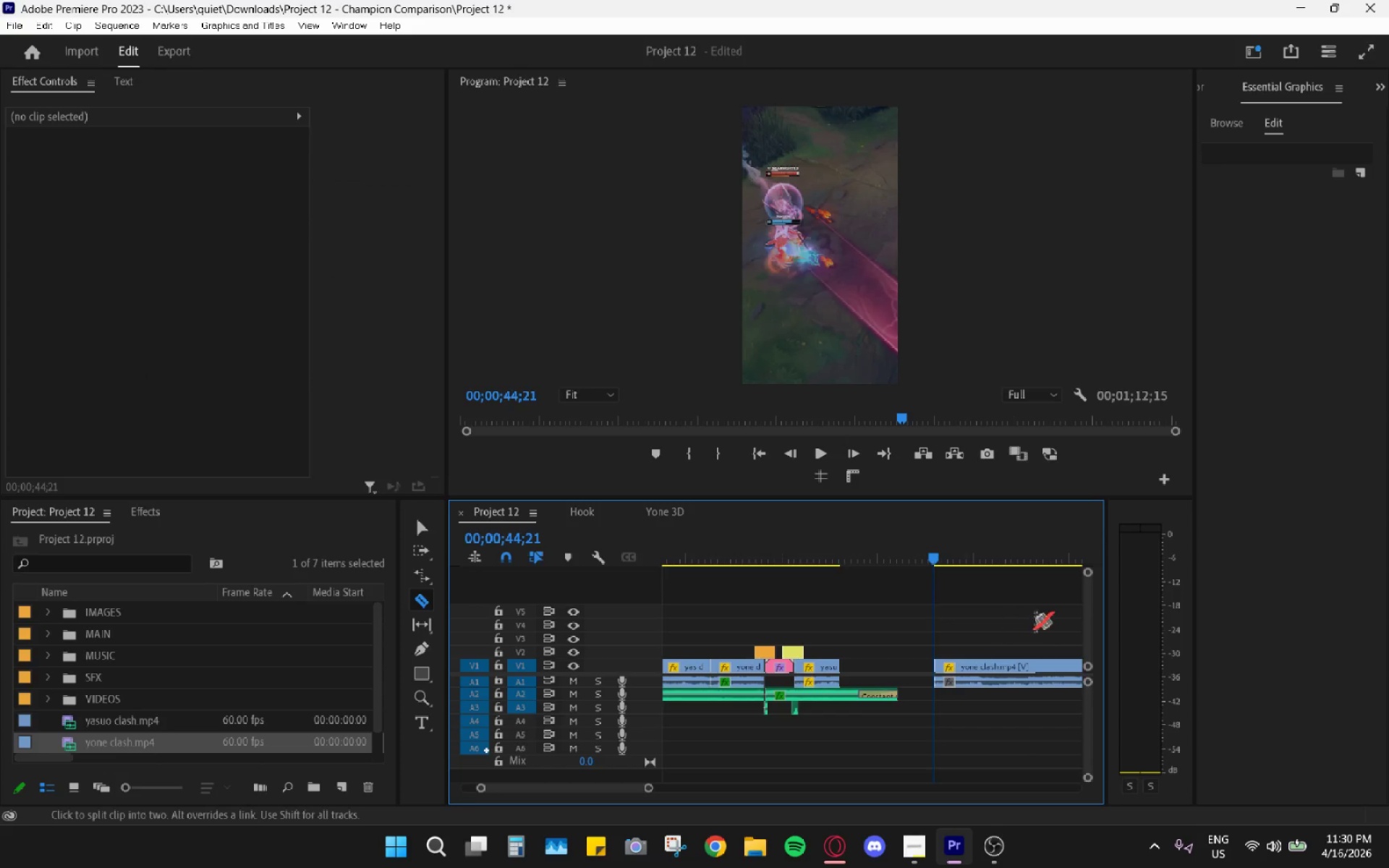 
key(Space)
 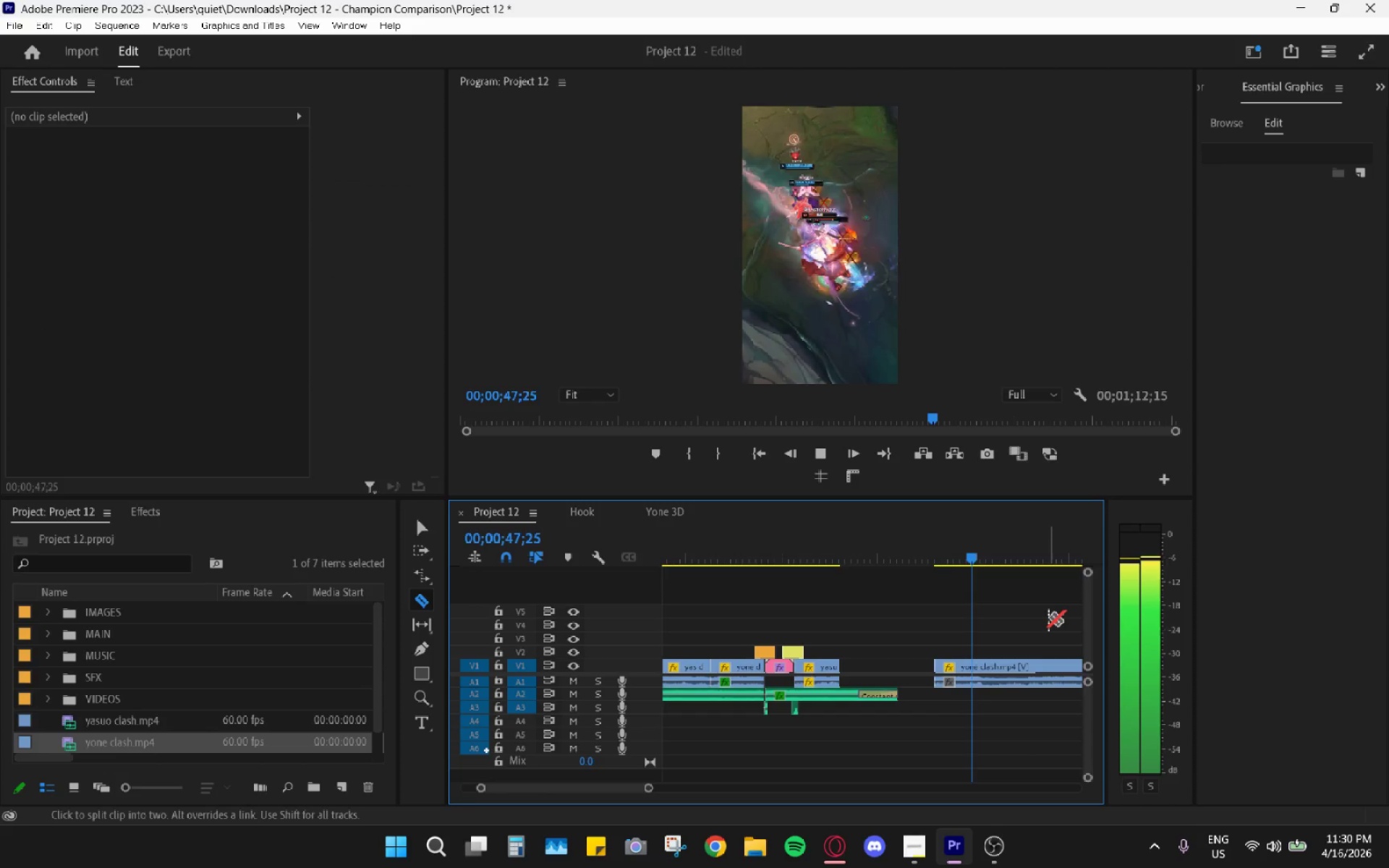 
key(Space)
 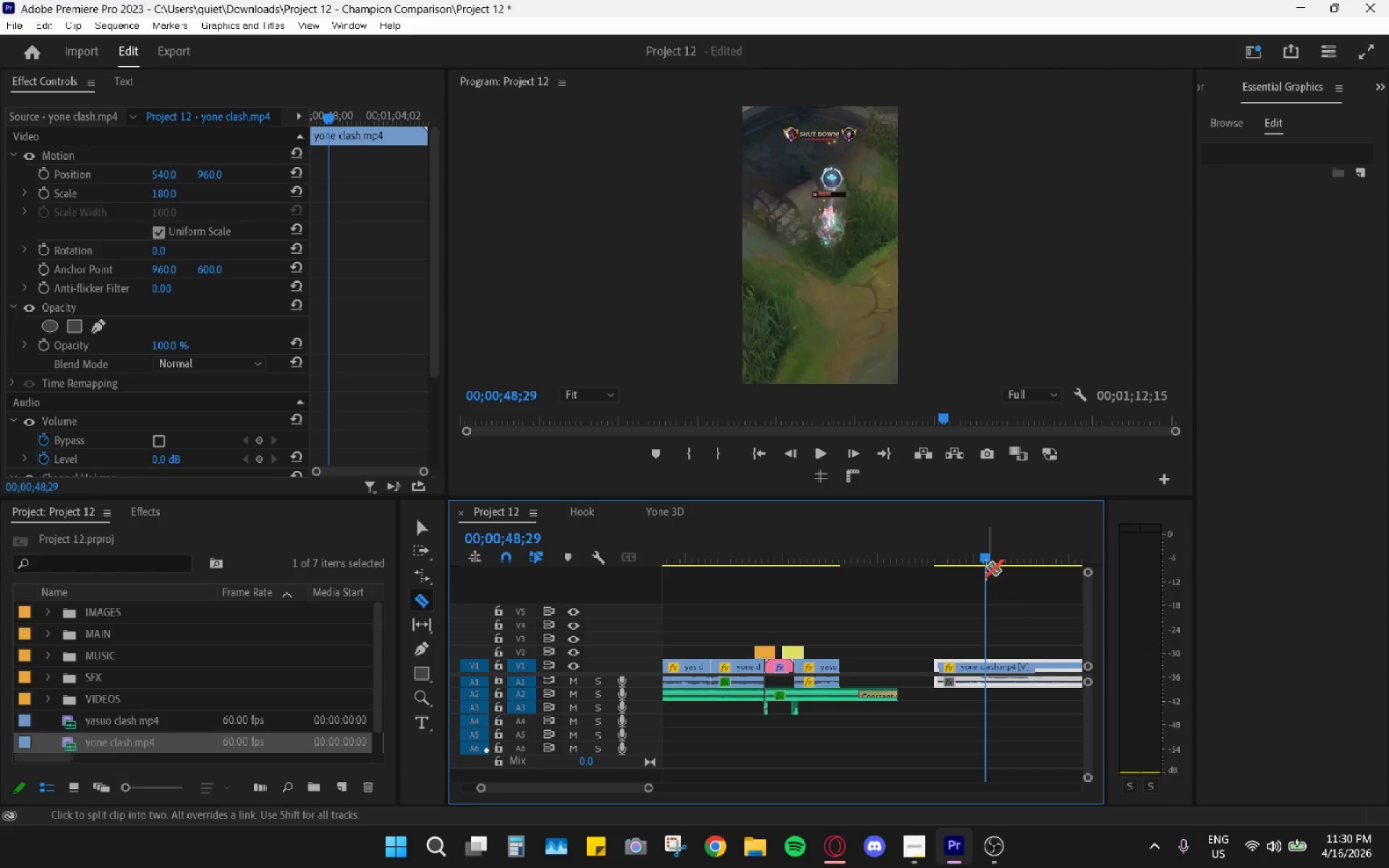 
type(cvh)
 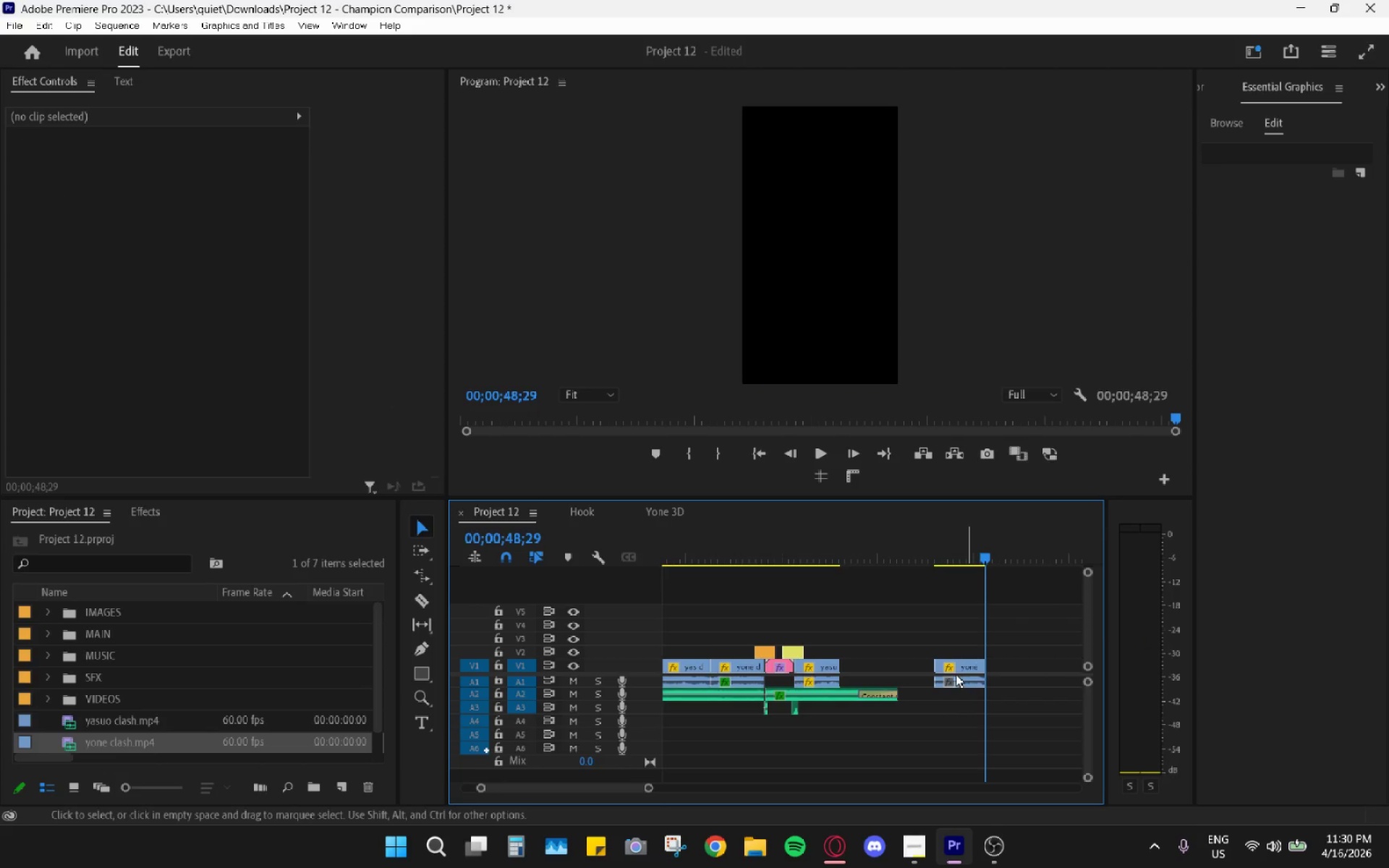 
left_click_drag(start_coordinate=[956, 666], to_coordinate=[864, 663])
 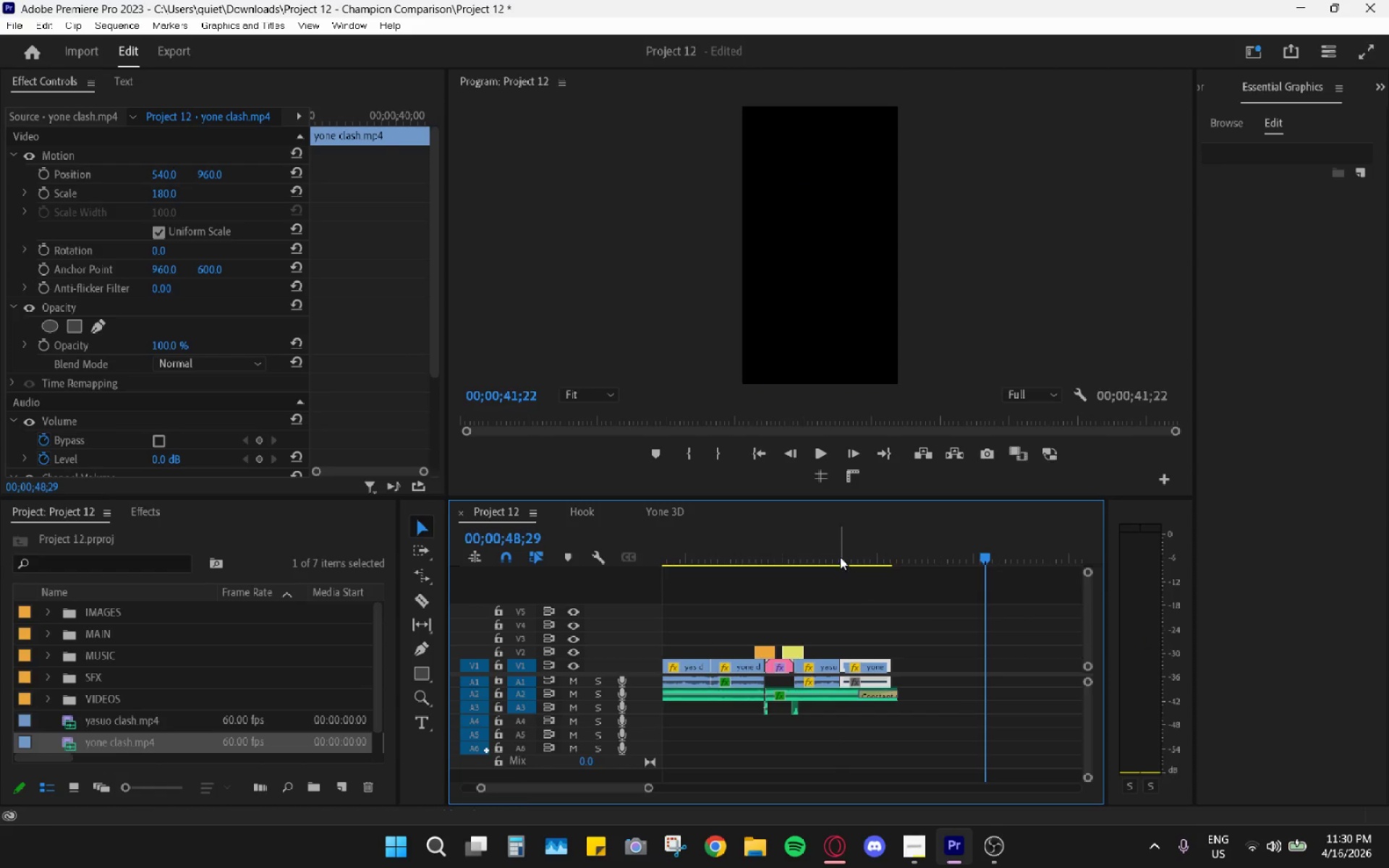 
left_click_drag(start_coordinate=[836, 555], to_coordinate=[819, 548])
 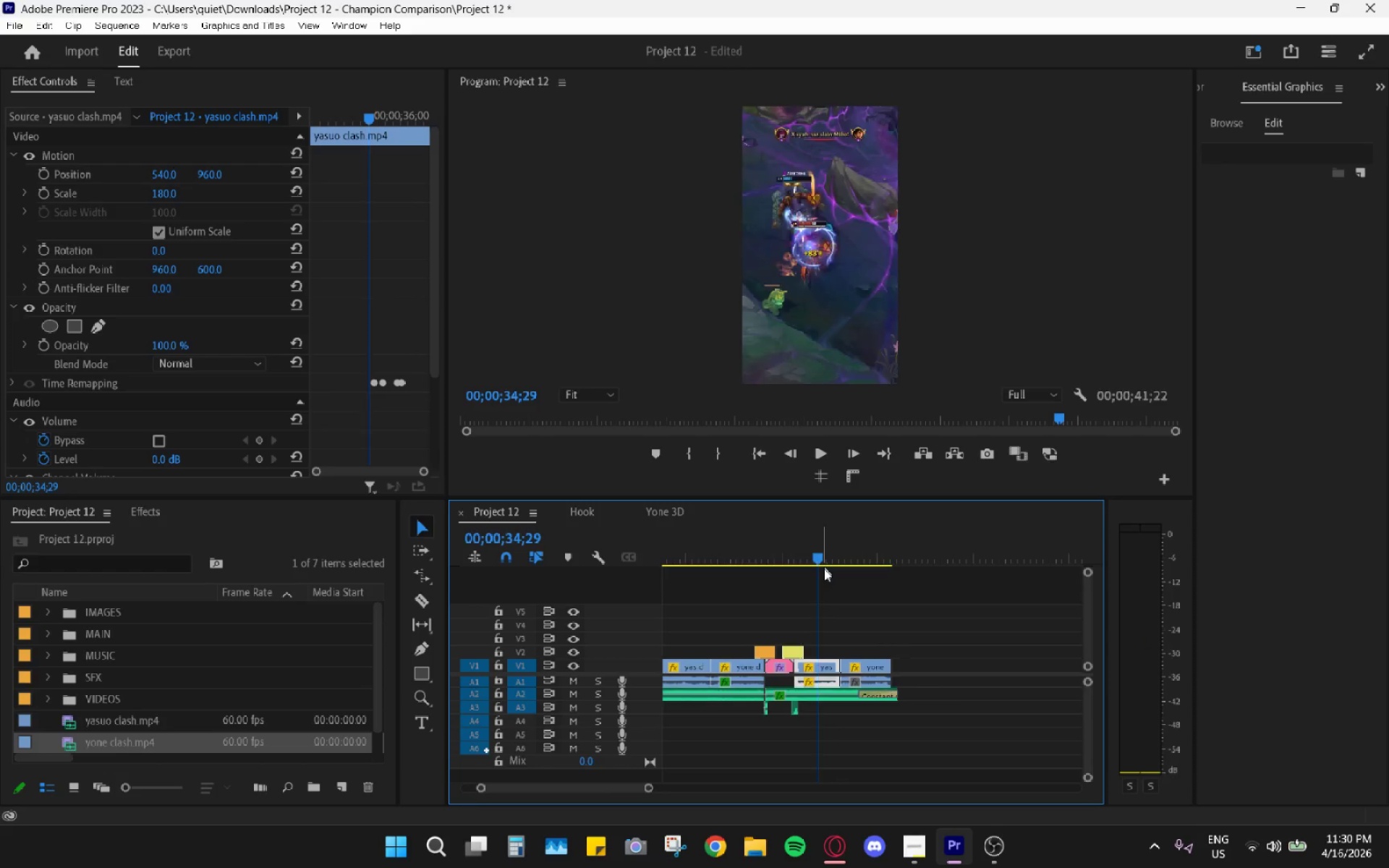 
hold_key(key=AltLeft, duration=0.58)
 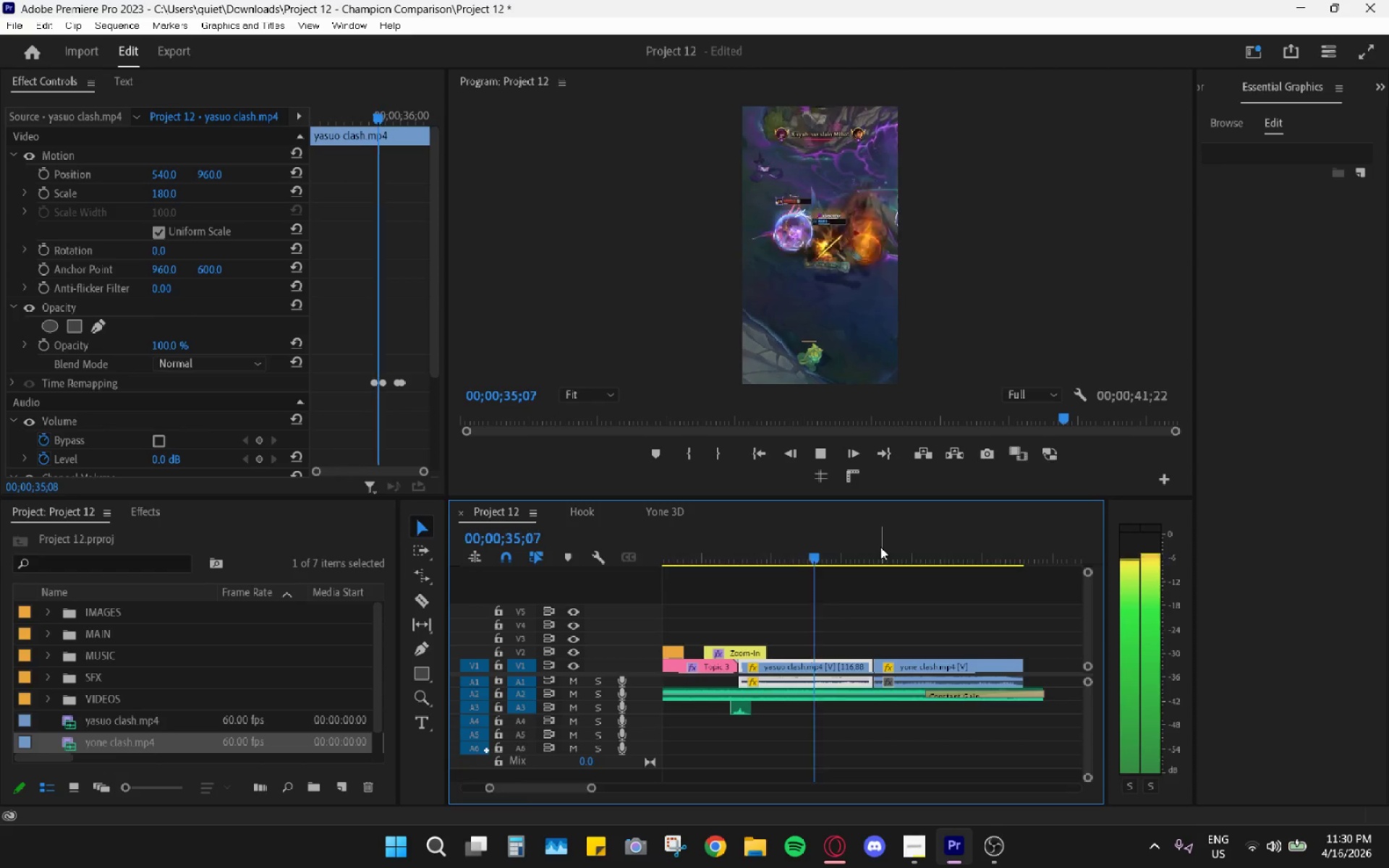 
key(Space)
 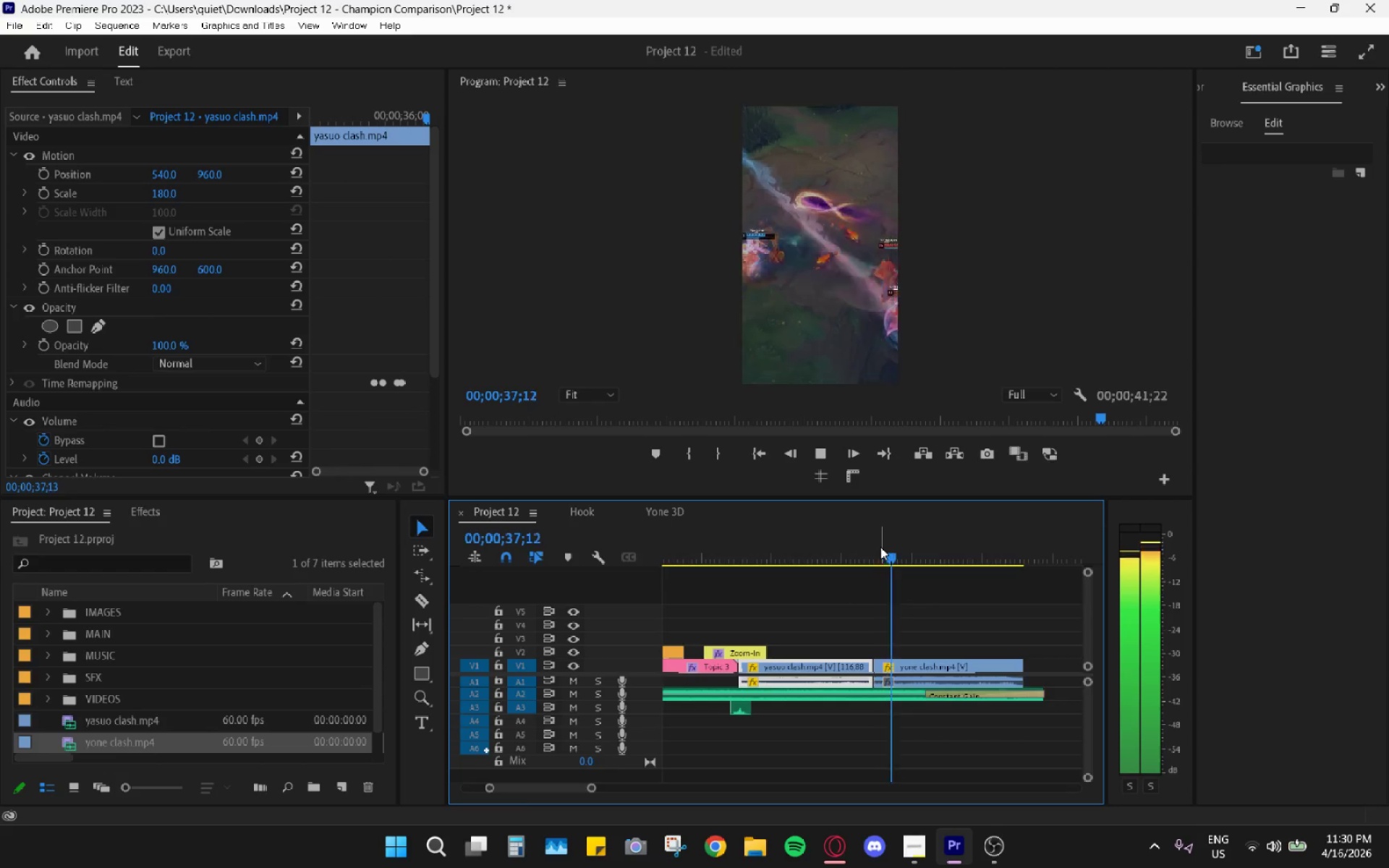 
scroll: coordinate [823, 609], scroll_direction: up, amount: 10.0
 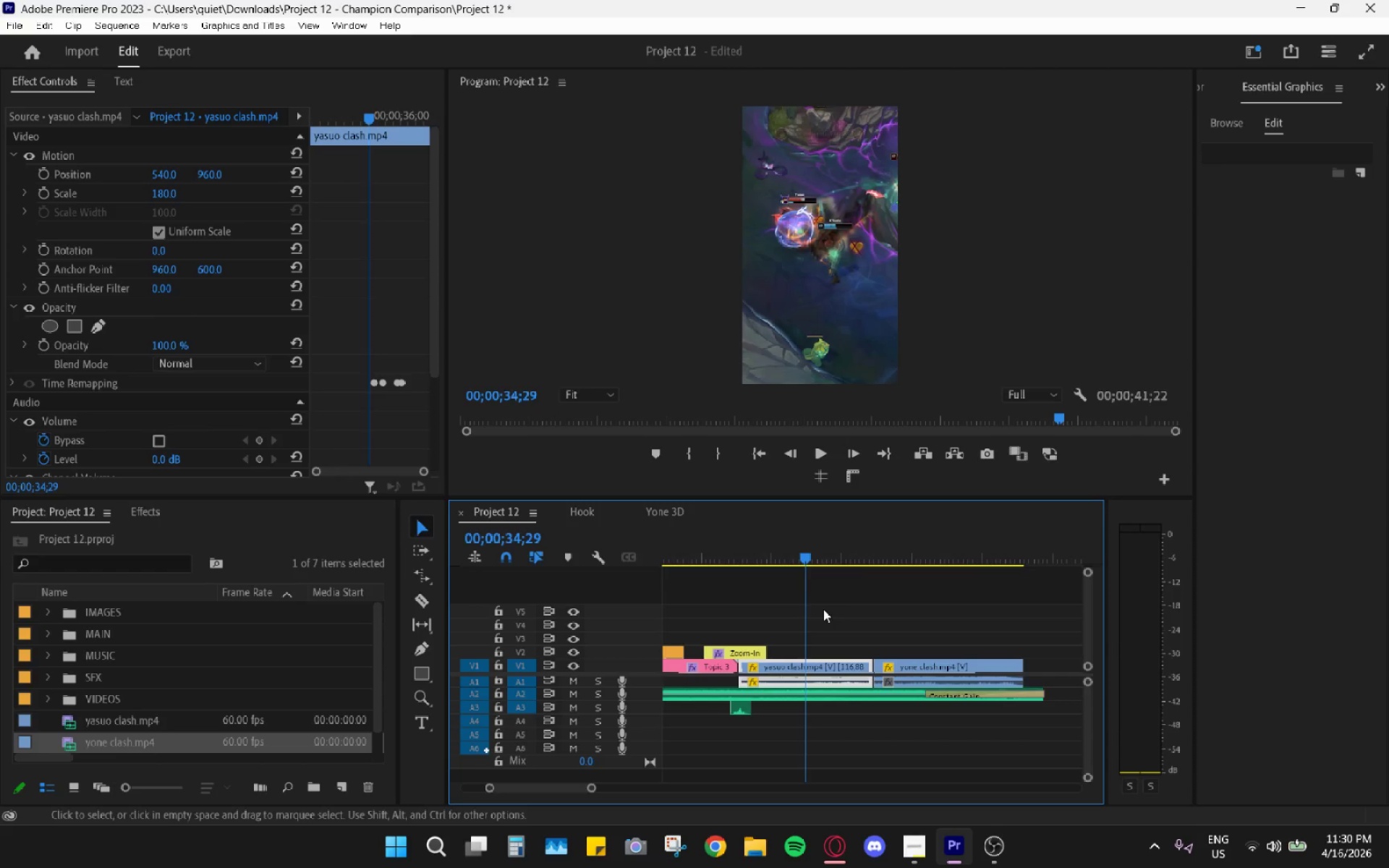 
key(Space)
 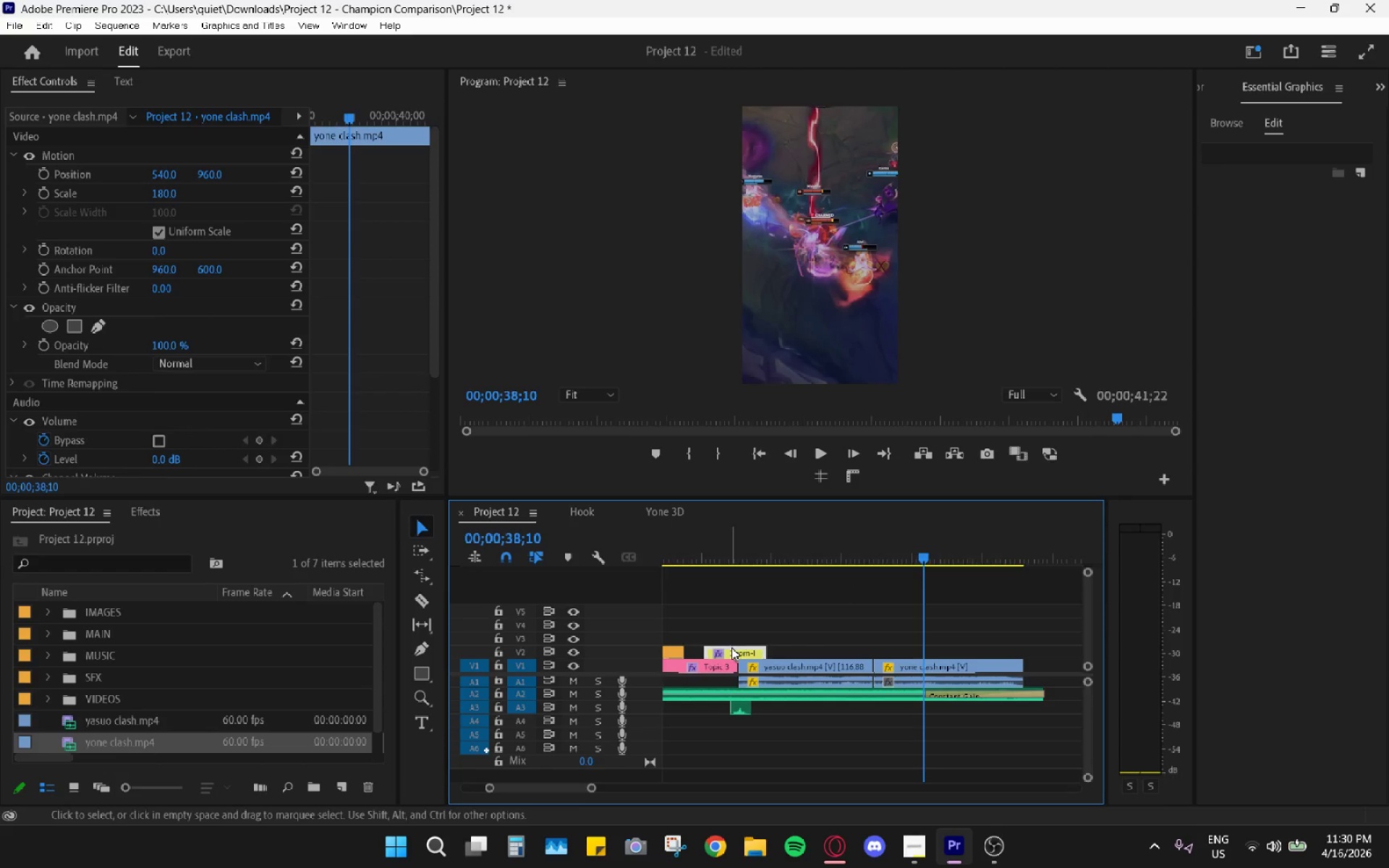 
key(Control+C)
 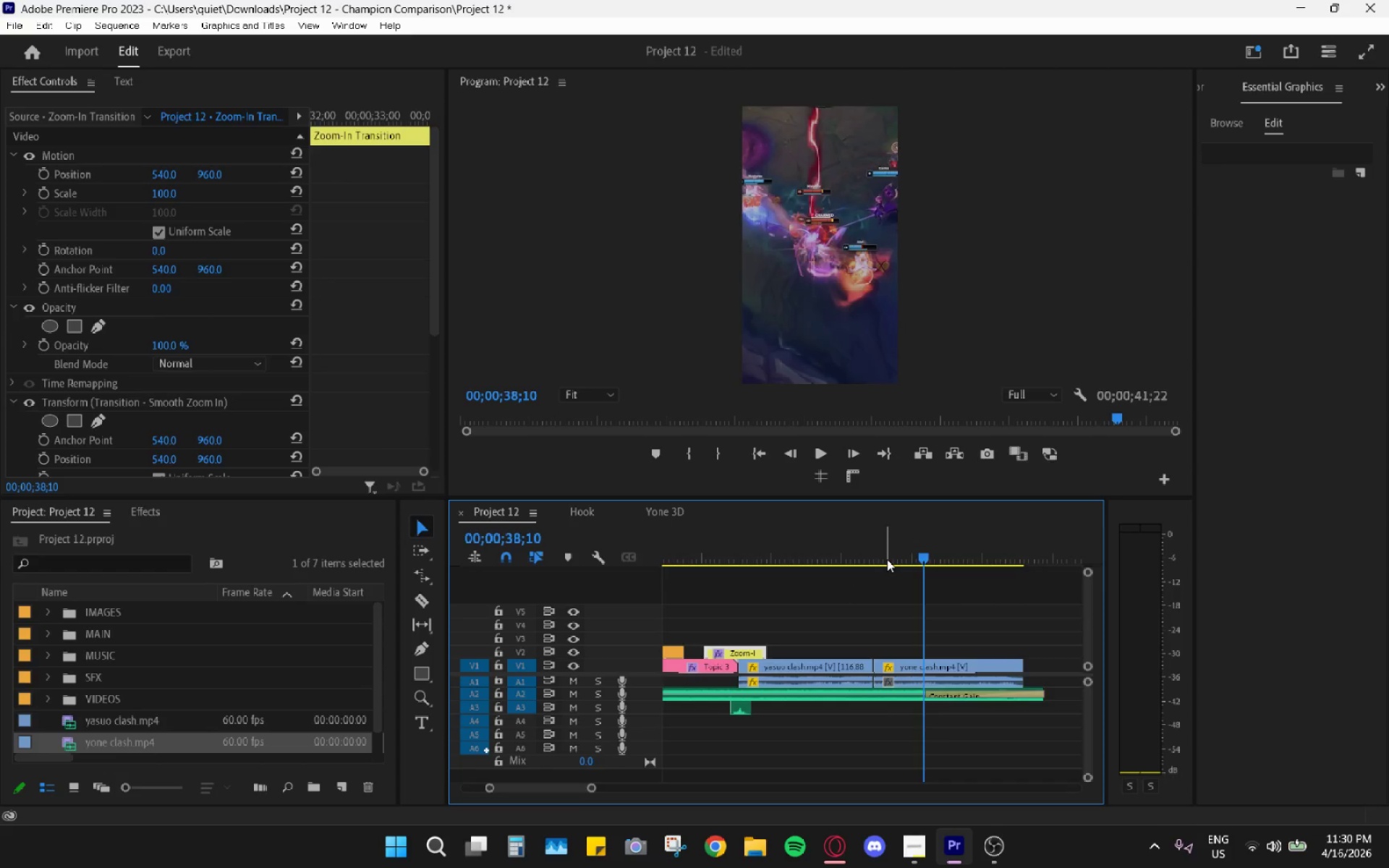 
left_click_drag(start_coordinate=[887, 553], to_coordinate=[872, 544])
 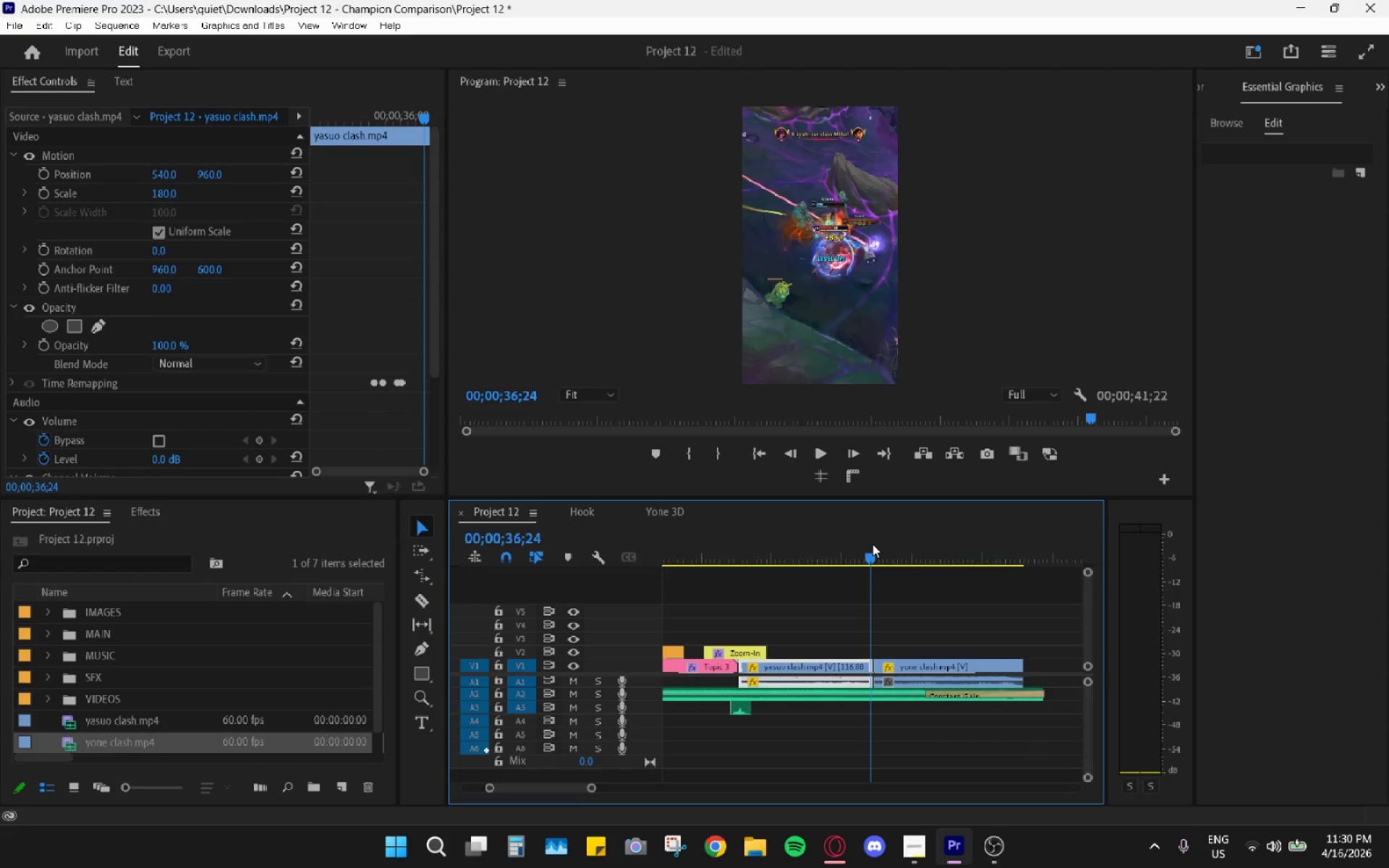 
key(Control+V)
 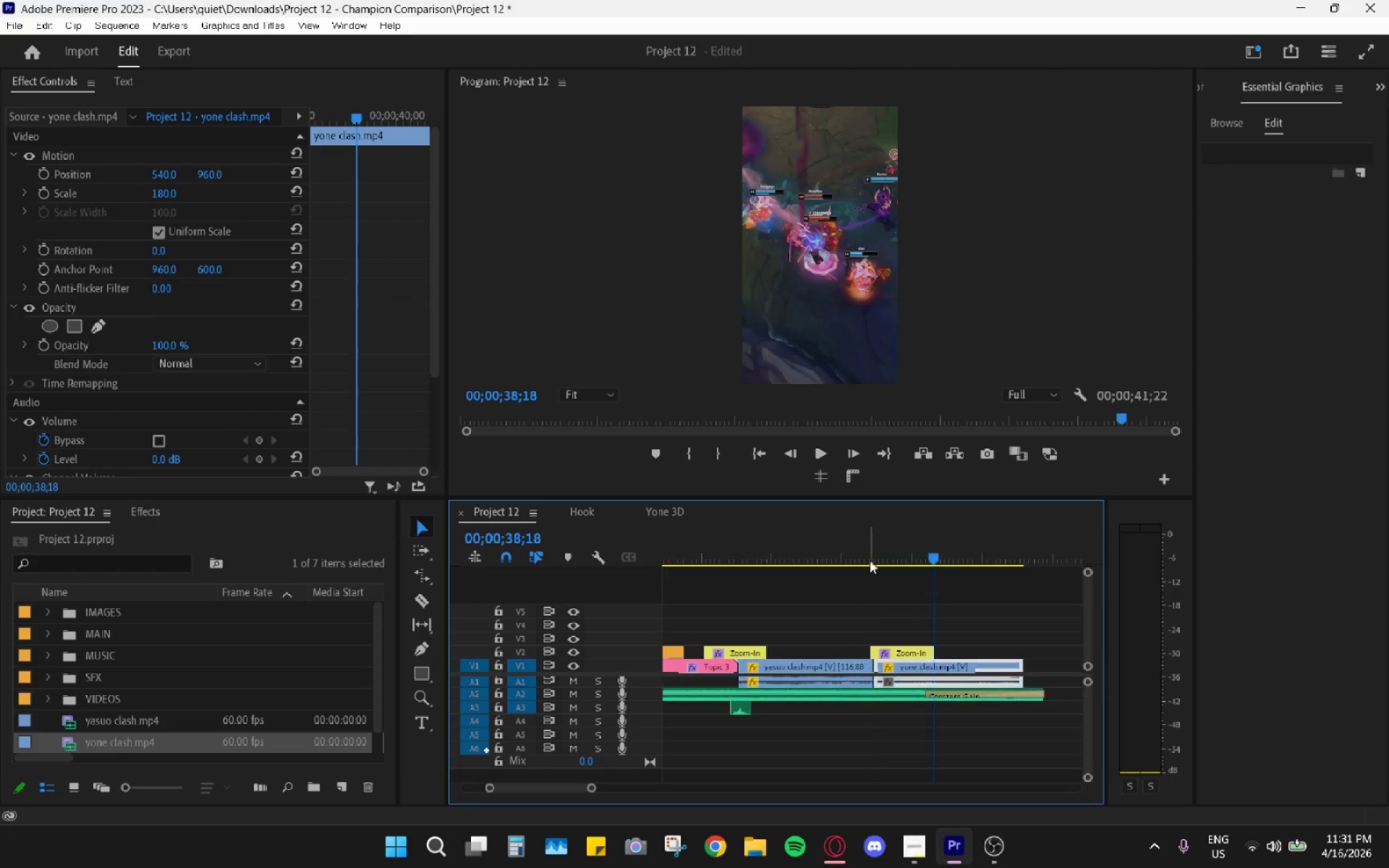 
hold_key(key=AltLeft, duration=0.5)
scroll: coordinate [850, 582], scroll_direction: up, amount: 5.0
 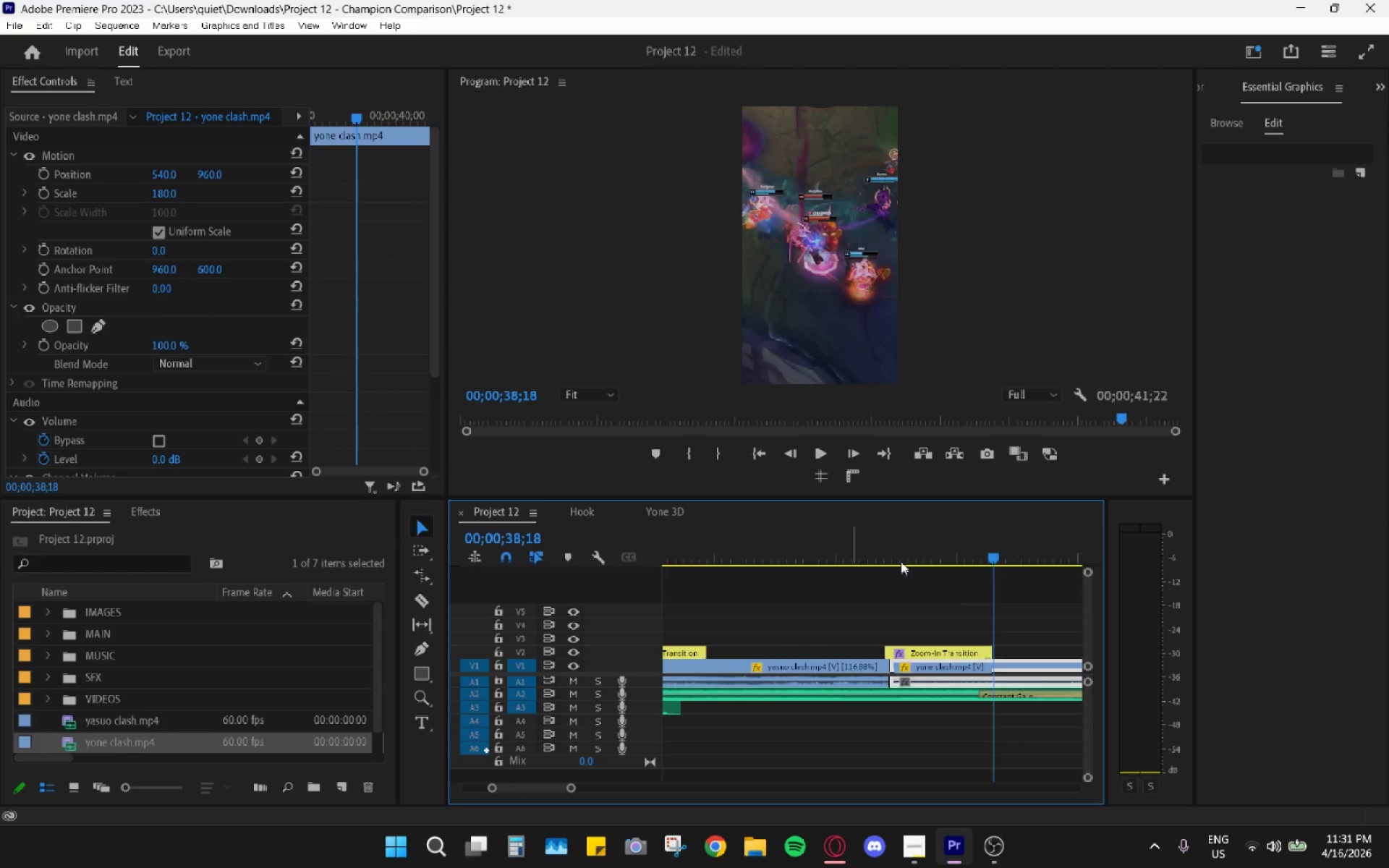 
left_click_drag(start_coordinate=[898, 543], to_coordinate=[844, 560])
 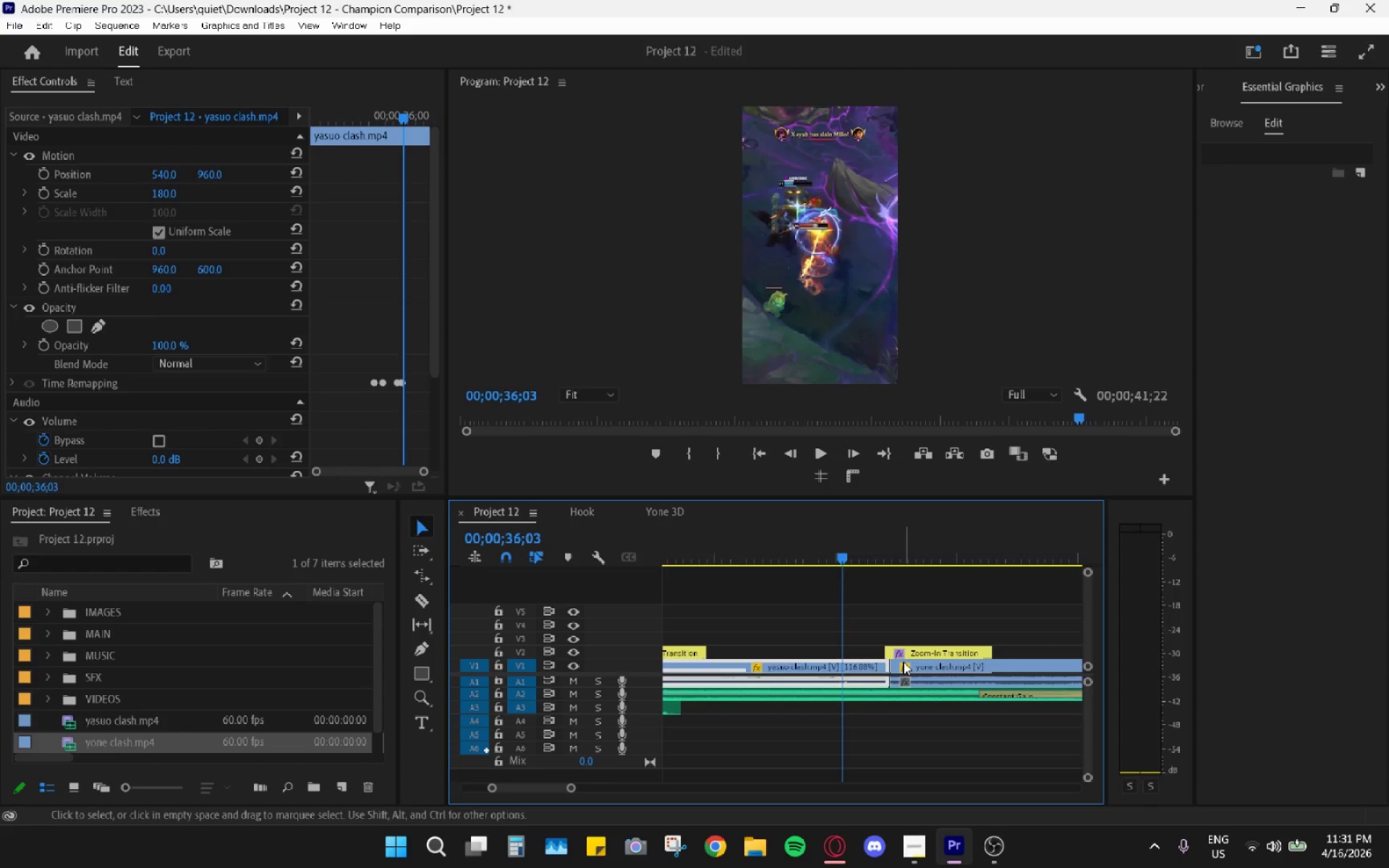 
left_click_drag(start_coordinate=[904, 651], to_coordinate=[862, 646])
 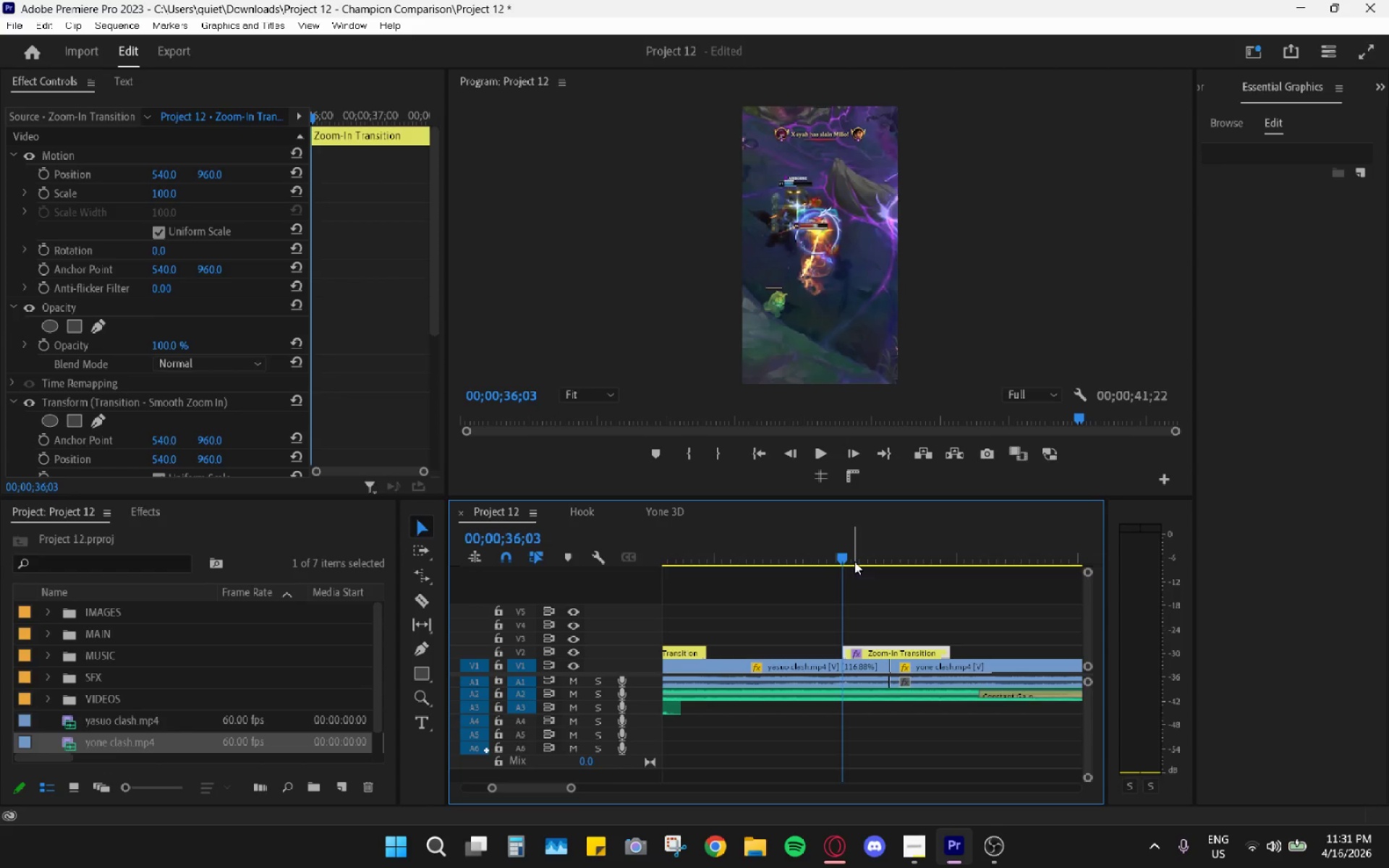 
left_click_drag(start_coordinate=[848, 558], to_coordinate=[837, 556])
 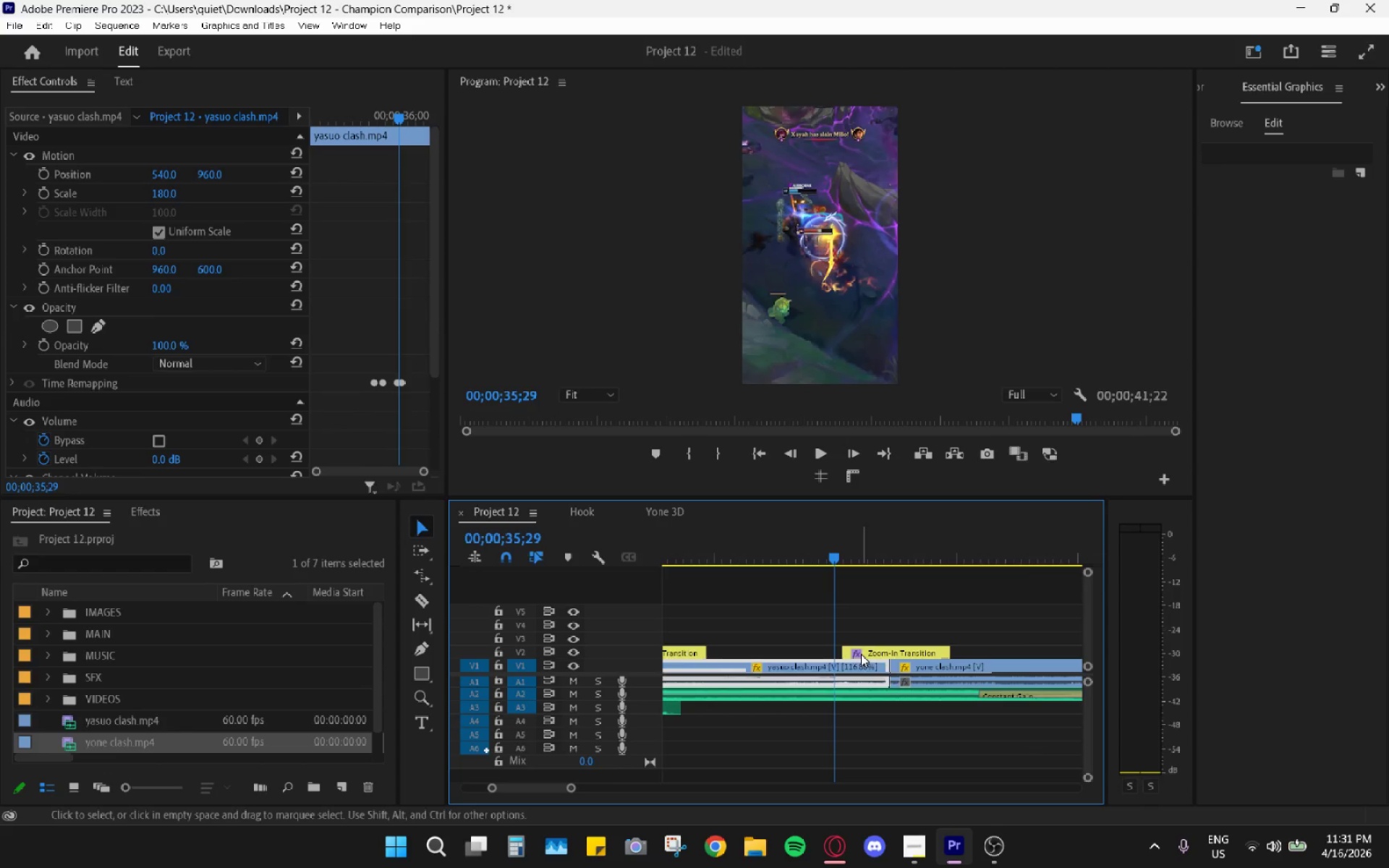 
left_click_drag(start_coordinate=[862, 653], to_coordinate=[853, 650])
 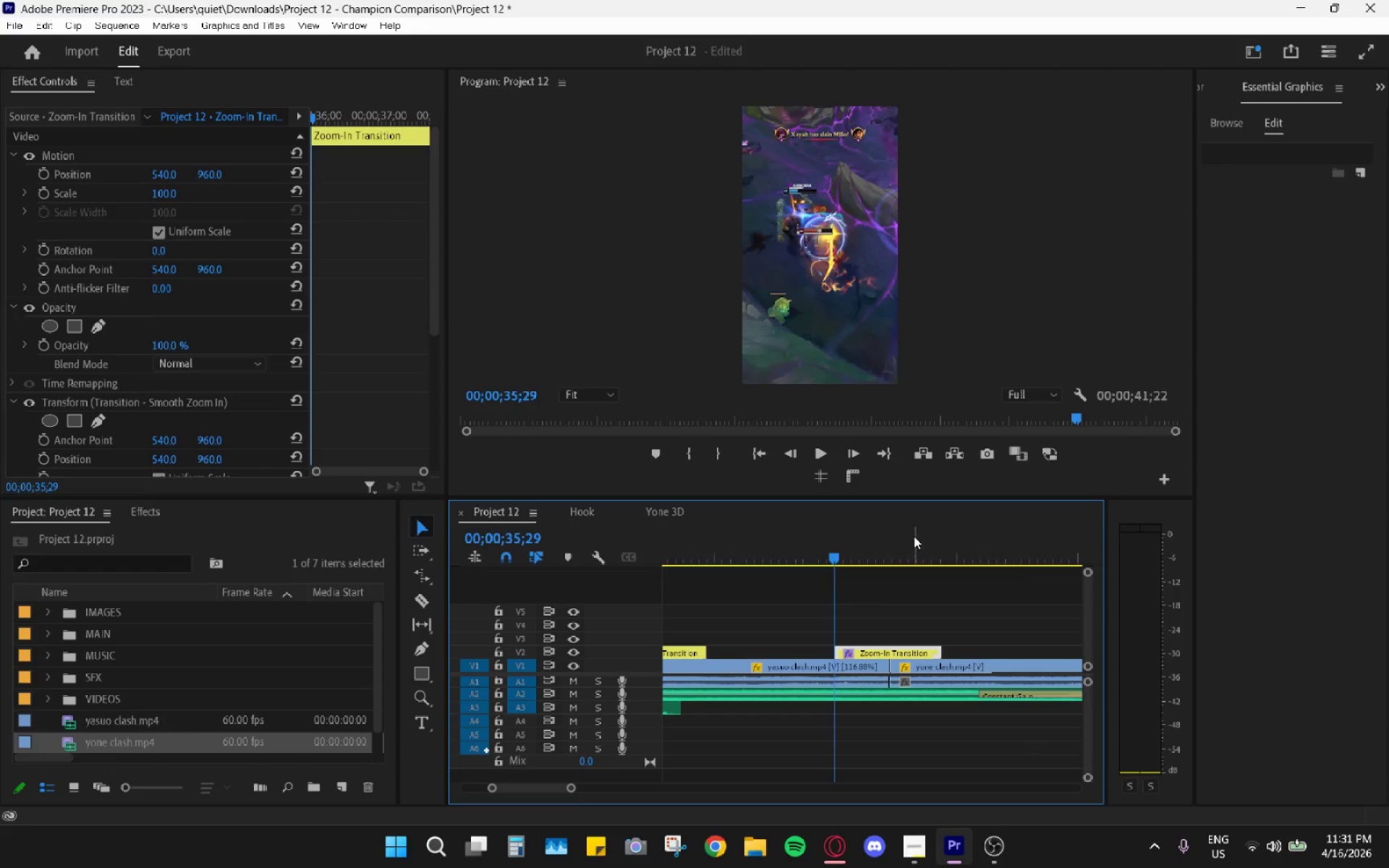 
hold_key(key=AltLeft, duration=0.58)
scroll: coordinate [895, 575], scroll_direction: up, amount: 4.0
 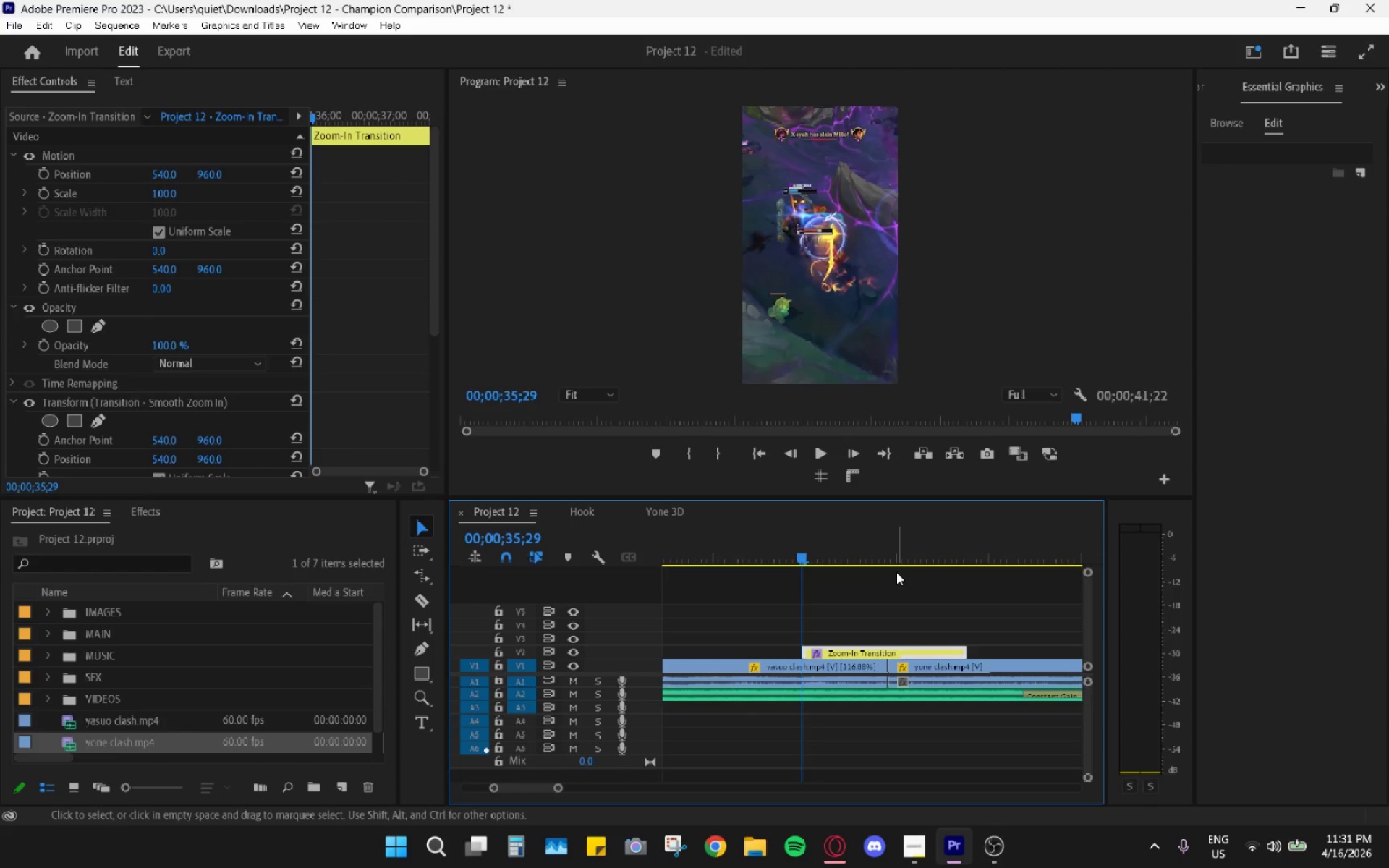 
hold_key(key=AltLeft, duration=0.39)
 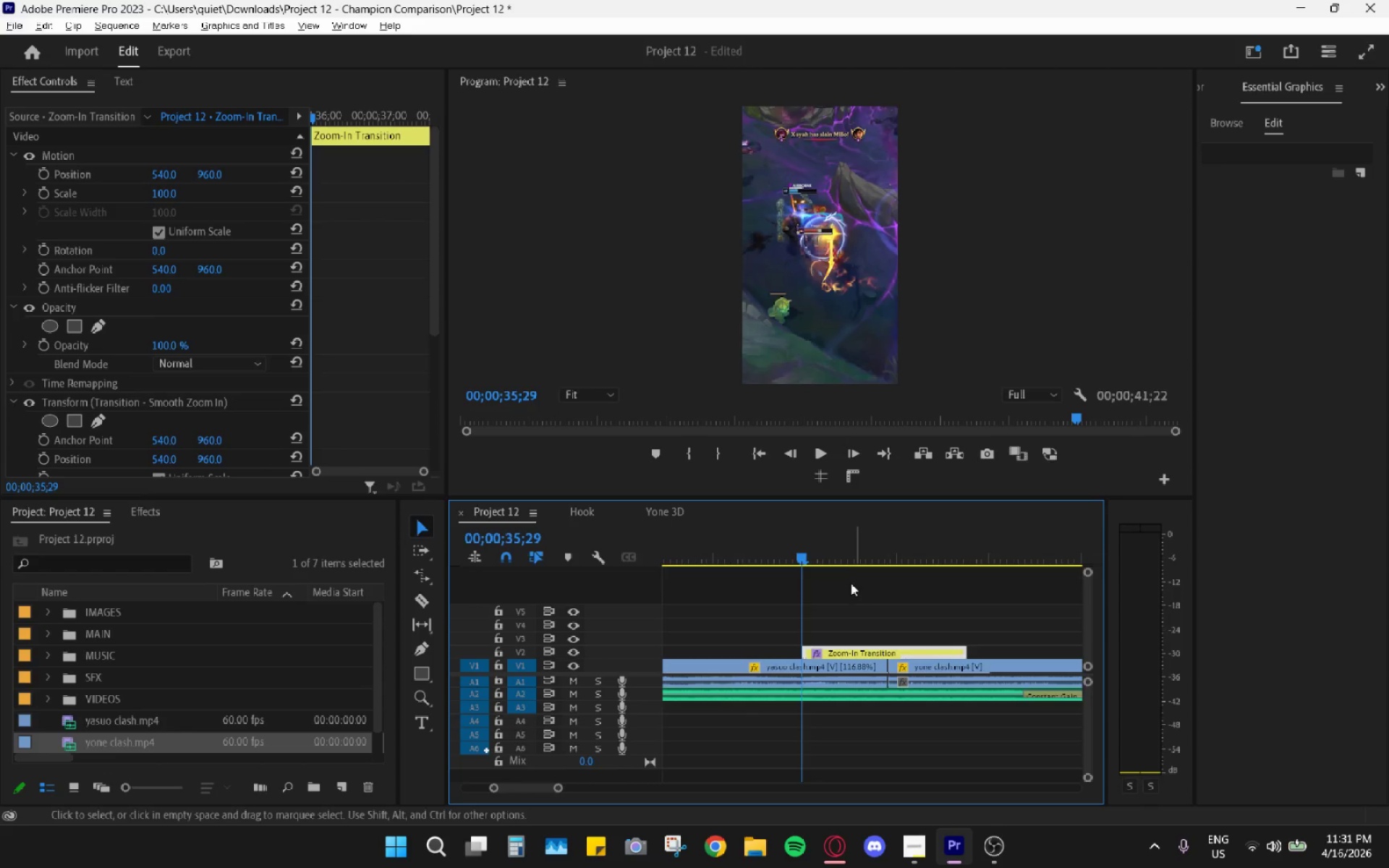 
hold_key(key=AltLeft, duration=0.38)
hold_key(key=AltLeft, duration=0.61)
scroll: coordinate [935, 591], scroll_direction: up, amount: 2.0
 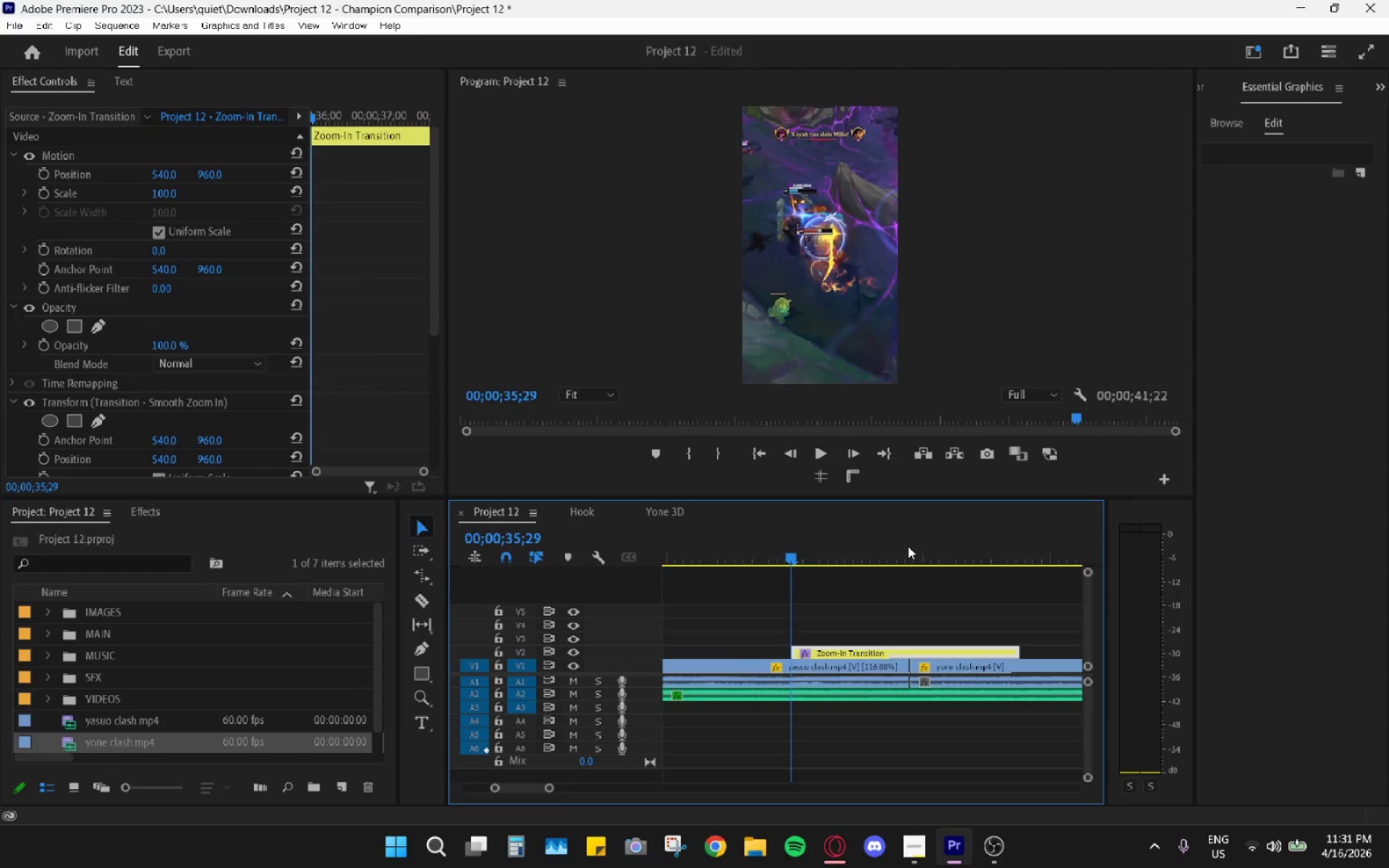 
left_click_drag(start_coordinate=[907, 543], to_coordinate=[912, 548])
 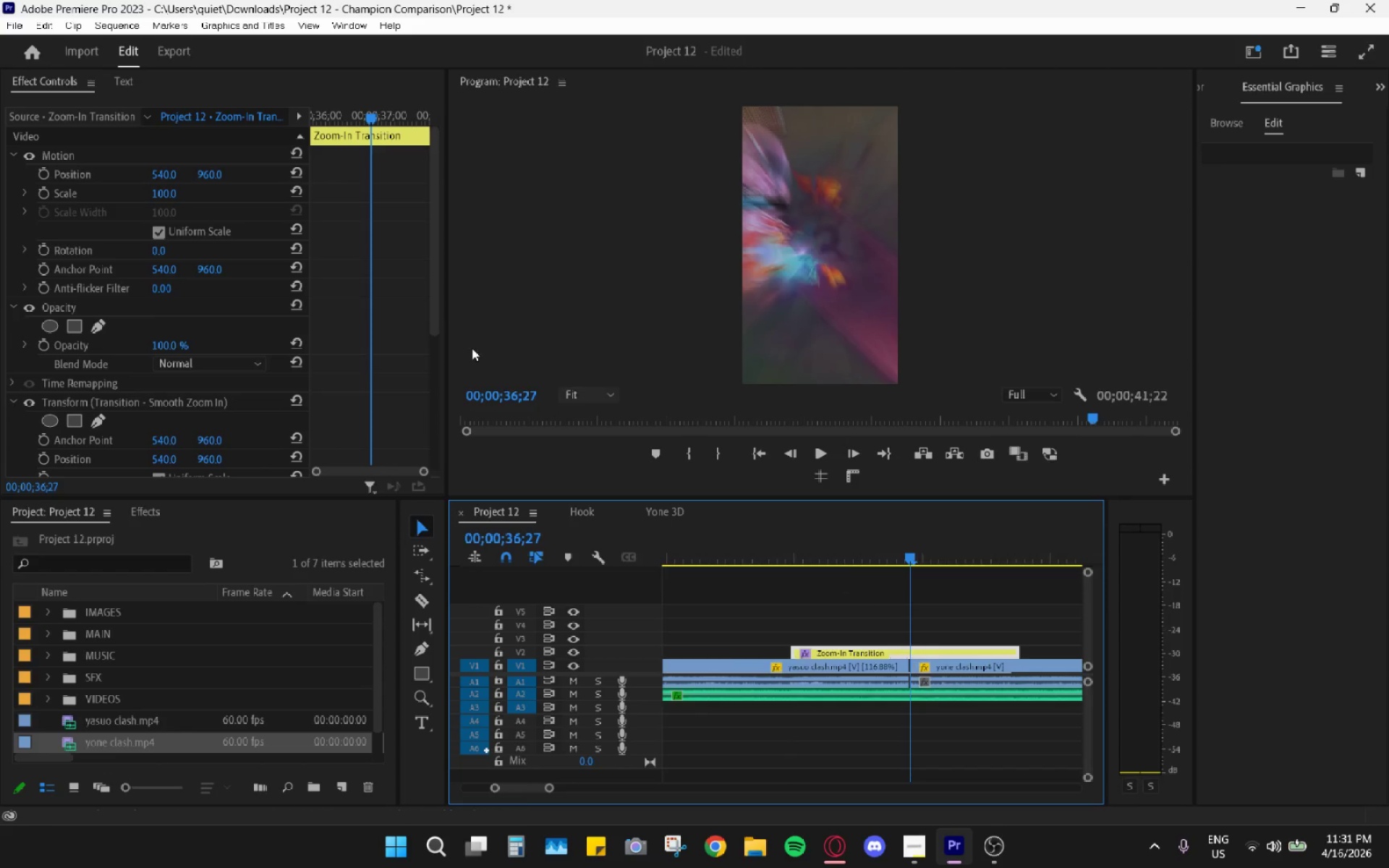 
scroll: coordinate [379, 375], scroll_direction: down, amount: 10.0
 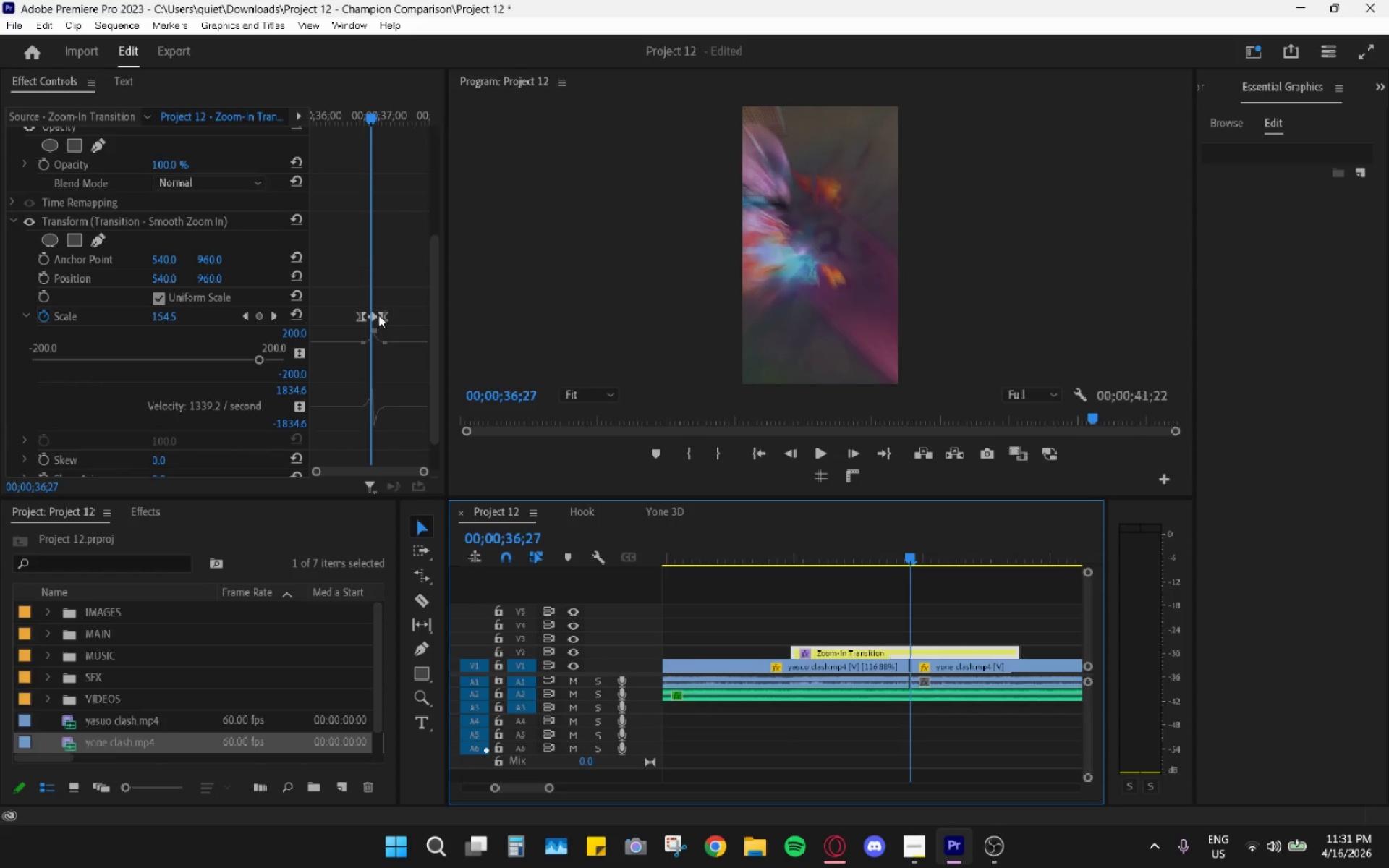 
left_click_drag(start_coordinate=[370, 312], to_coordinate=[365, 312])
 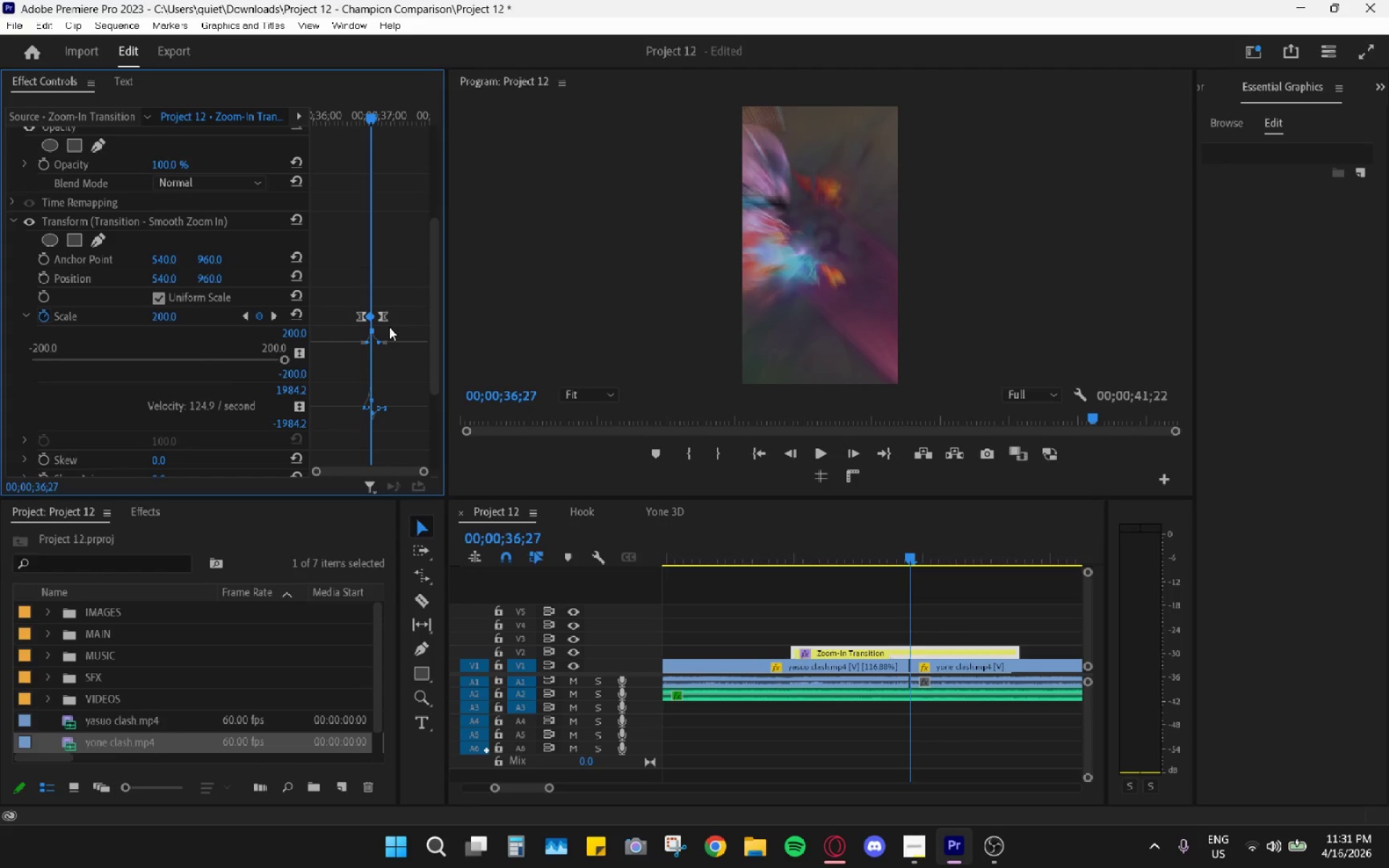 
key(ArrowLeft)
 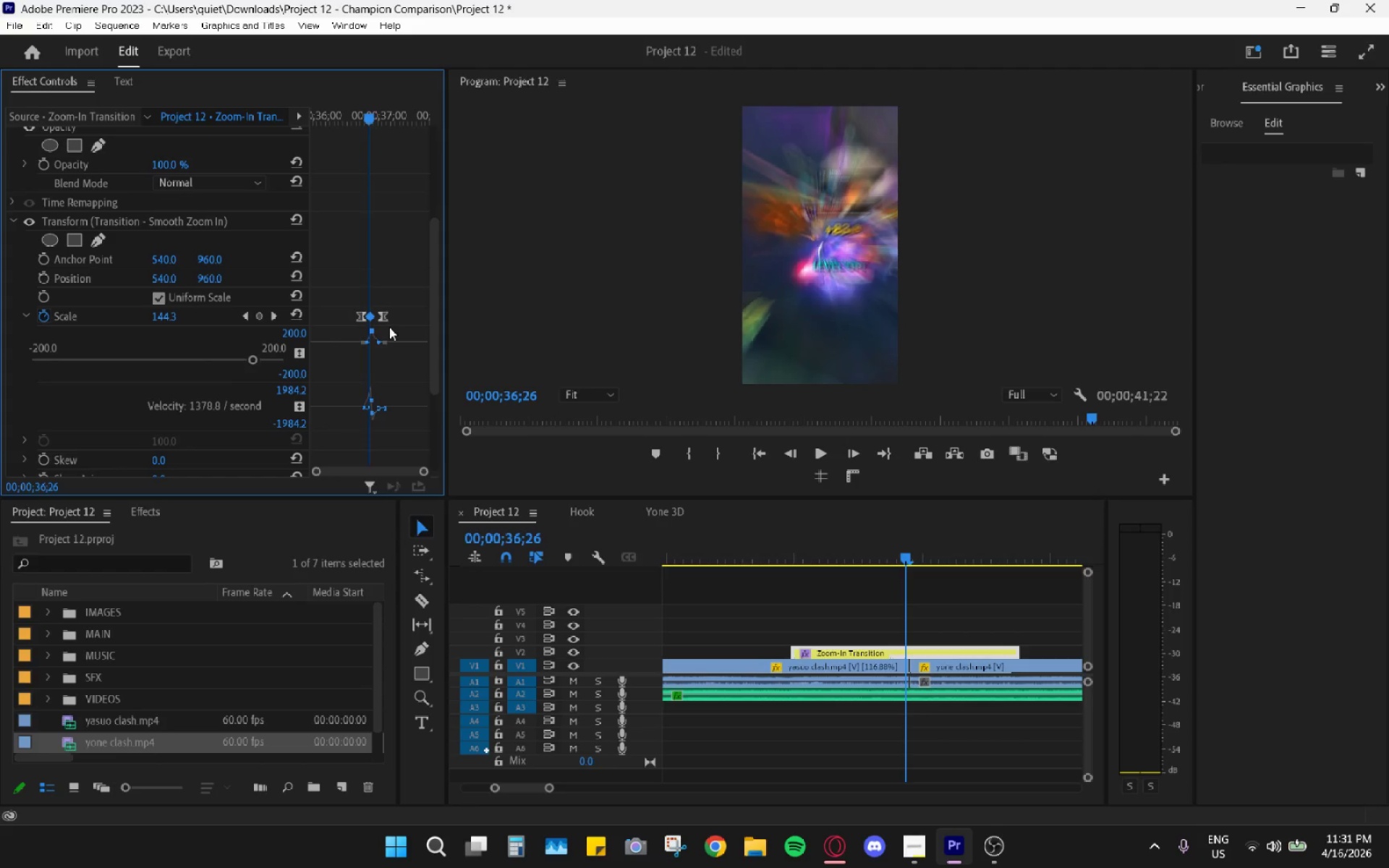 
key(ArrowLeft)
 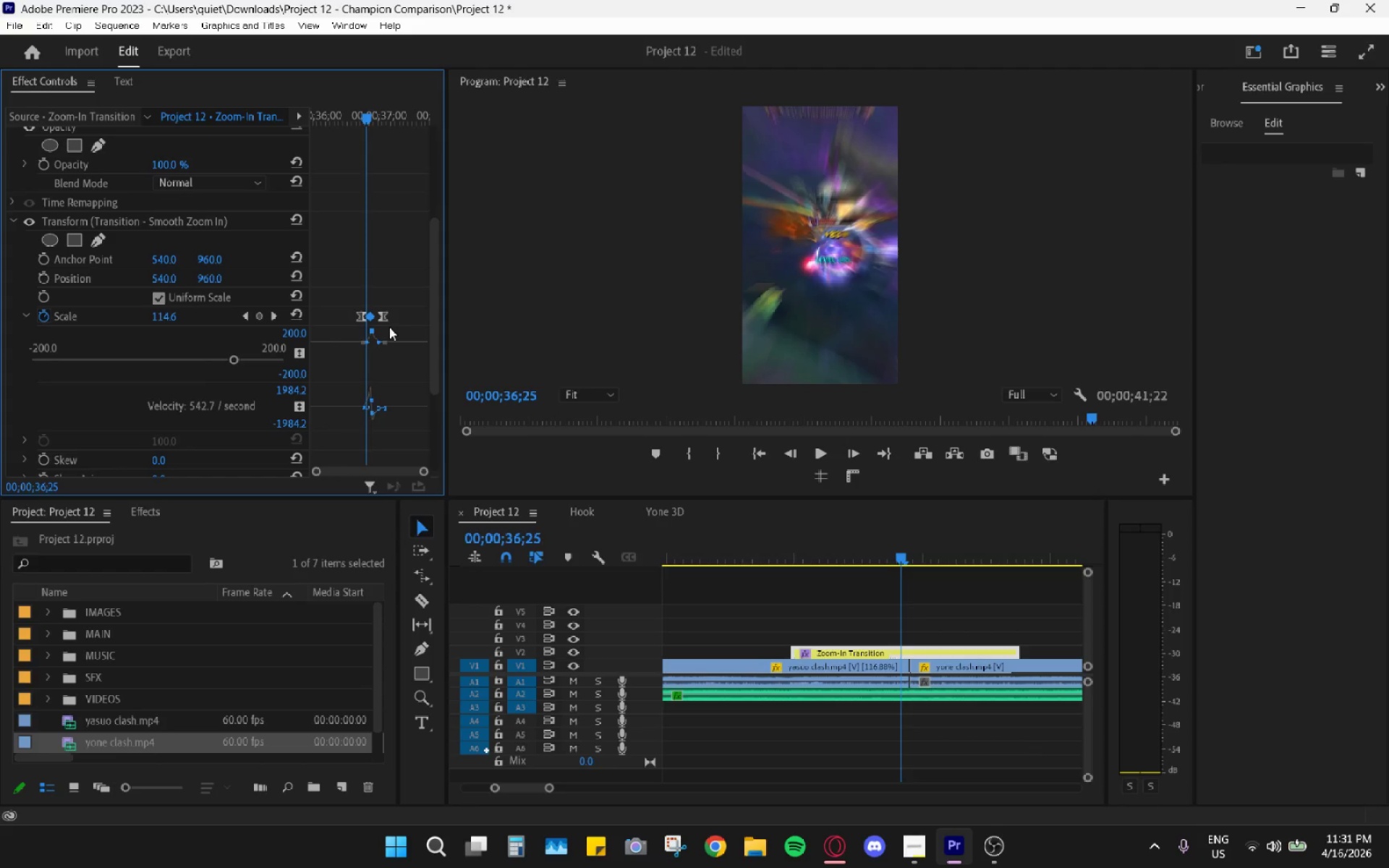 
key(ArrowLeft)
 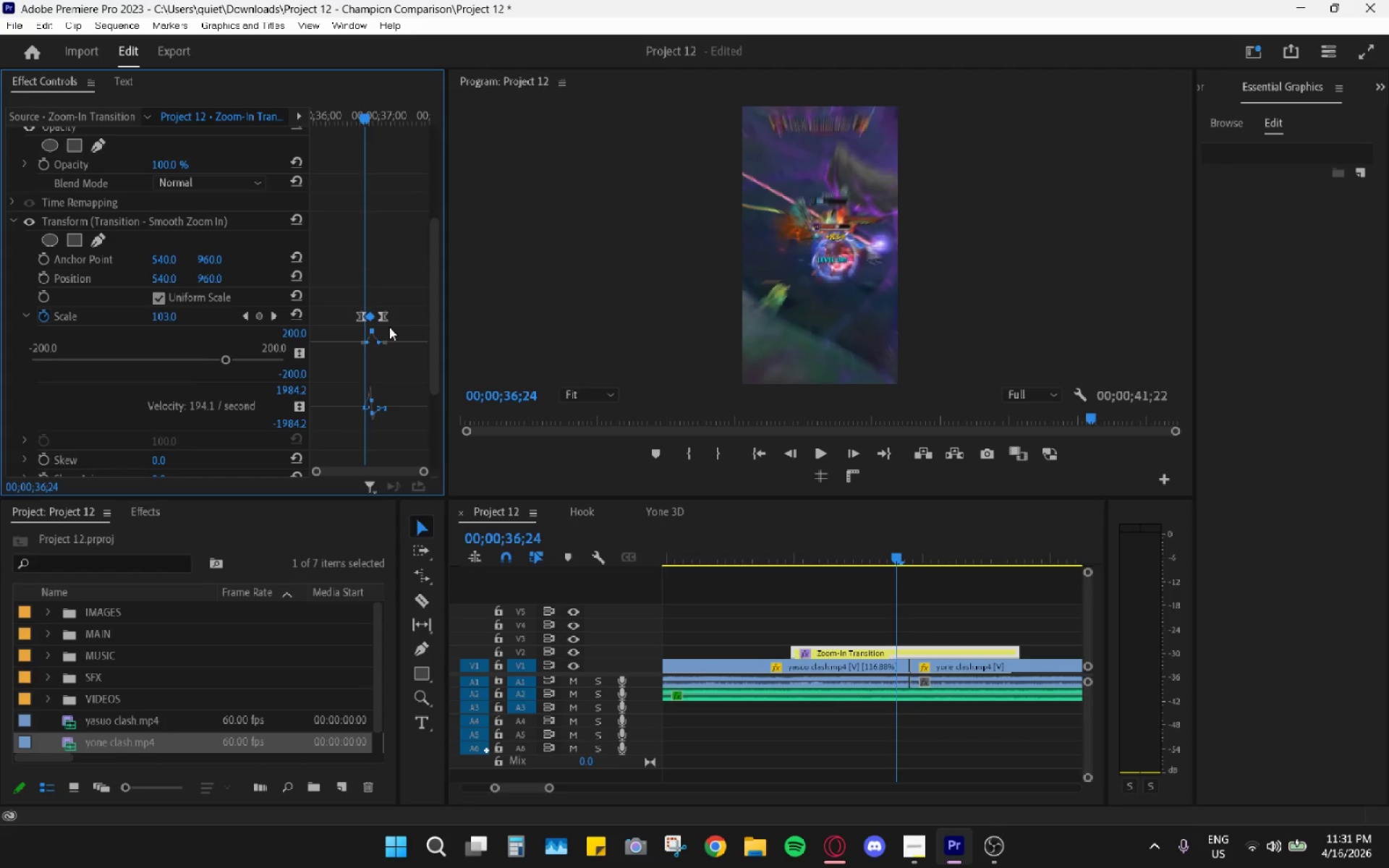 
key(ArrowLeft)
 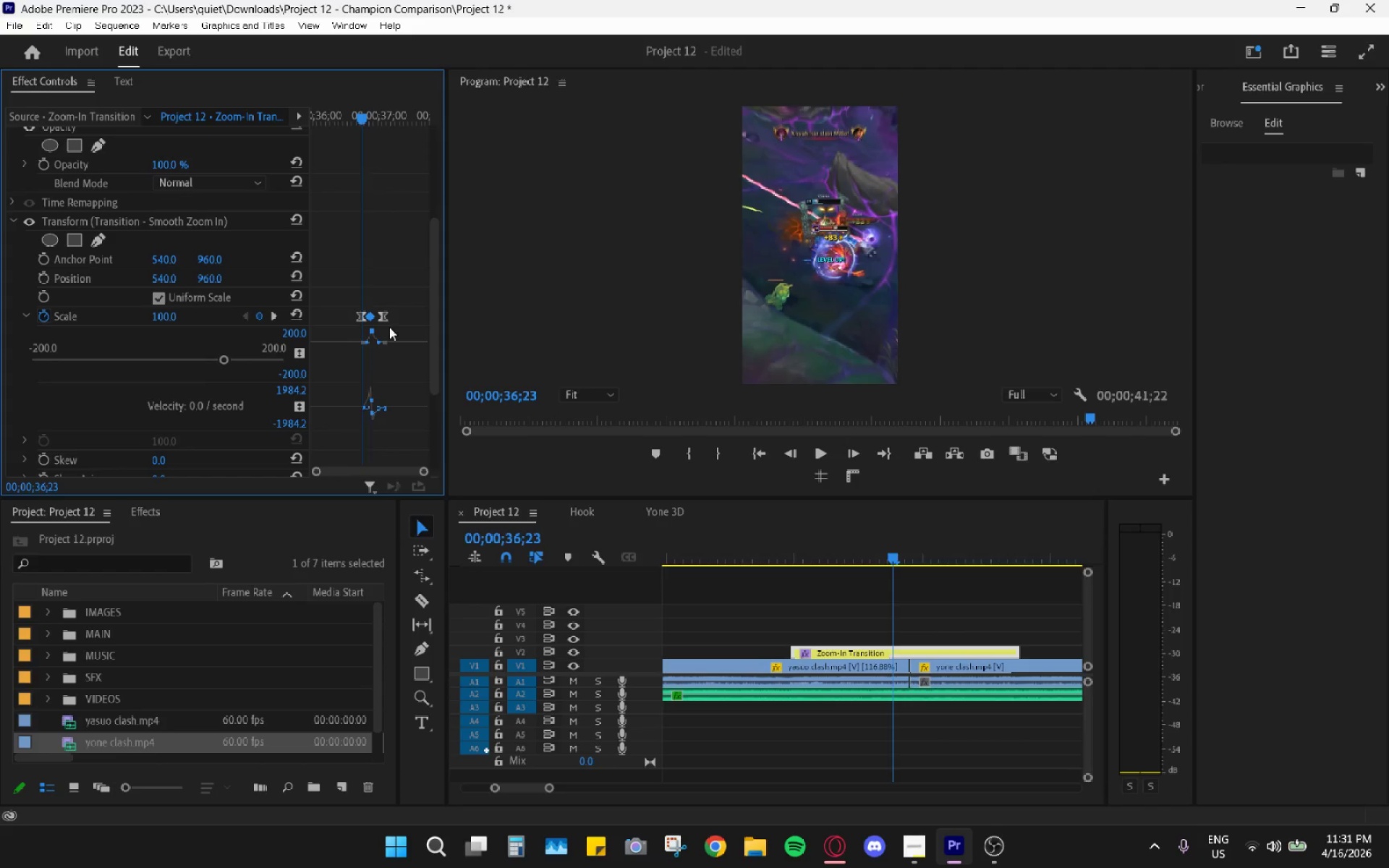 
key(ArrowLeft)
 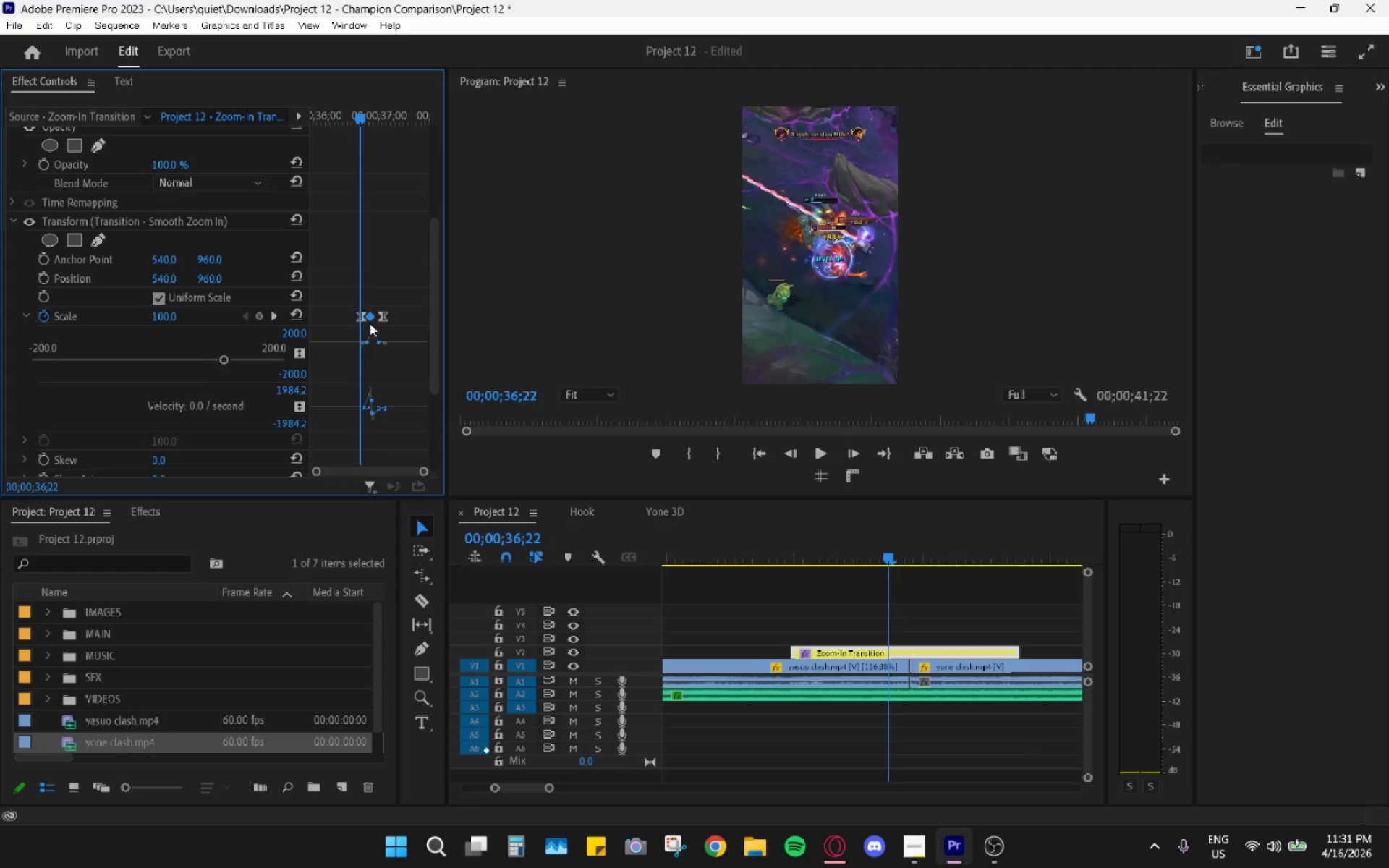 
left_click_drag(start_coordinate=[360, 321], to_coordinate=[355, 321])
 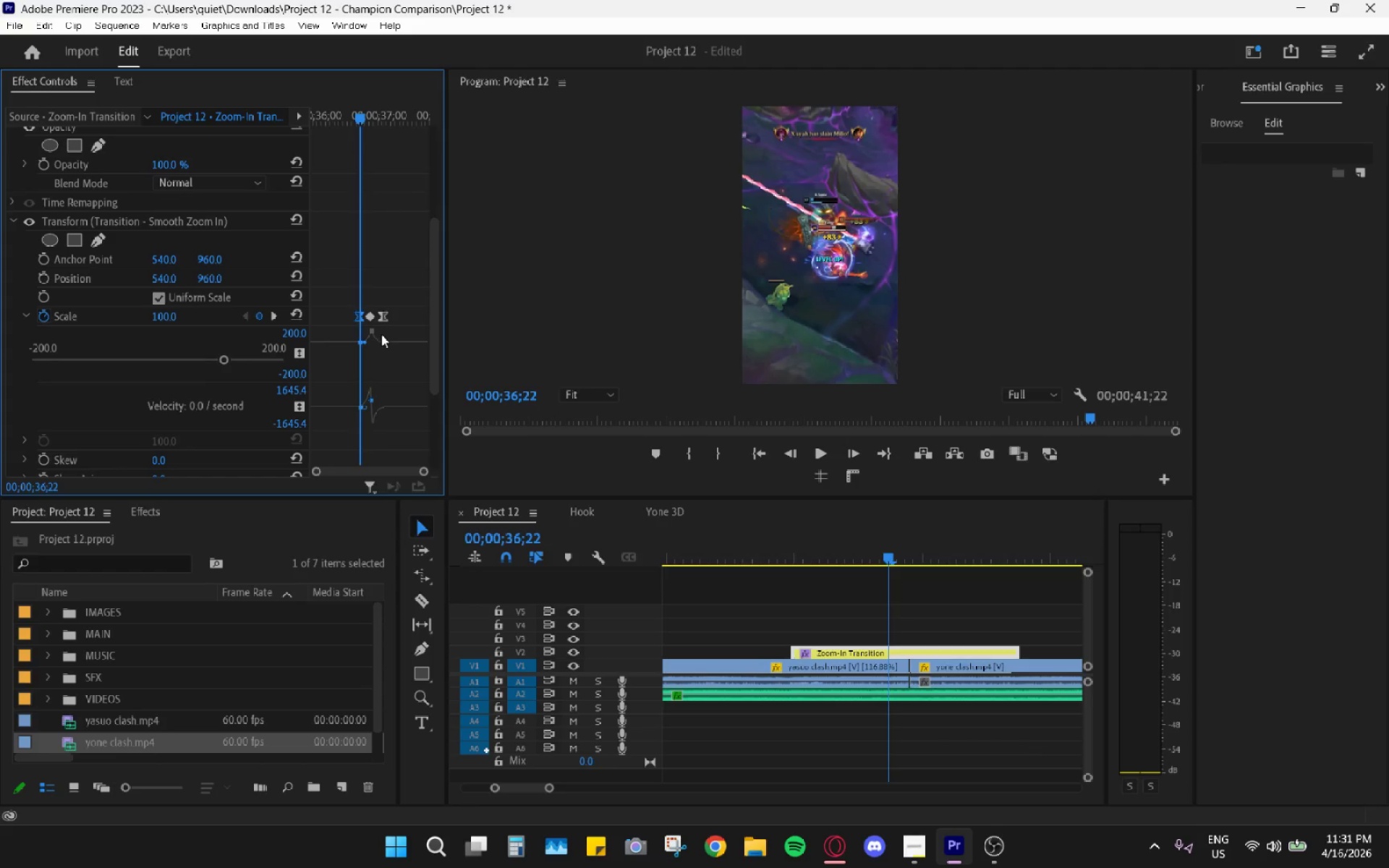 
key(Numpad0)
 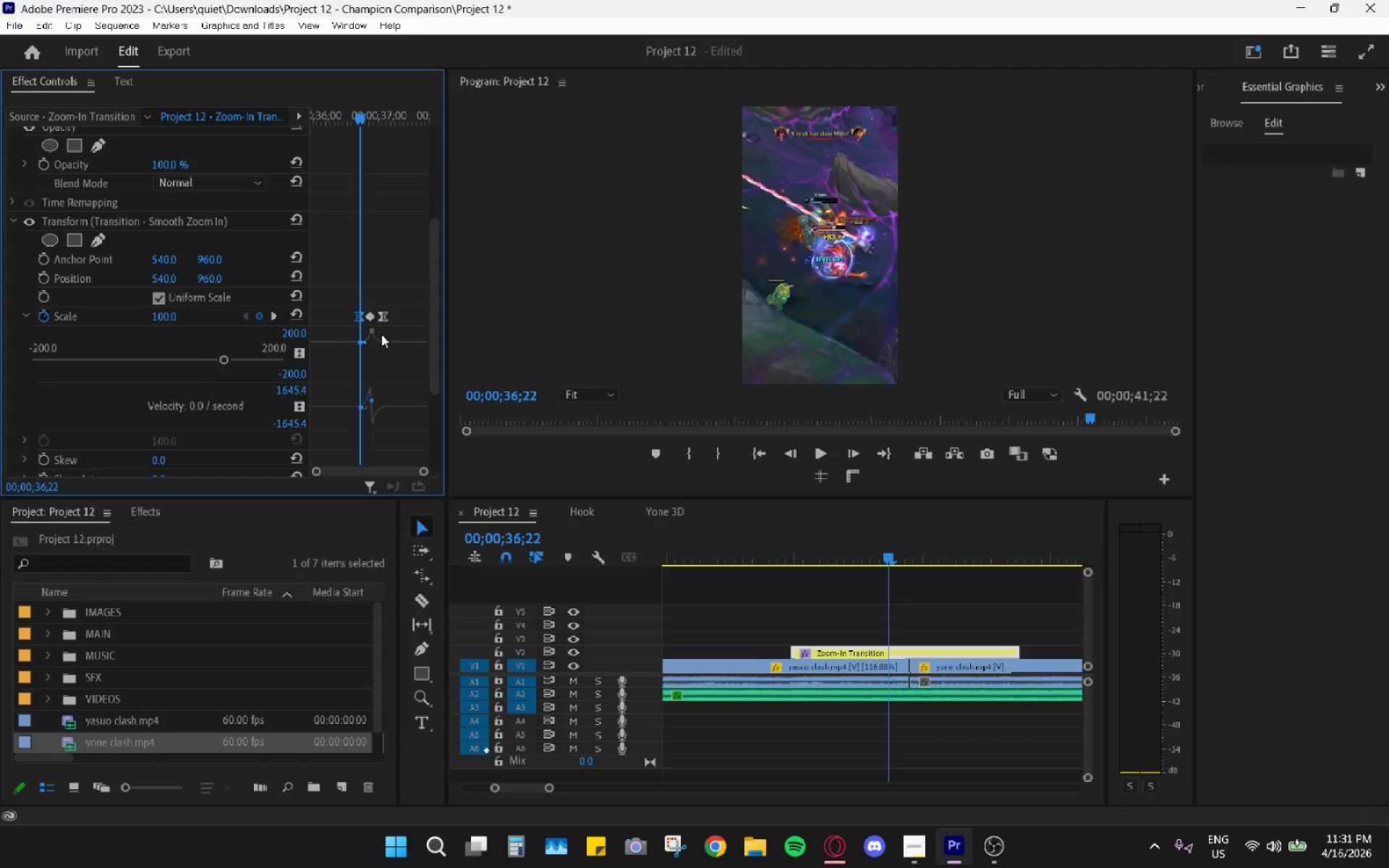 
key(ArrowRight)
 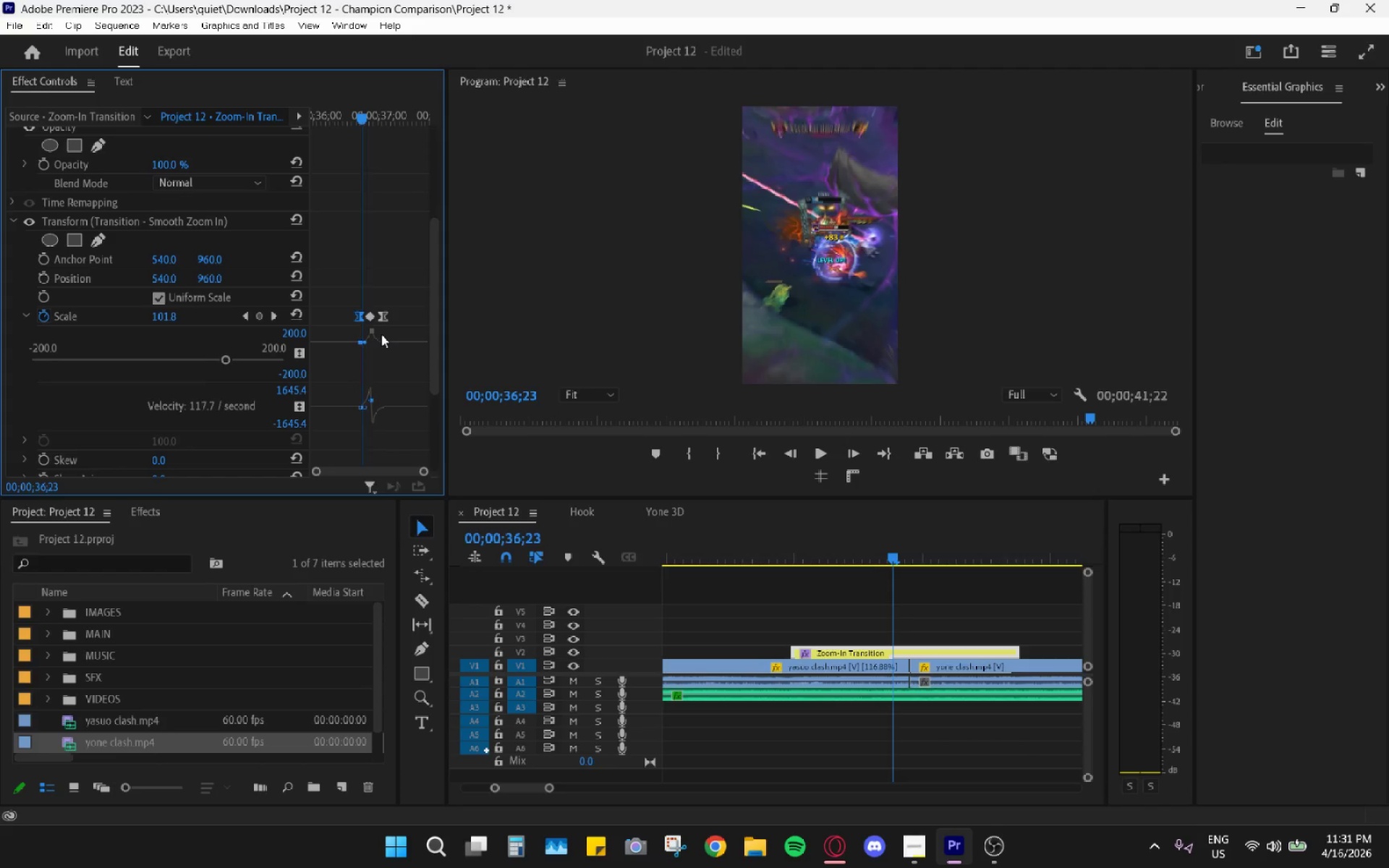 
key(ArrowRight)
 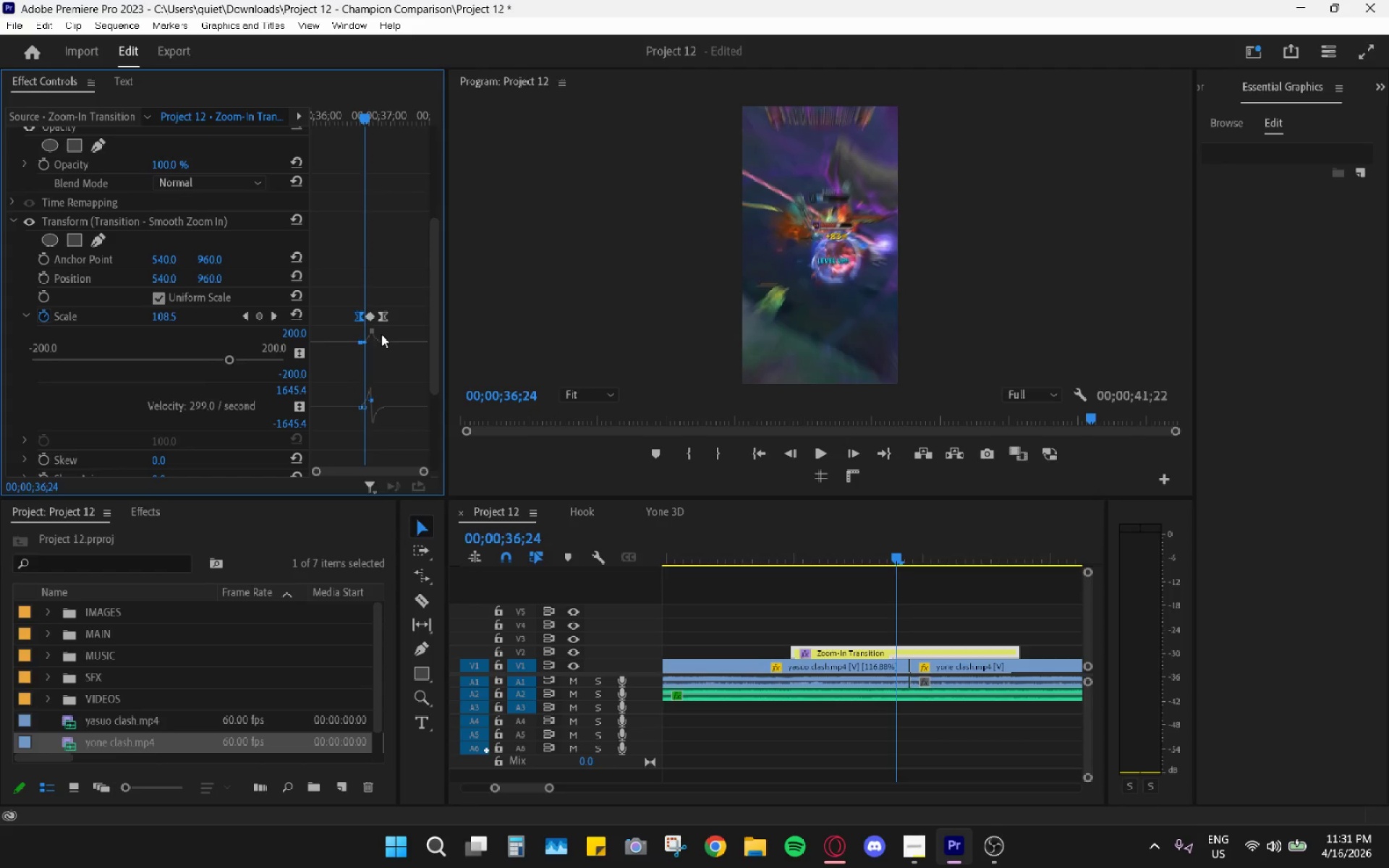 
key(ArrowRight)
 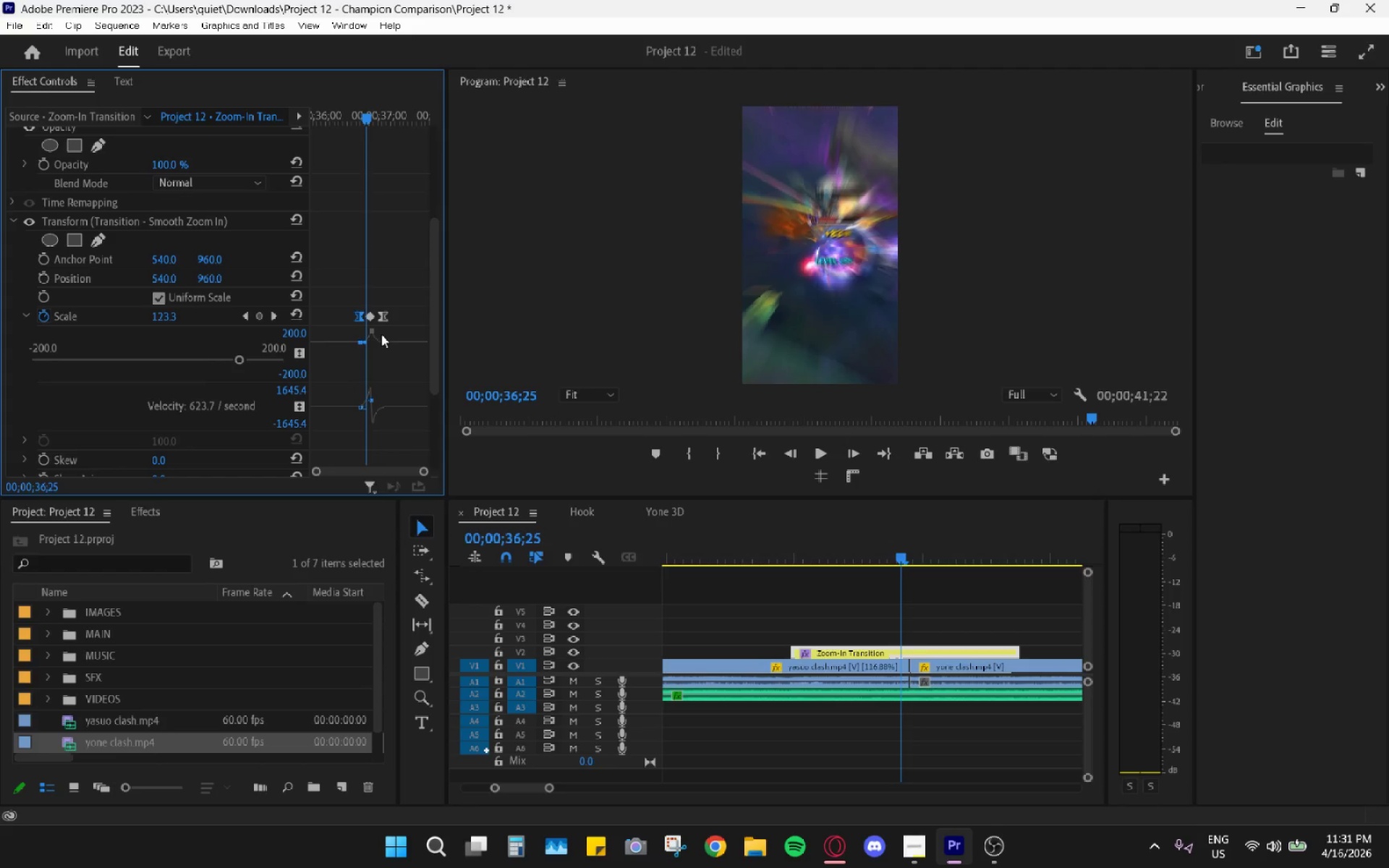 
key(ArrowRight)
 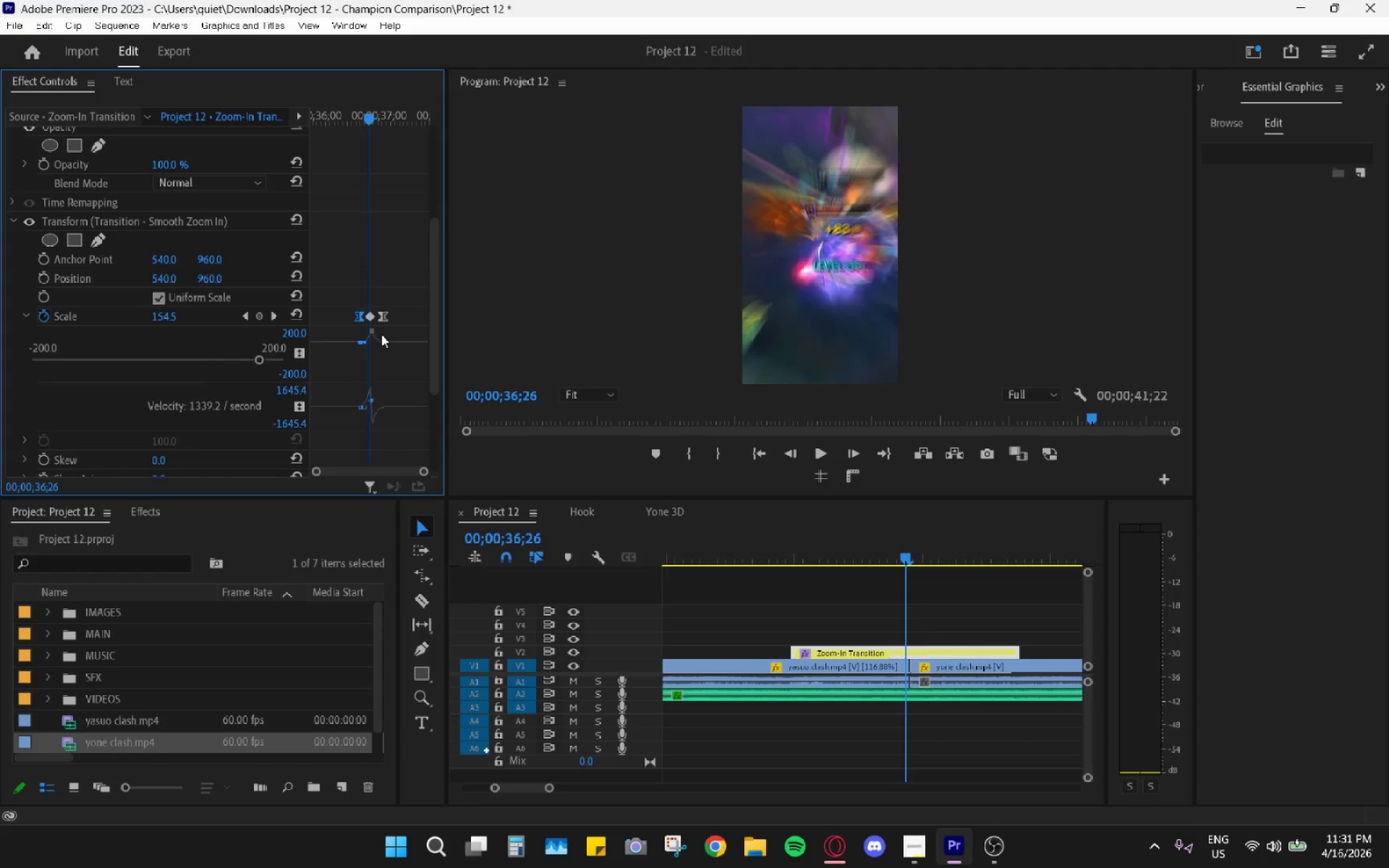 
key(ArrowRight)
 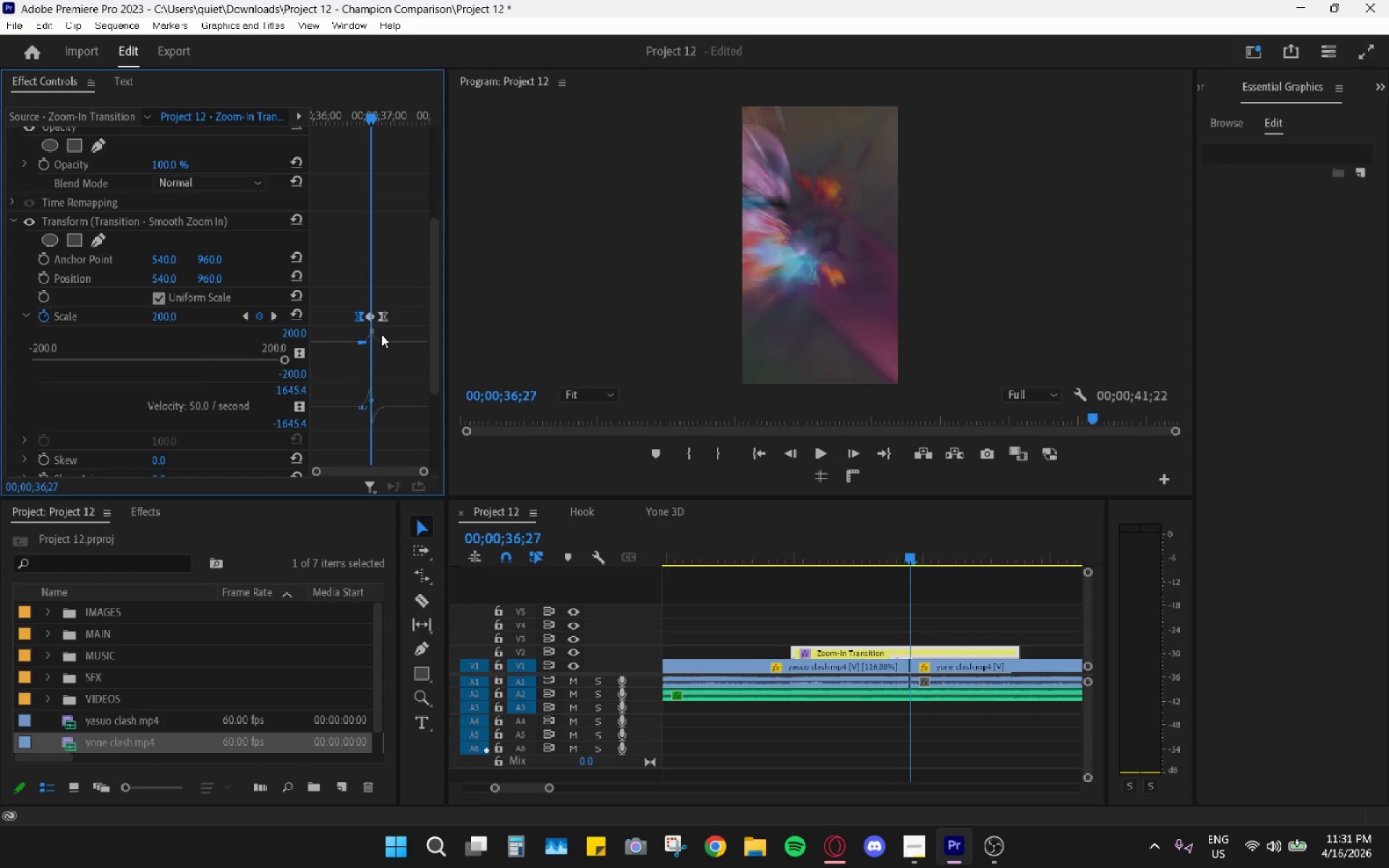 
key(ArrowRight)
 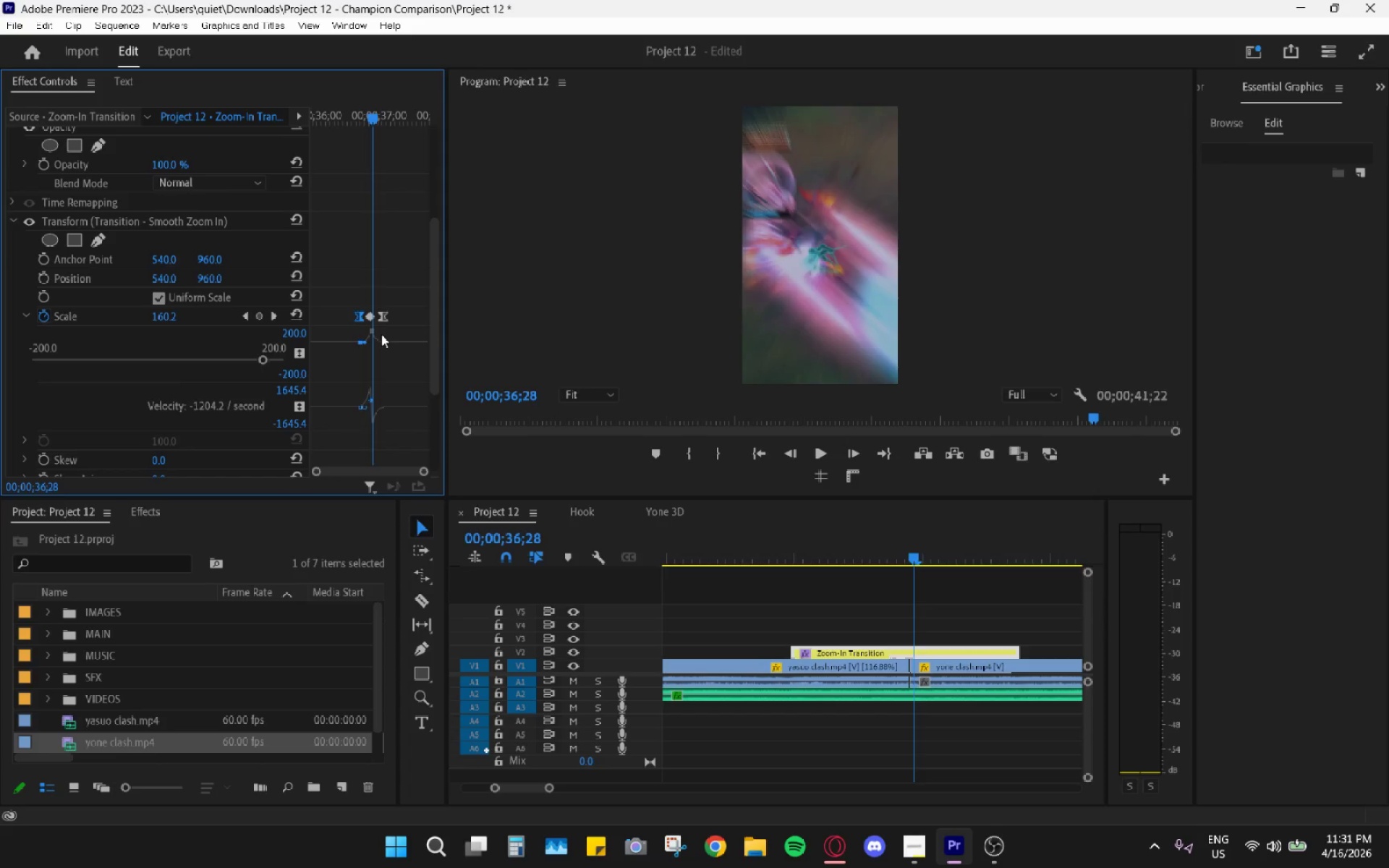 
key(ArrowRight)
 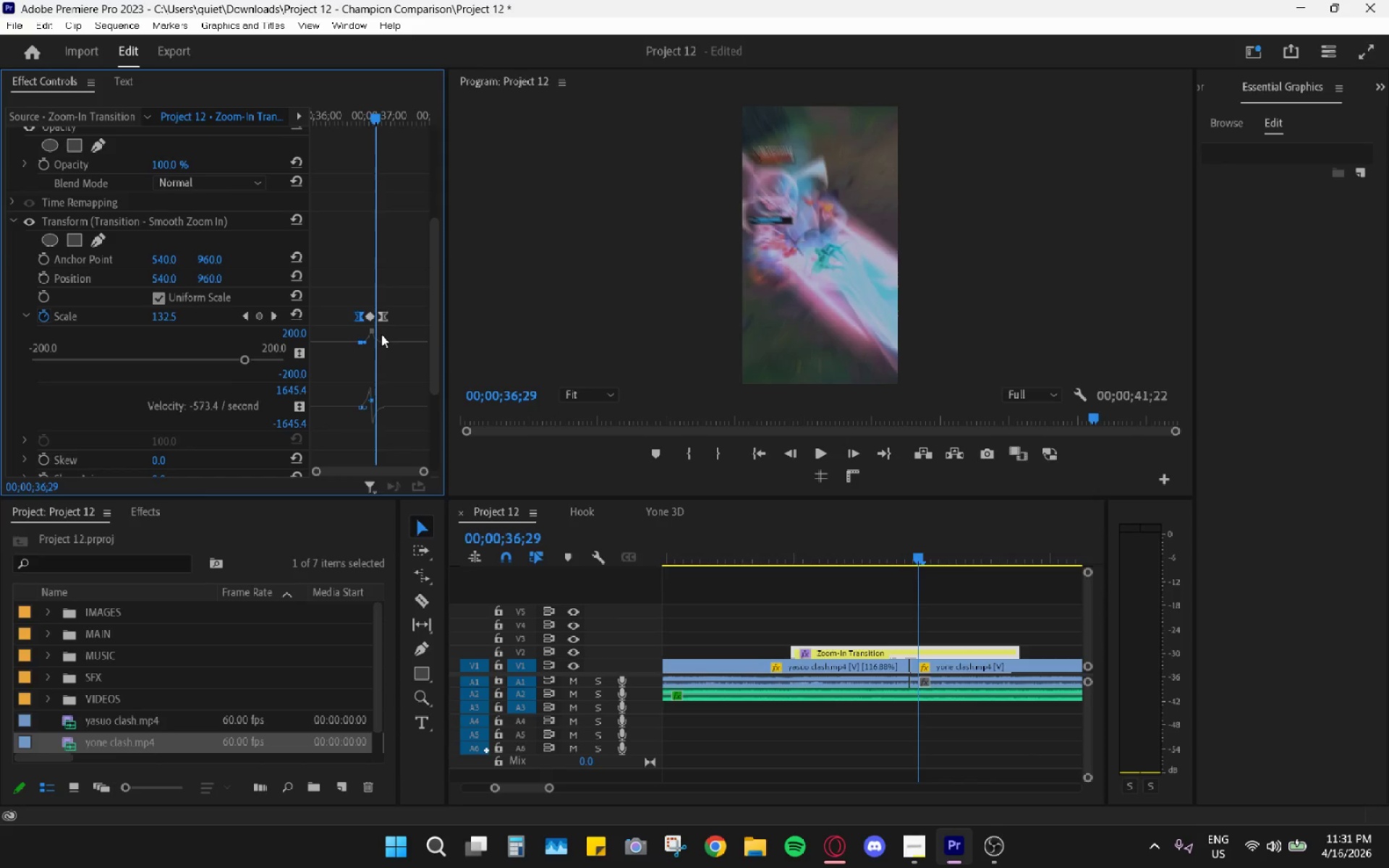 
key(ArrowRight)
 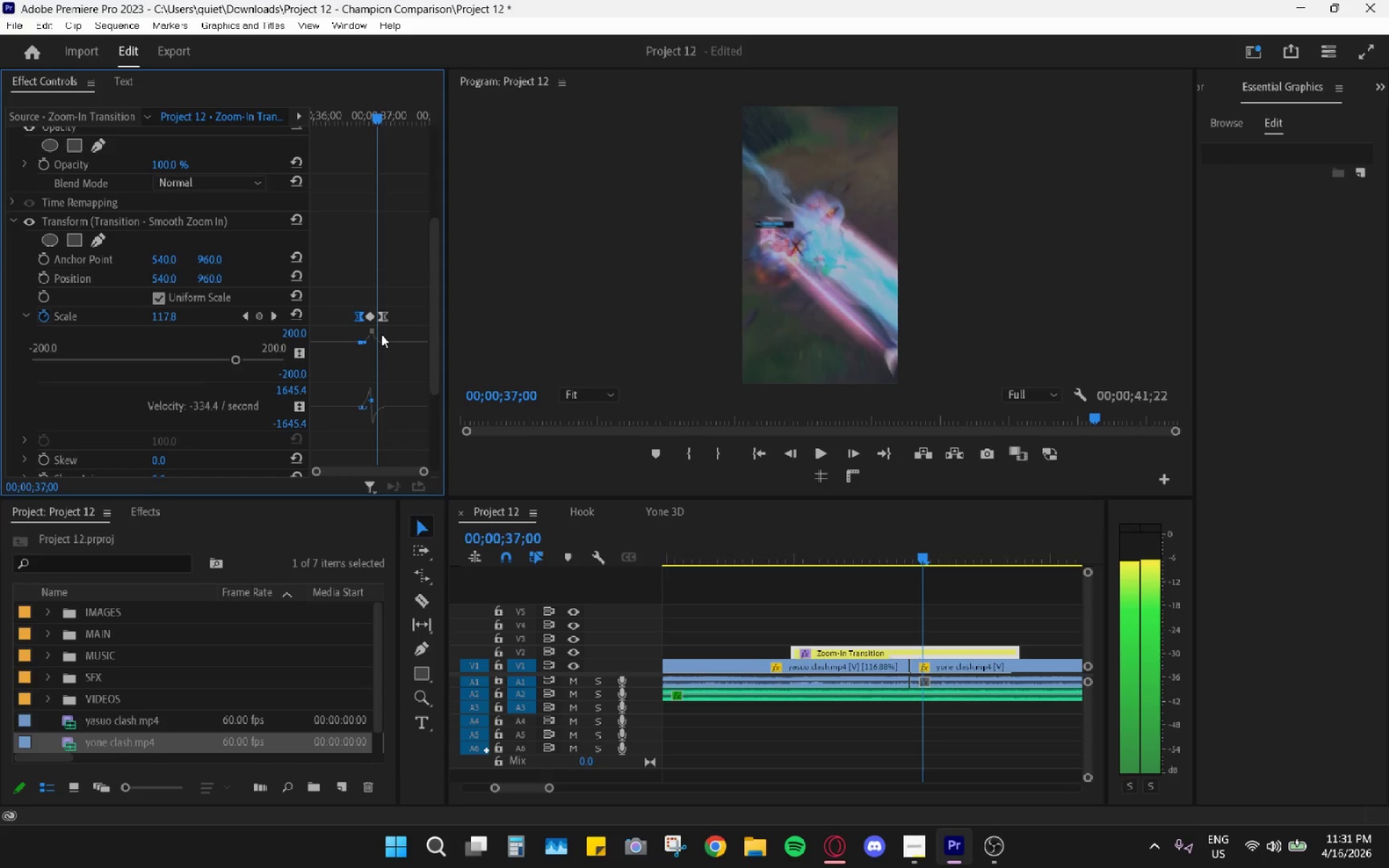 
key(ArrowRight)
 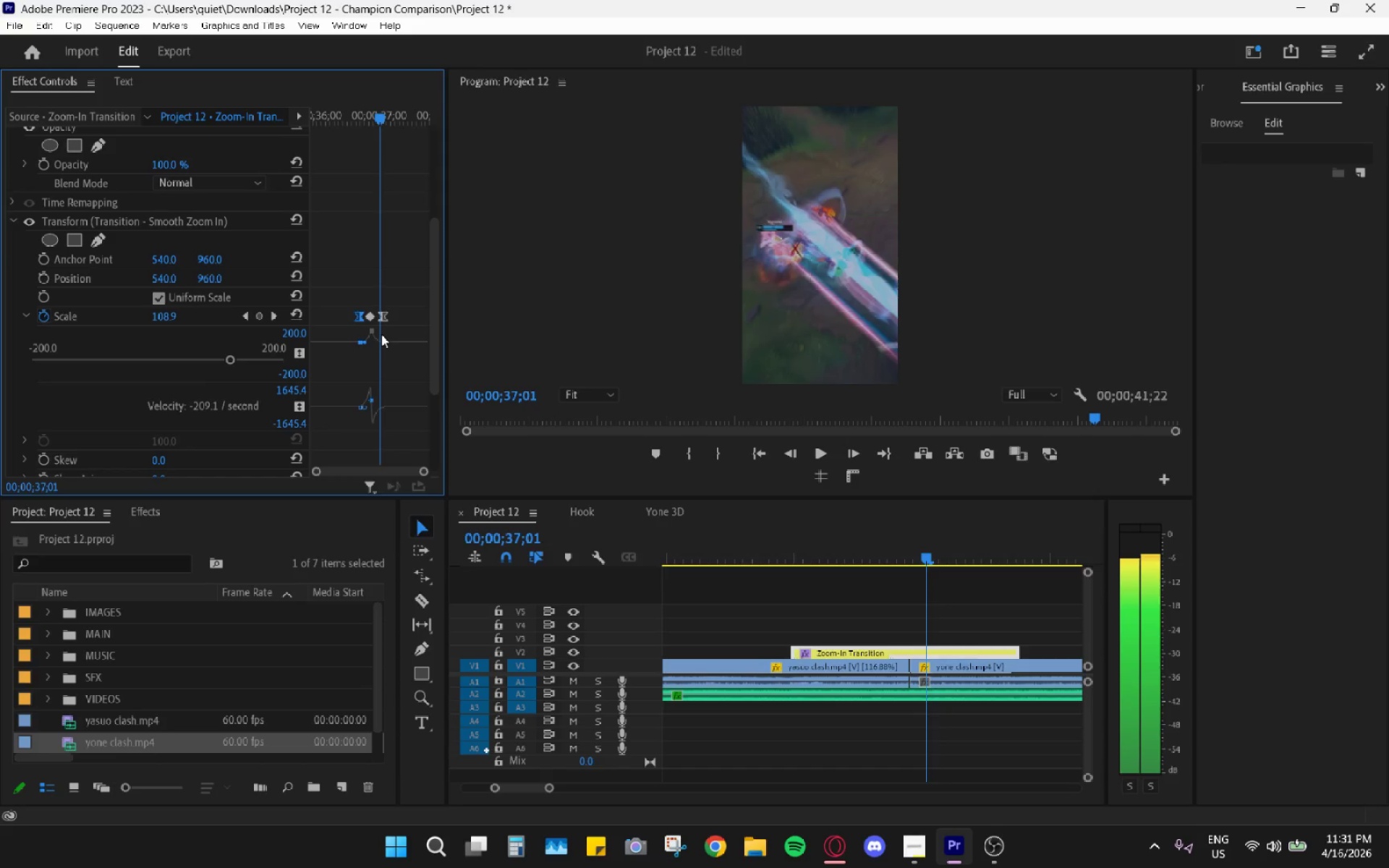 
key(ArrowRight)
 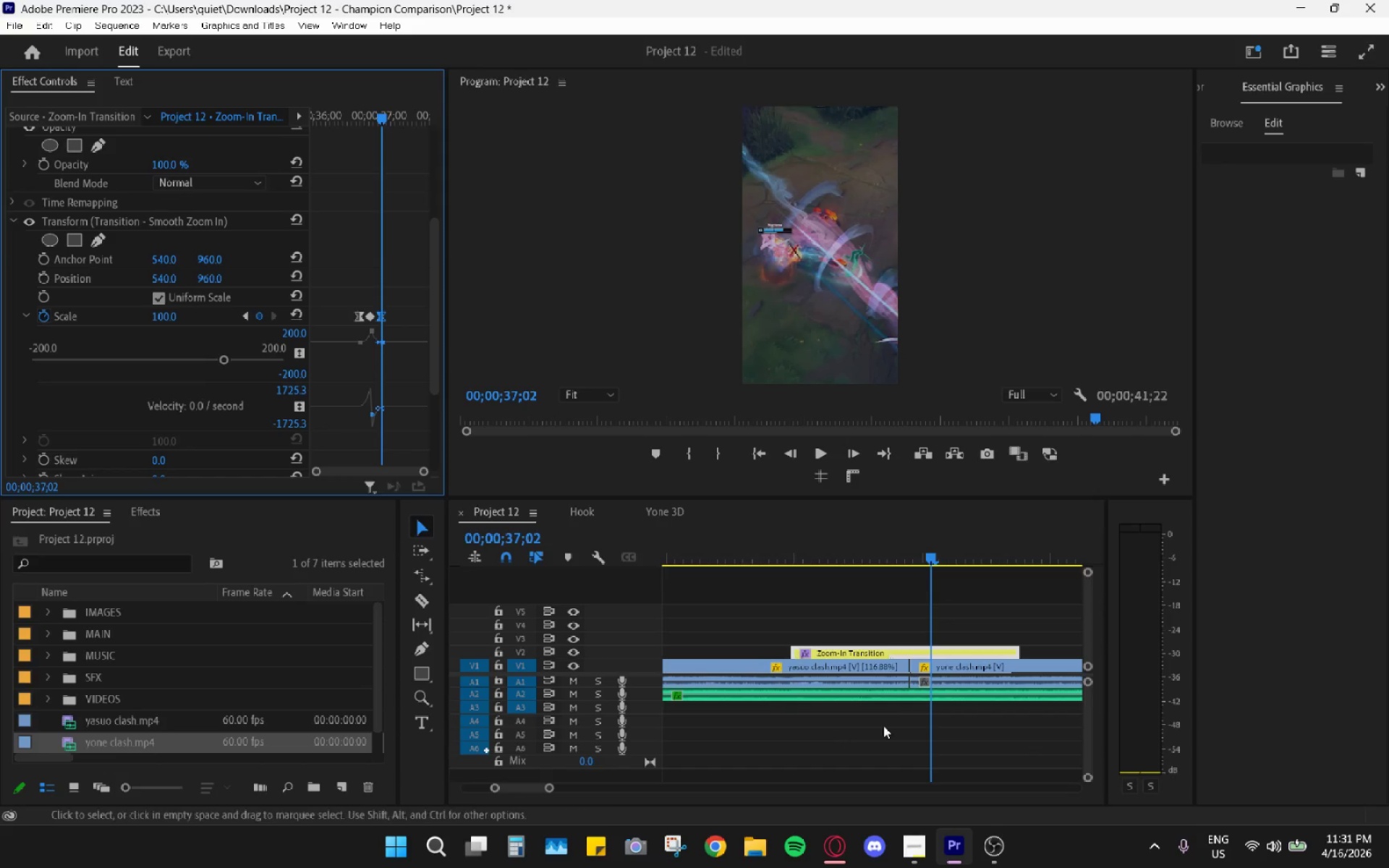 
double_click([818, 556])
 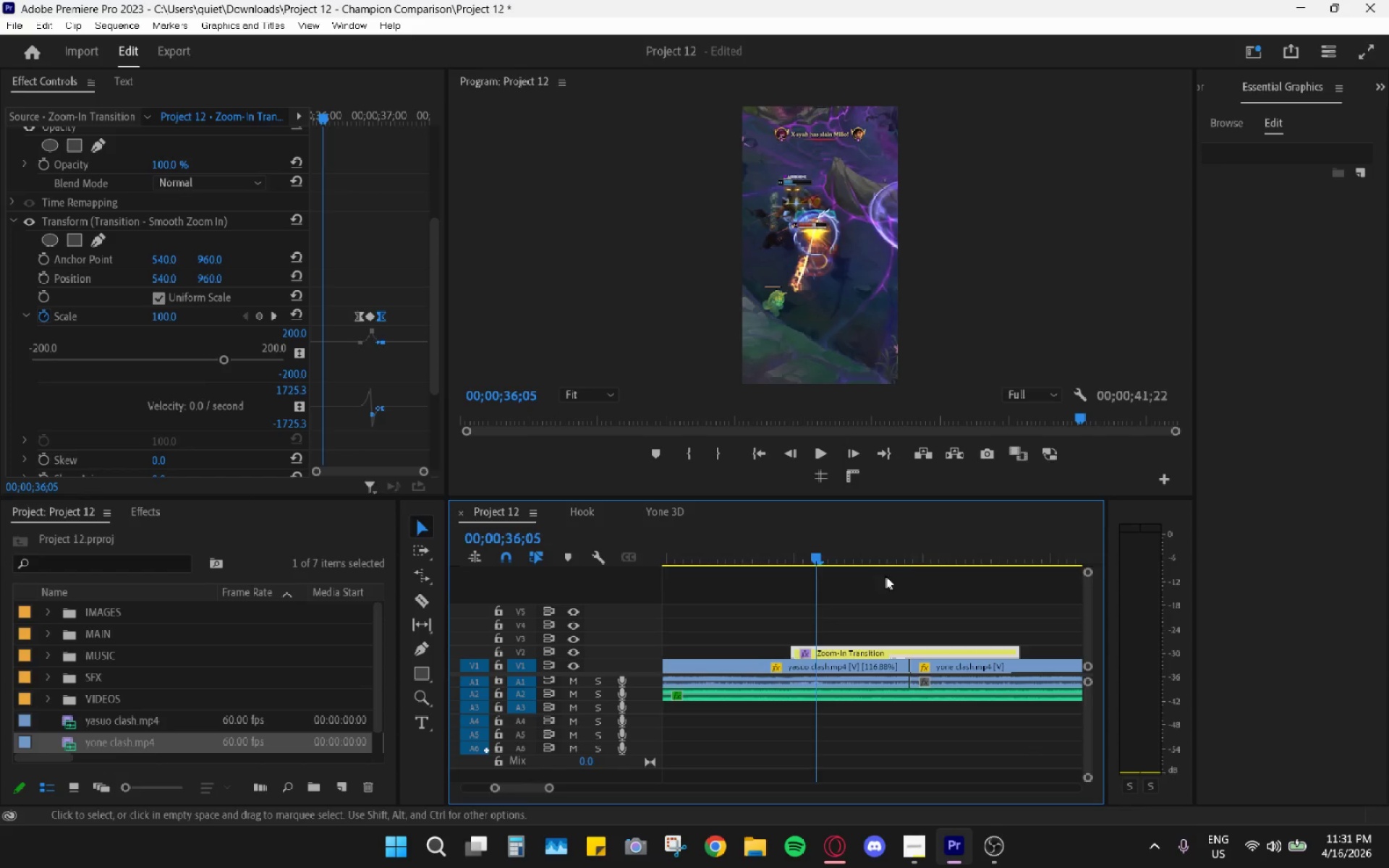 
key(Space)
 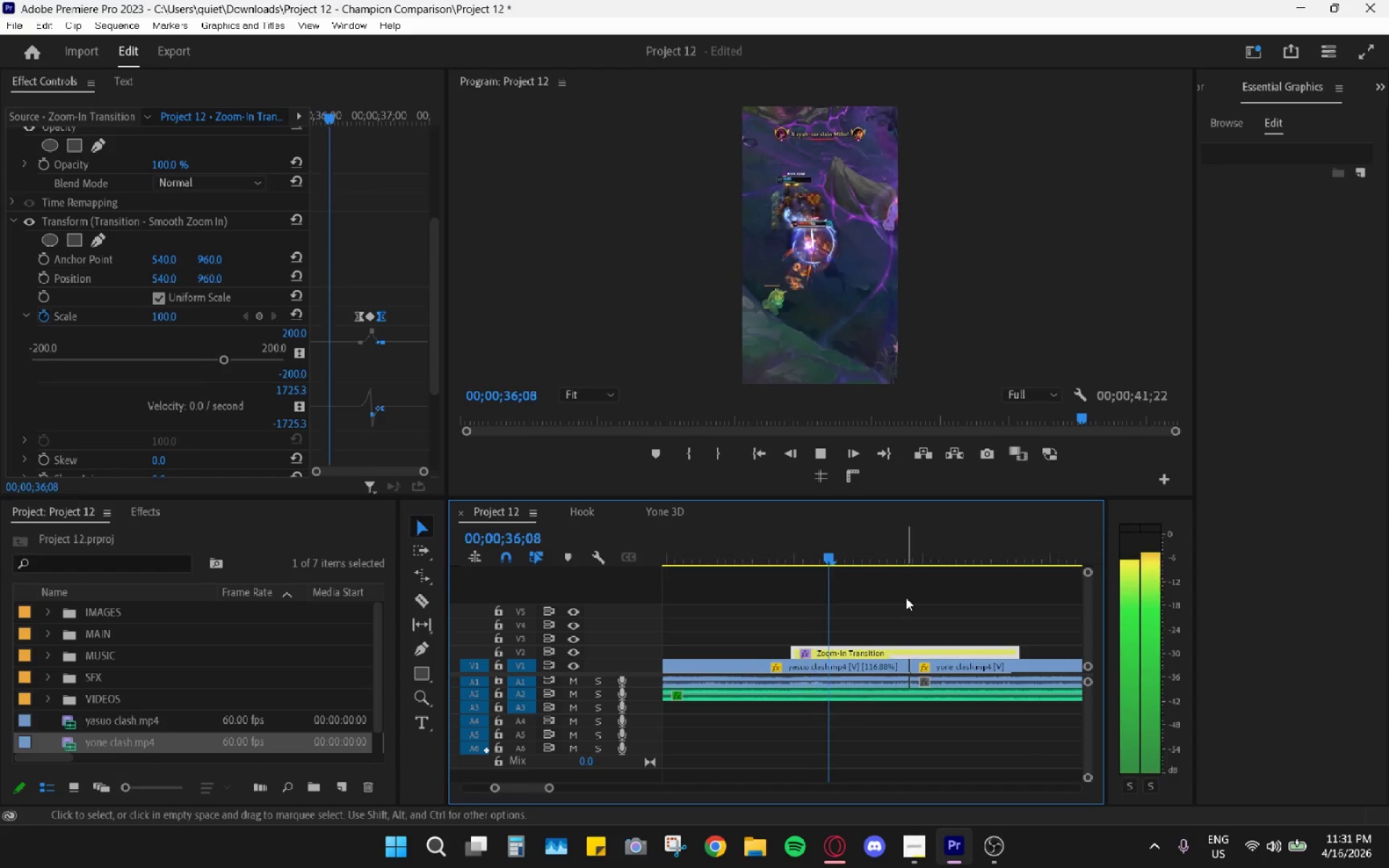 
hold_key(key=AltLeft, duration=1.01)
scroll: coordinate [905, 597], scroll_direction: down, amount: 9.0
 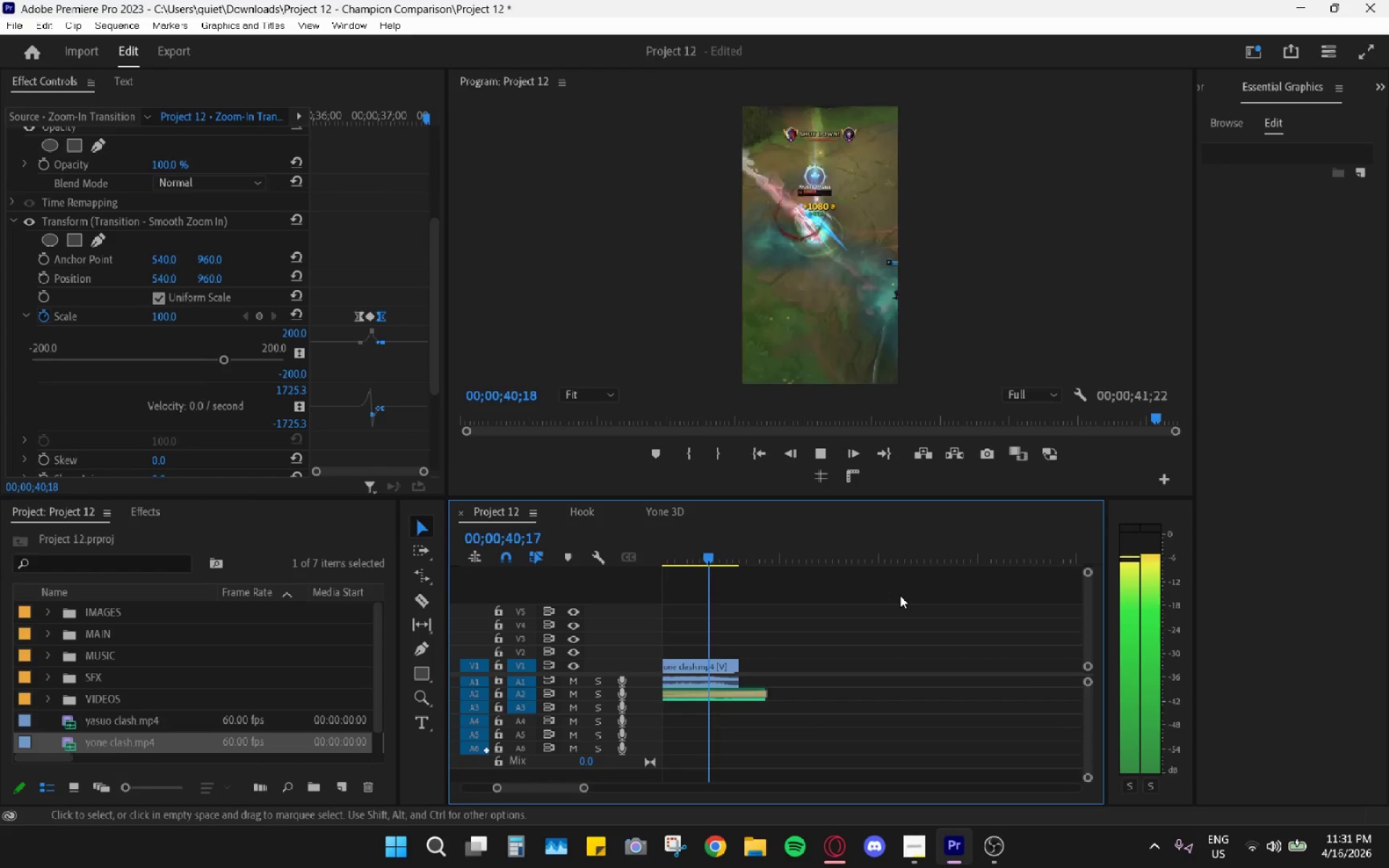 
key(Space)
 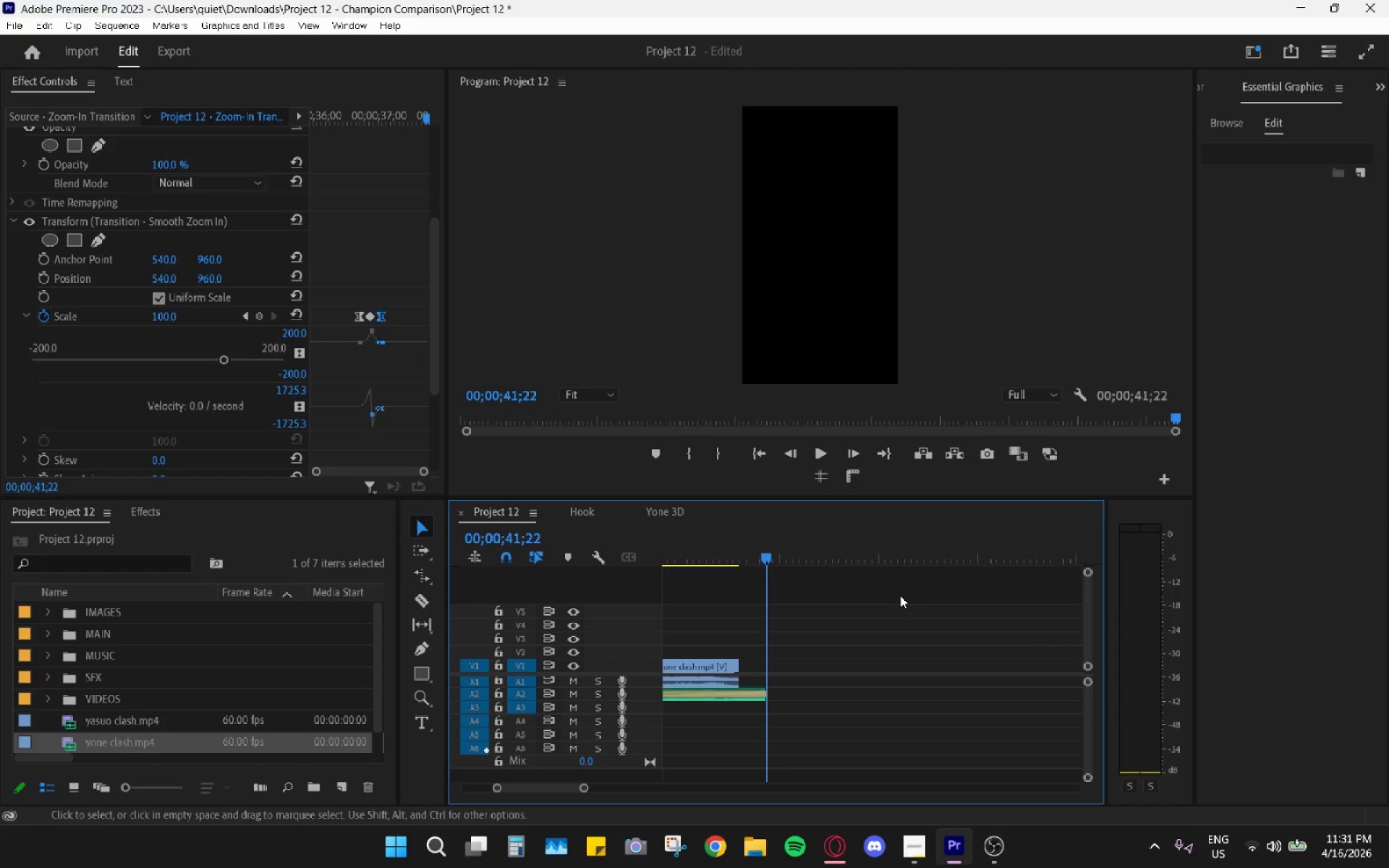 
hold_key(key=AltLeft, duration=1.5)
scroll: coordinate [820, 569], scroll_direction: down, amount: 14.0
 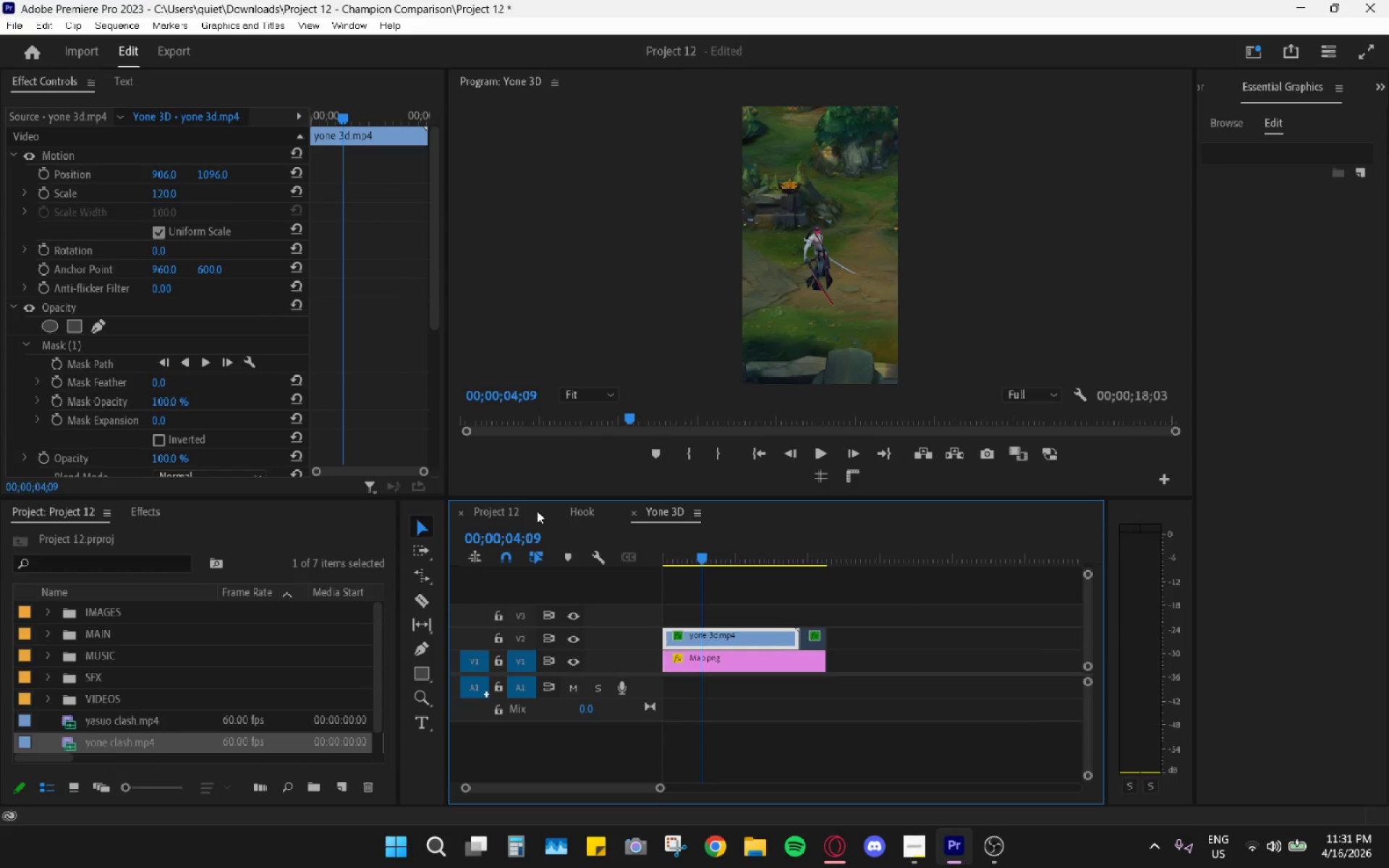 
double_click([559, 512])
 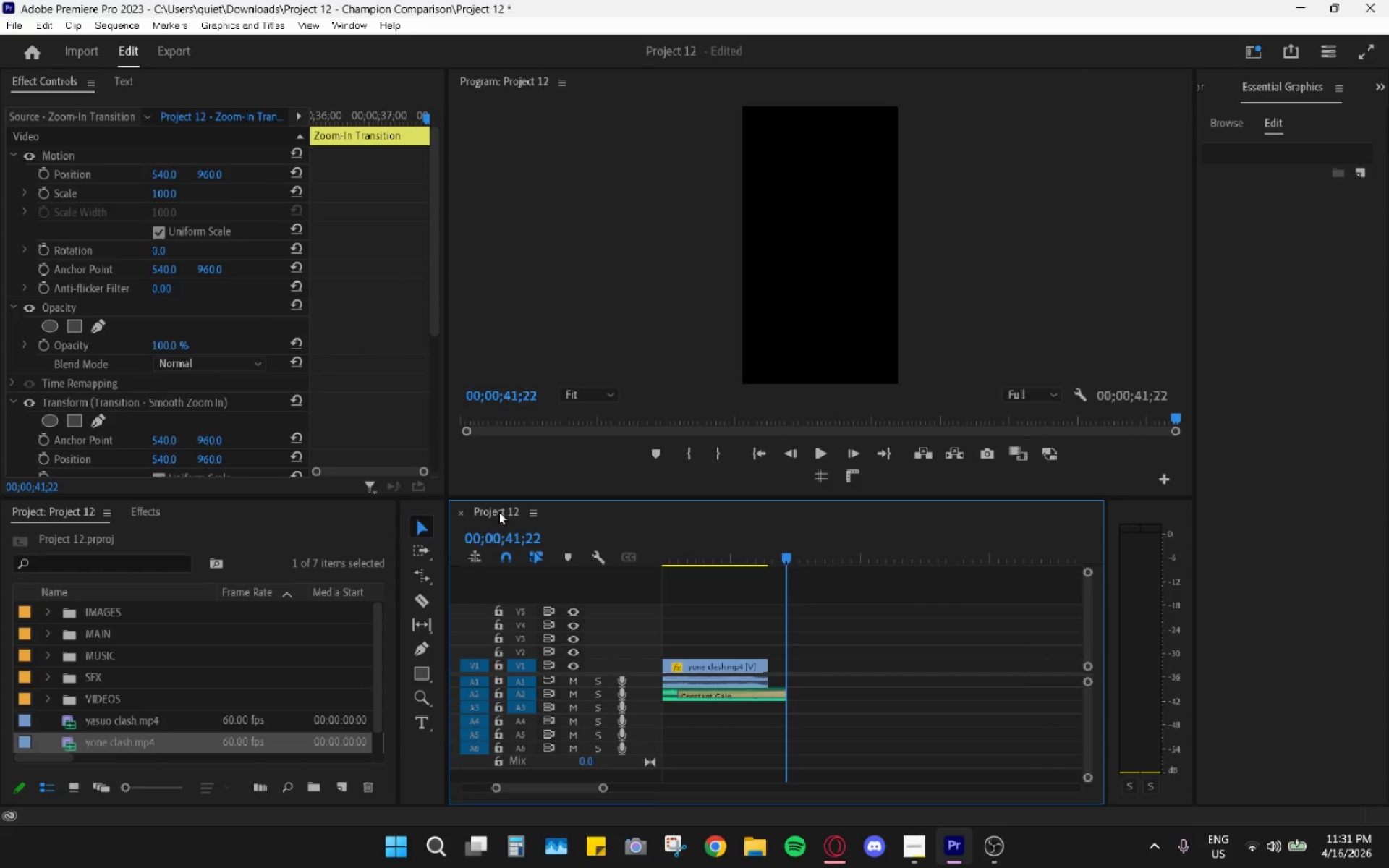 
left_click([497, 511])
 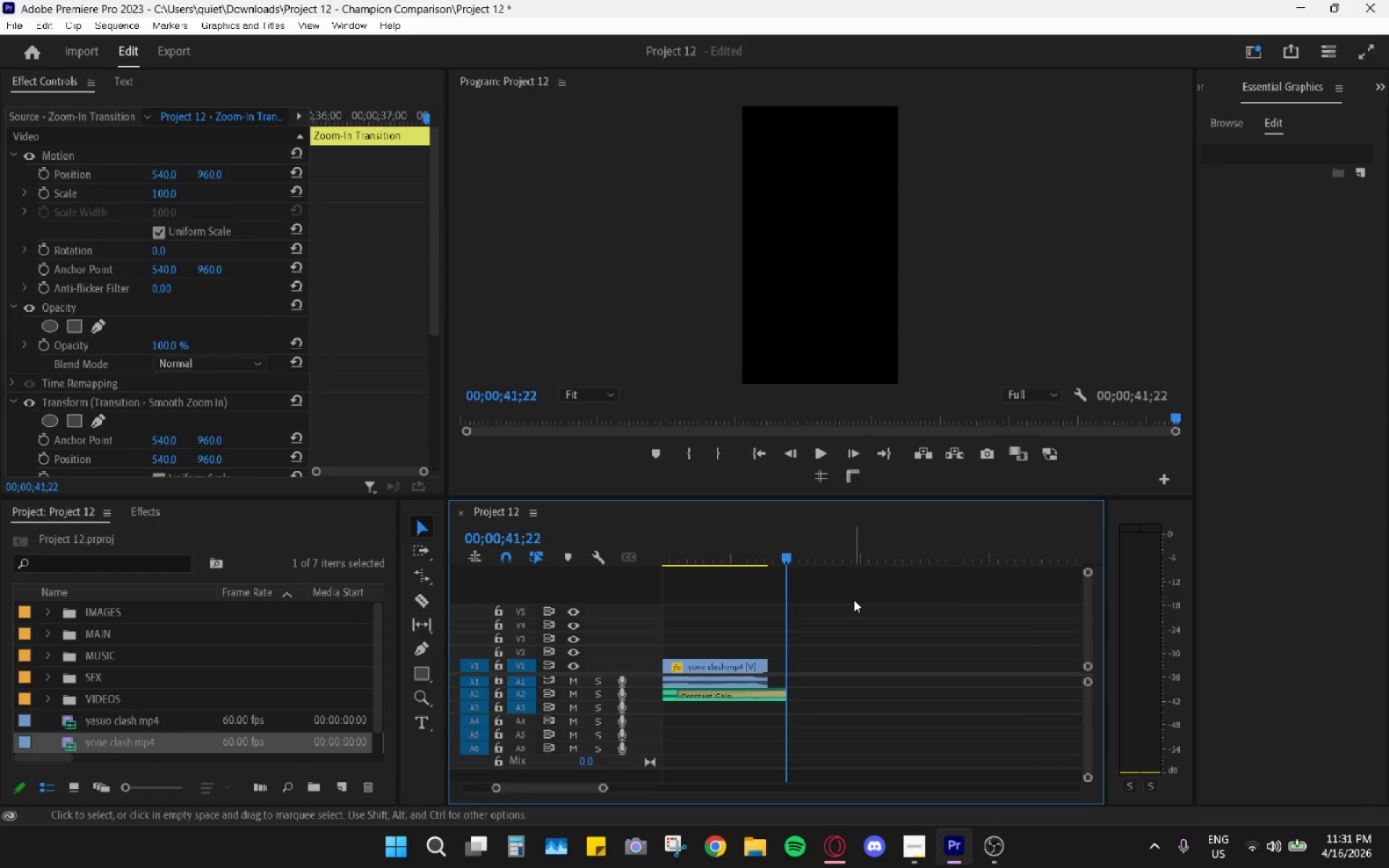 
left_click_drag(start_coordinate=[753, 549], to_coordinate=[677, 564])
 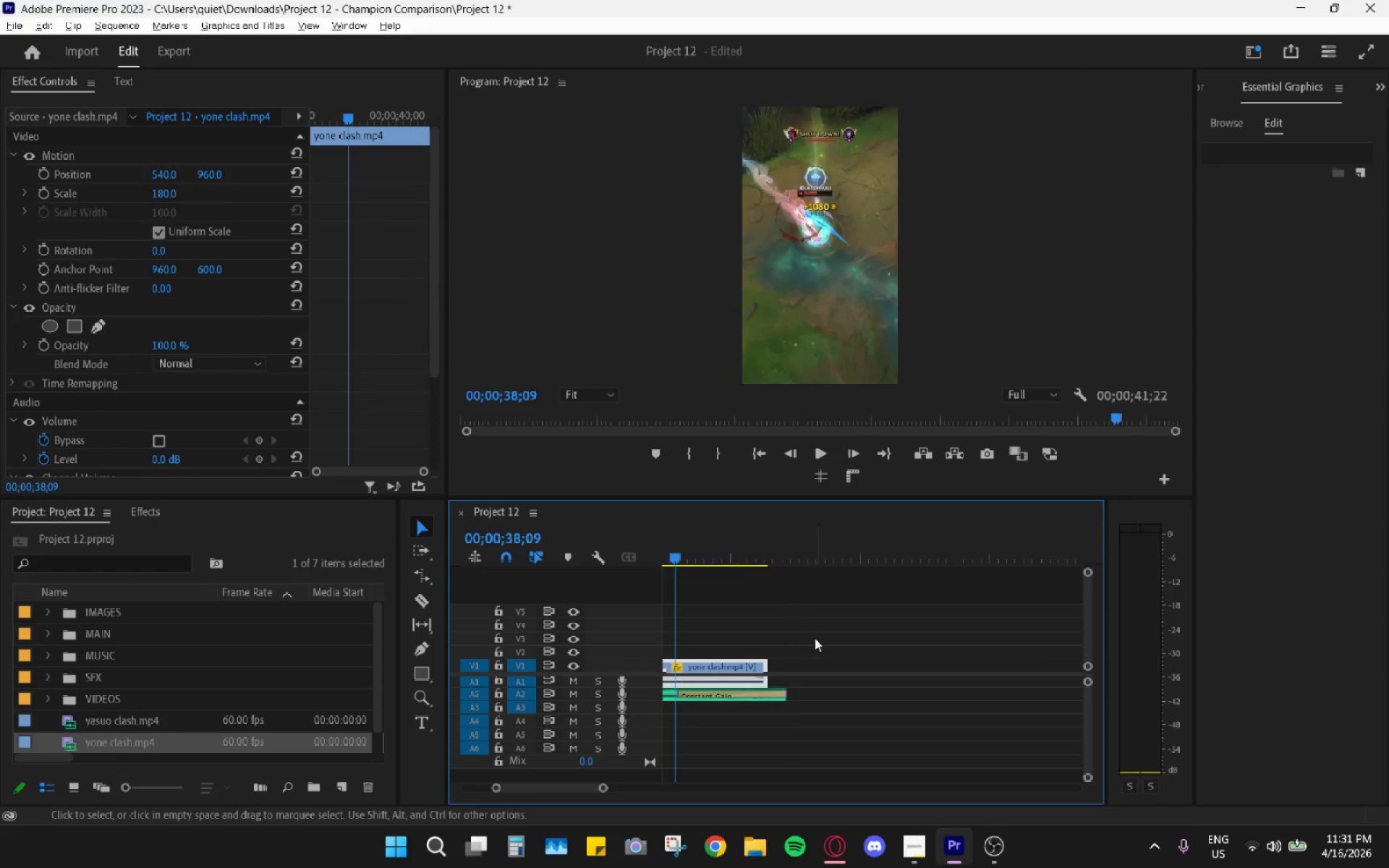 
hold_key(key=AltLeft, duration=0.98)
scroll: coordinate [815, 639], scroll_direction: down, amount: 8.0
 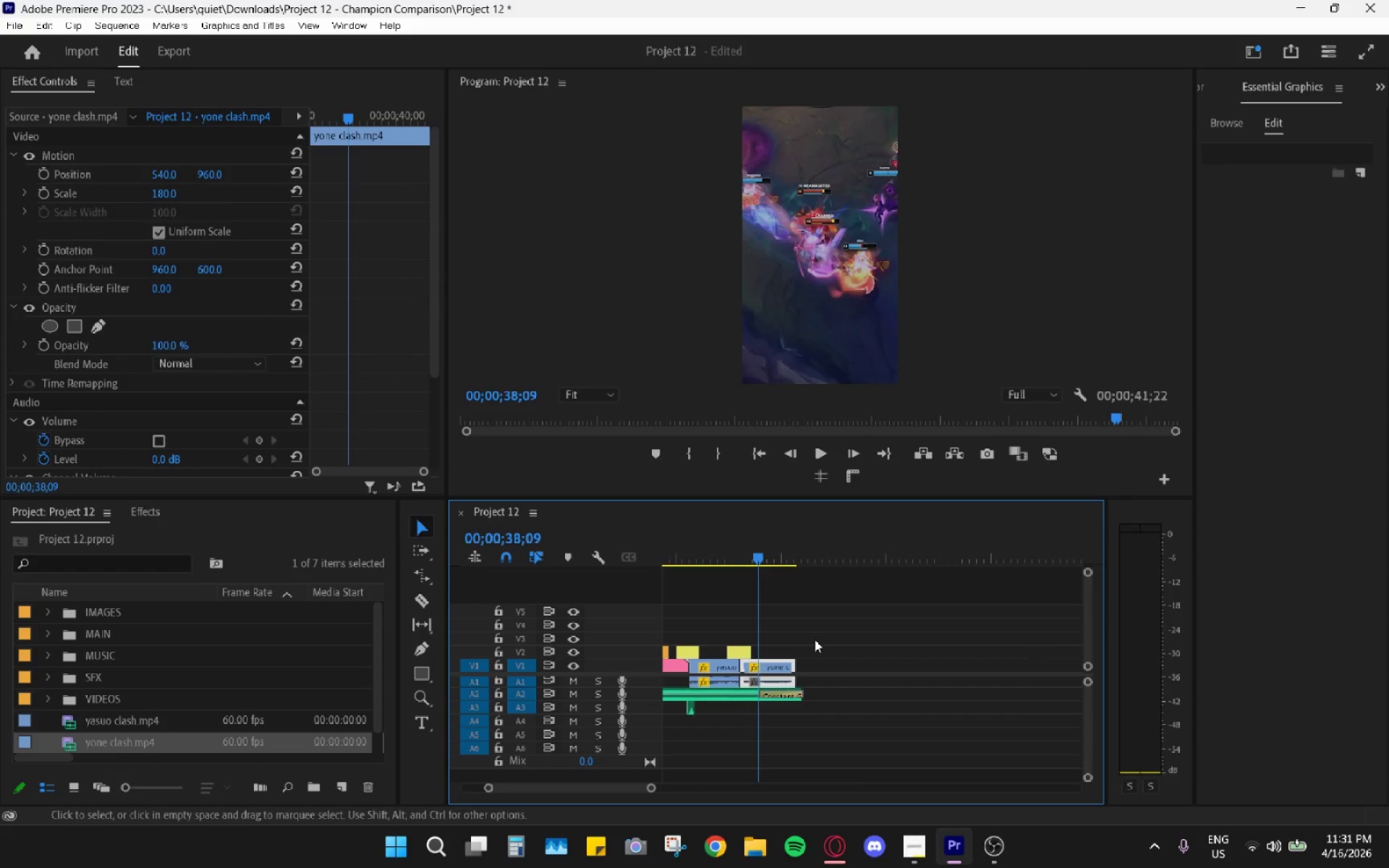 
scroll: coordinate [815, 639], scroll_direction: up, amount: 5.0
 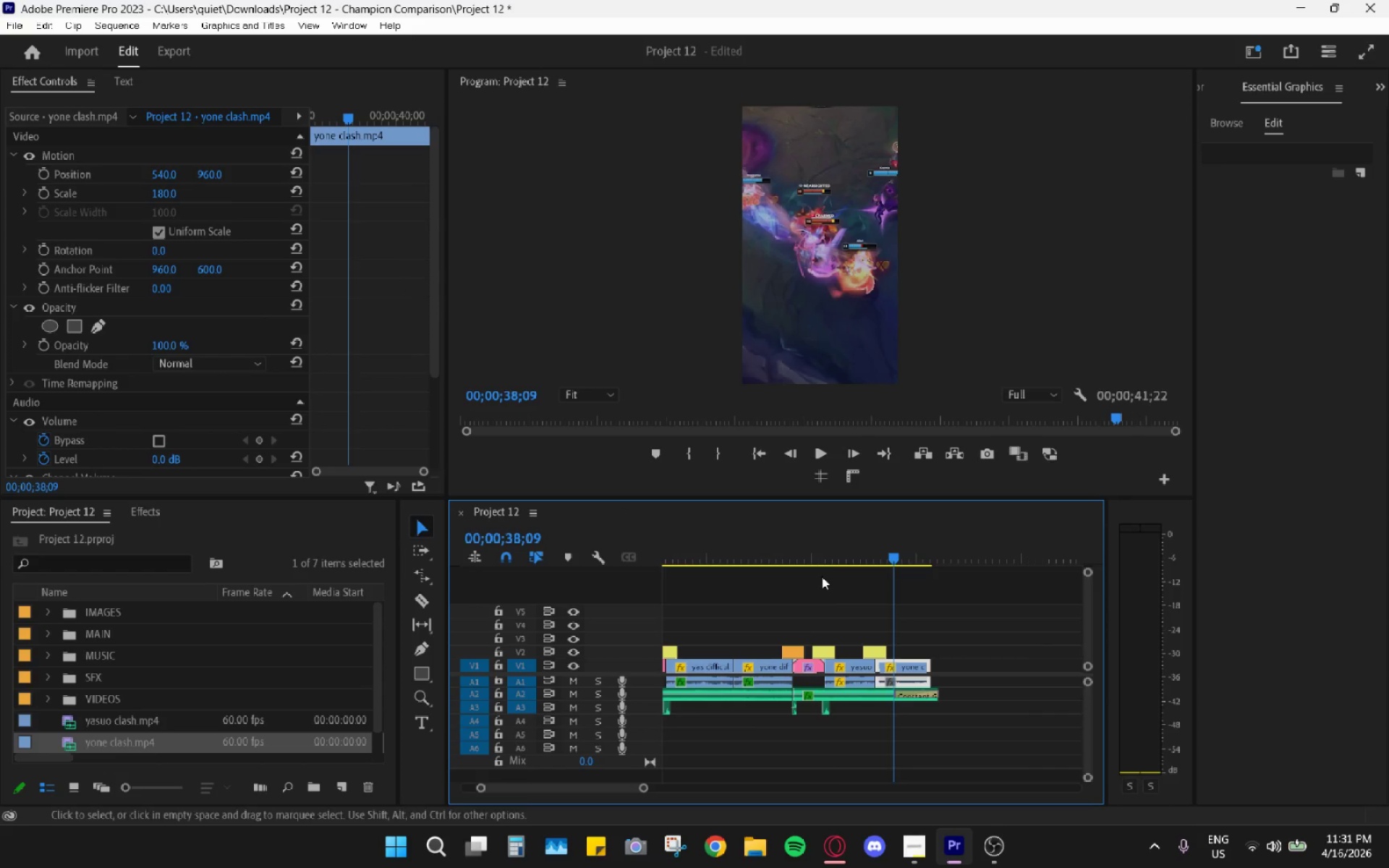 
left_click([837, 553])
 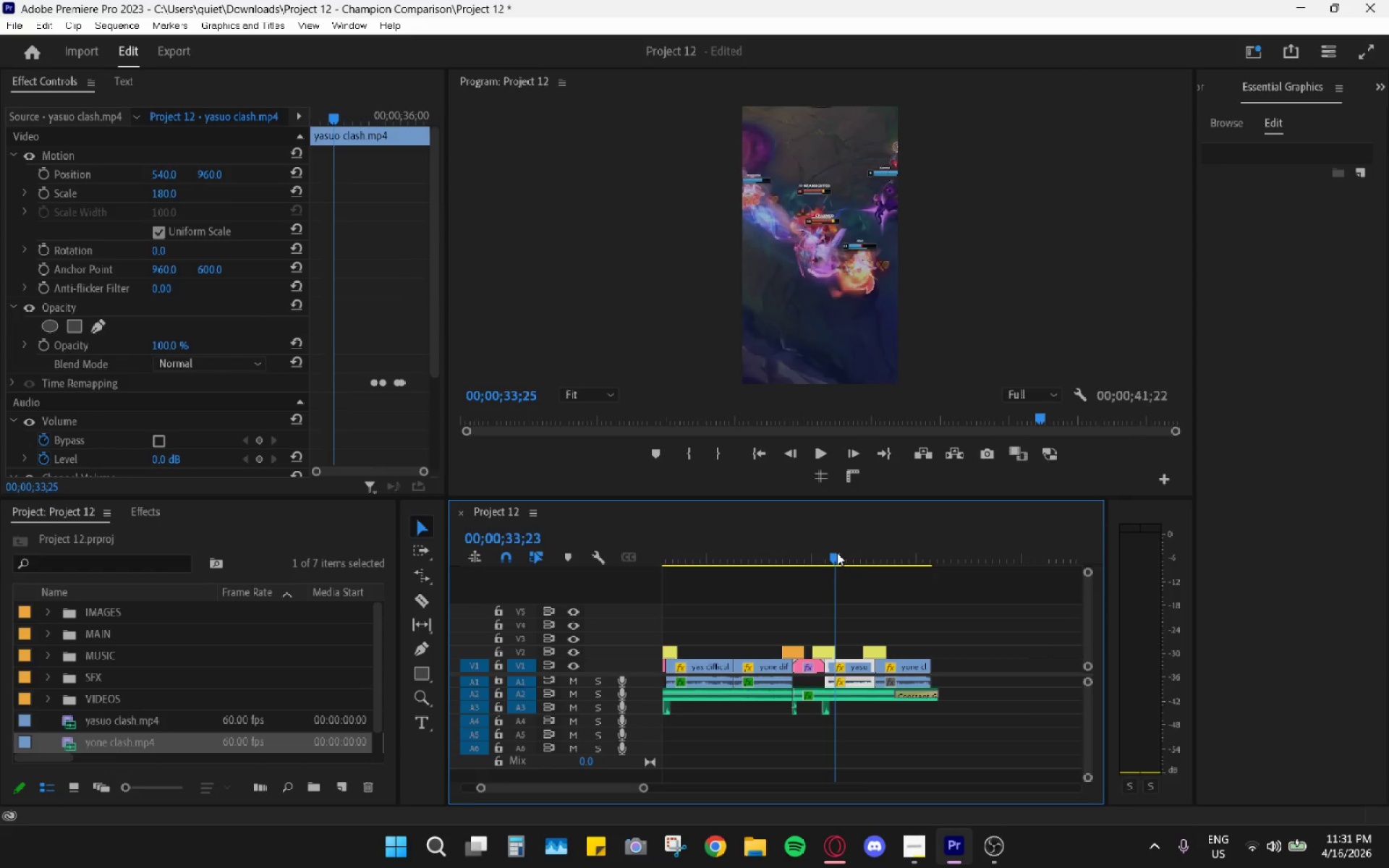 
key(Space)
 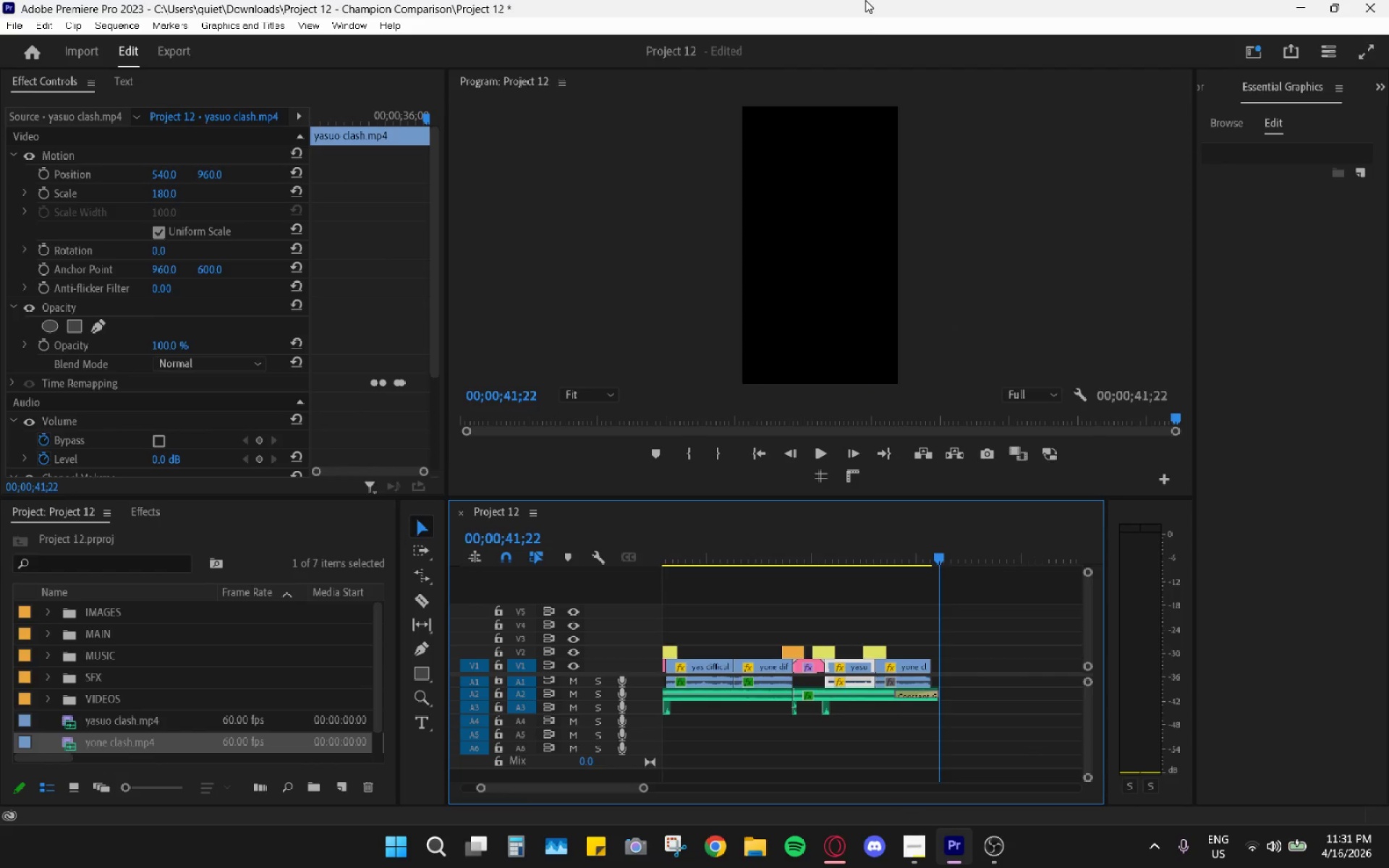 
wait(15.39)
 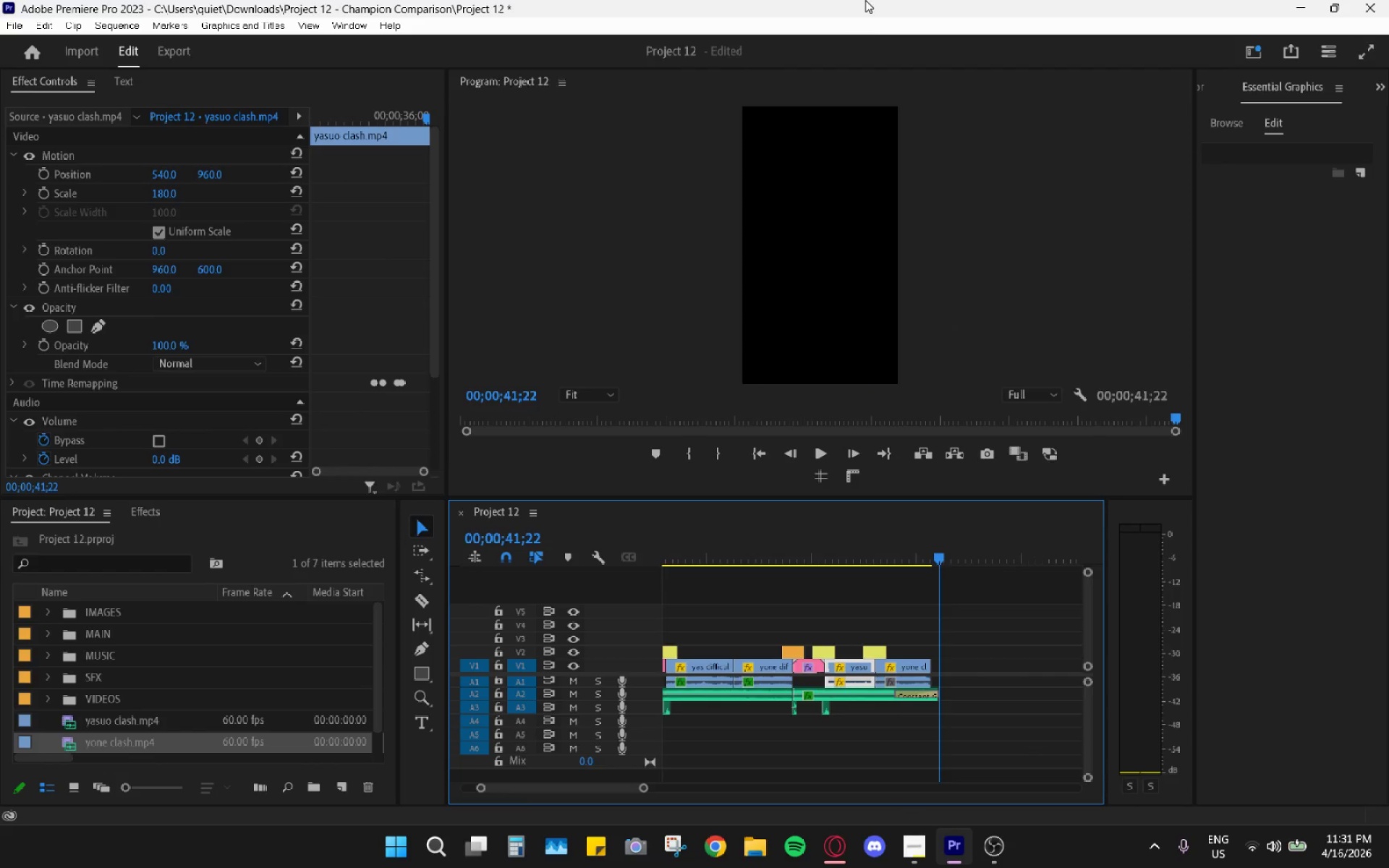 
key(Space)
 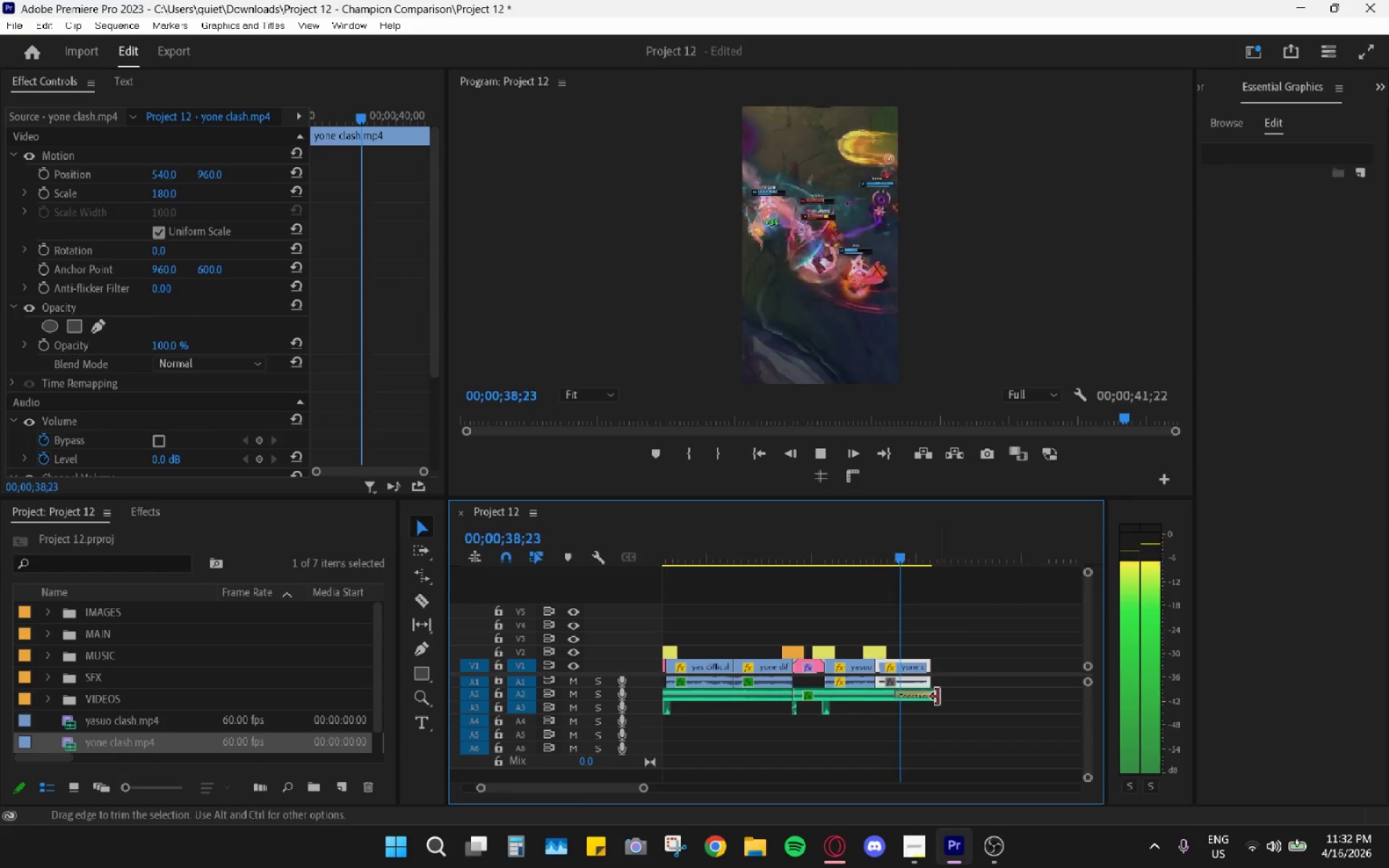 
left_click_drag(start_coordinate=[938, 697], to_coordinate=[1000, 707])
 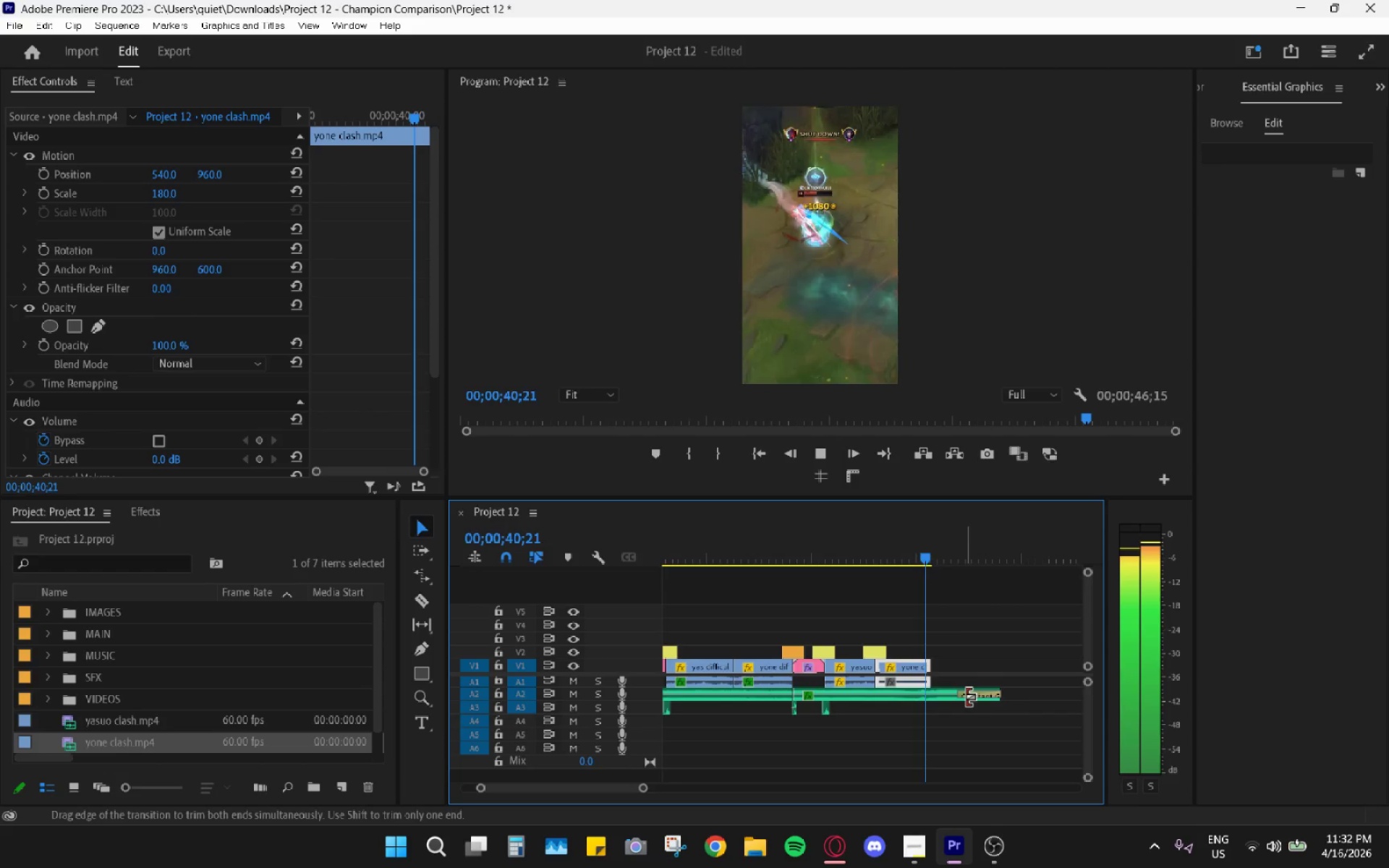 
left_click_drag(start_coordinate=[957, 698], to_coordinate=[952, 699])
 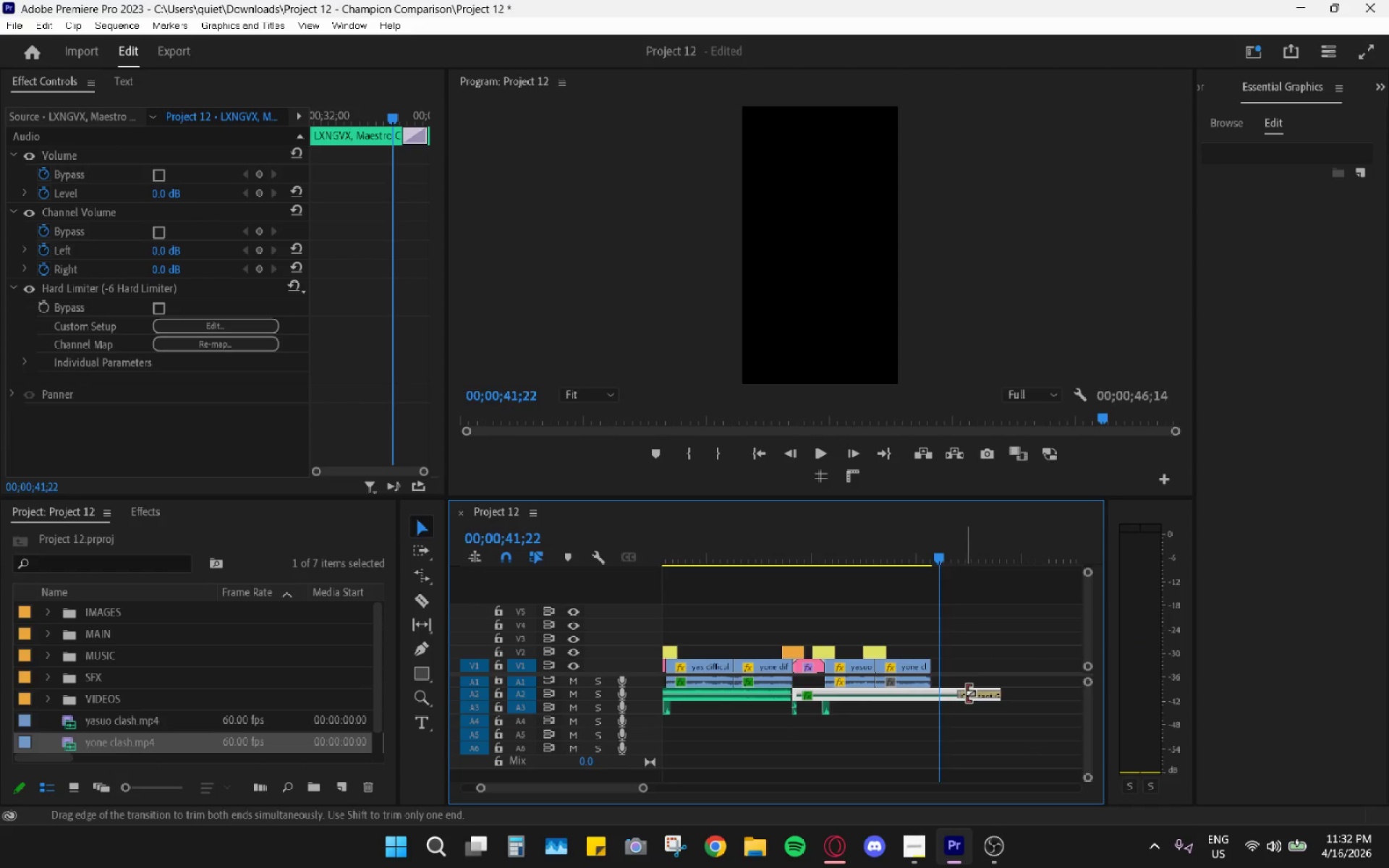 
key(Space)
 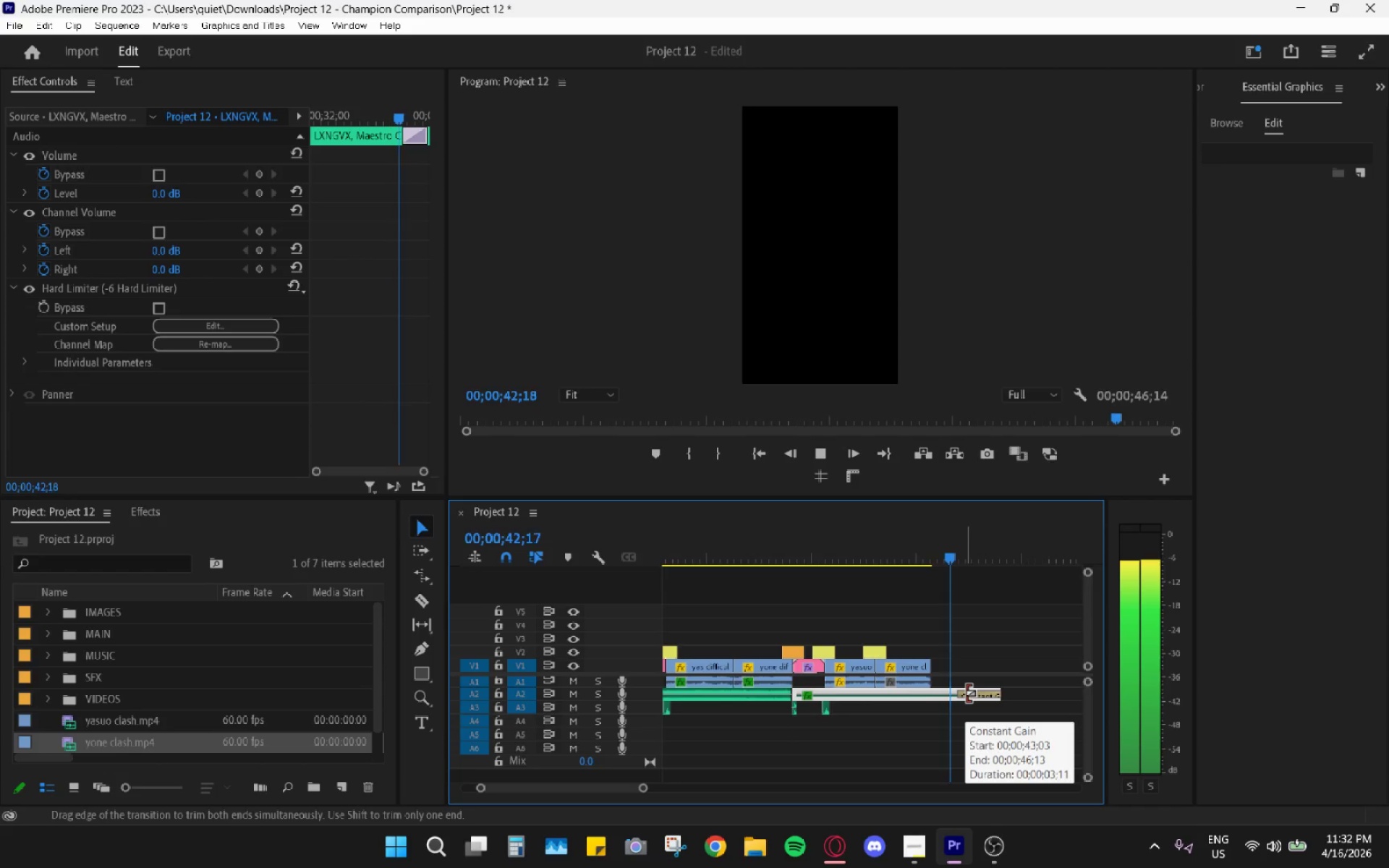 
key(Space)
 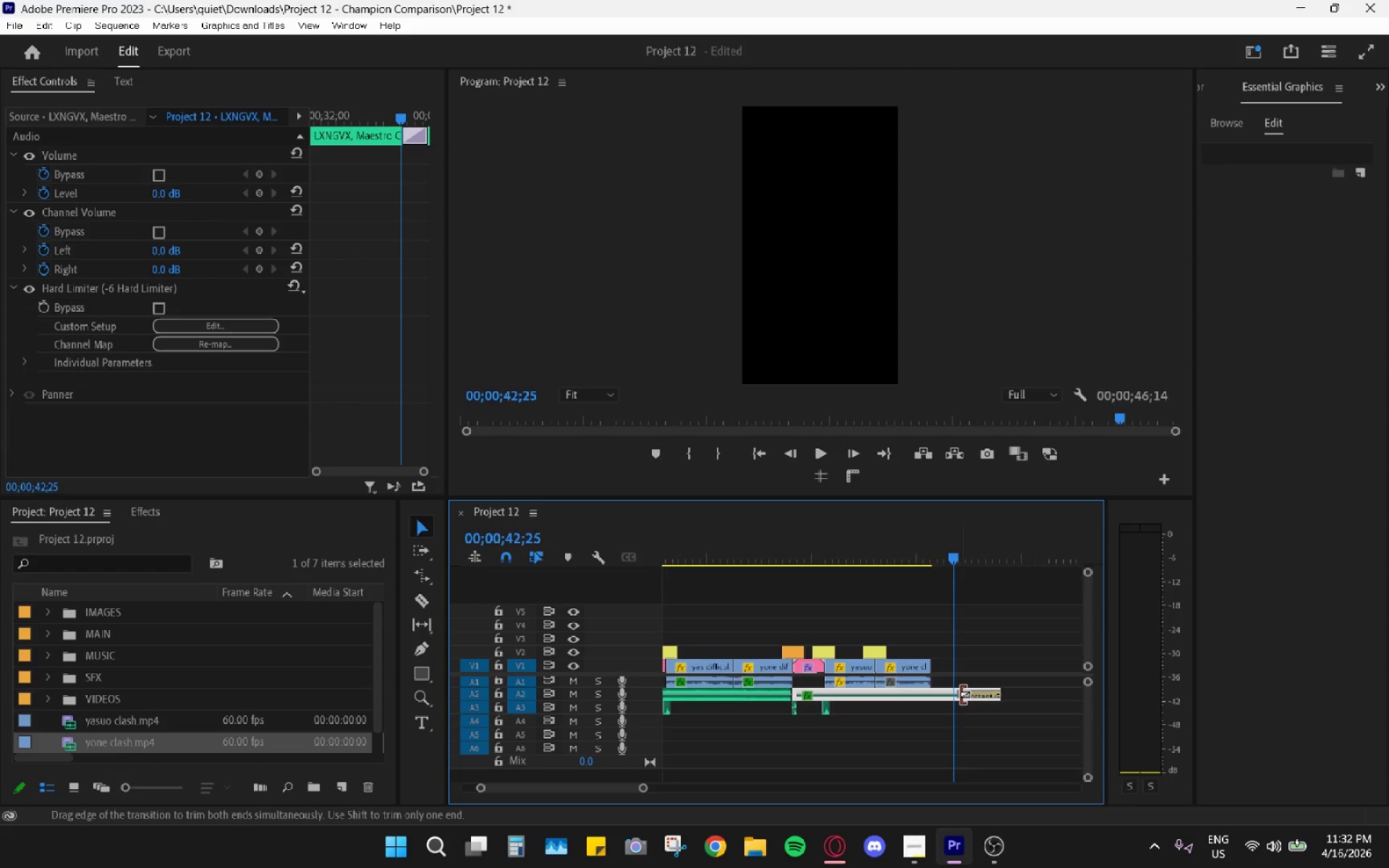 
left_click_drag(start_coordinate=[959, 694], to_coordinate=[916, 692])
 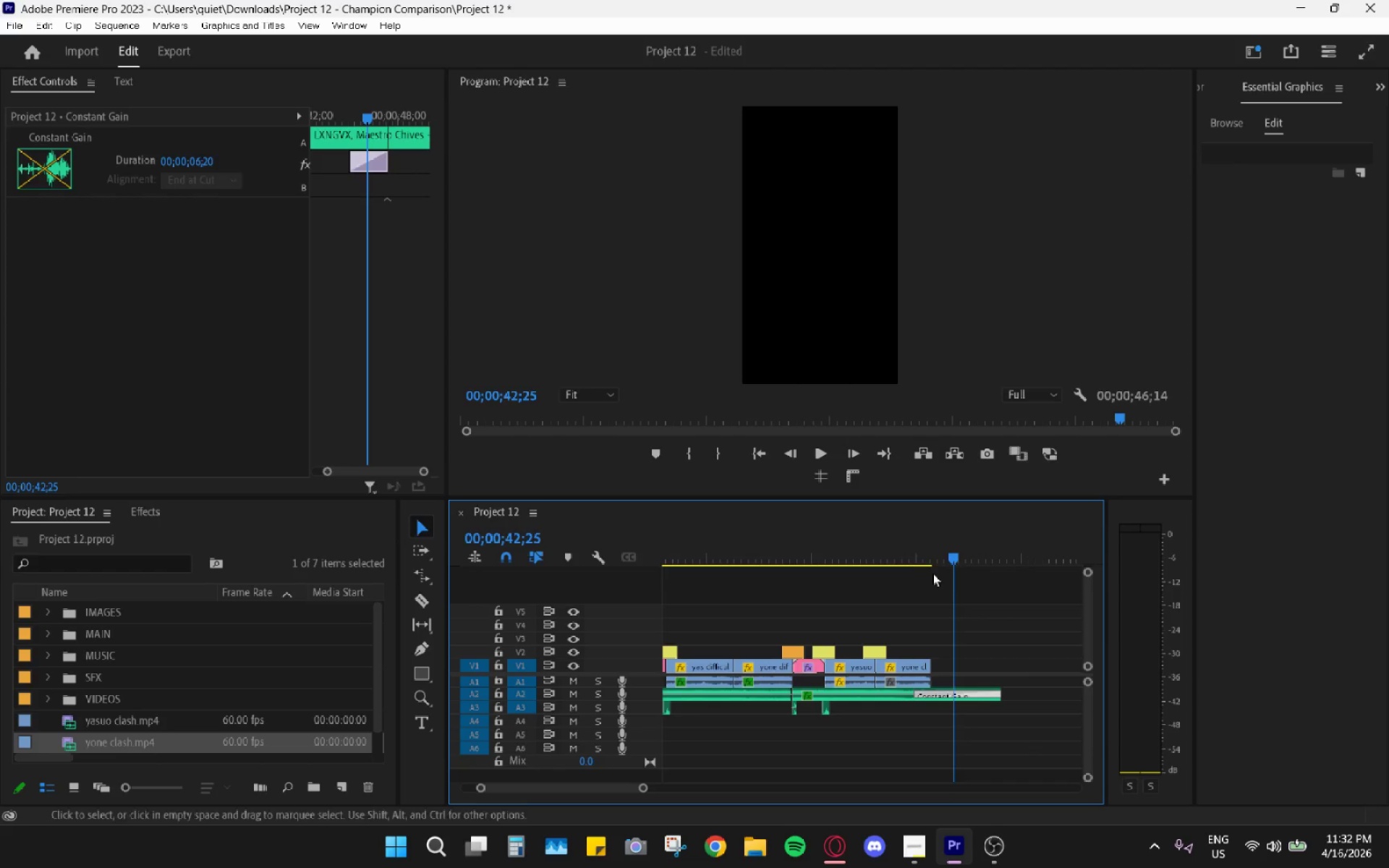 
left_click_drag(start_coordinate=[907, 559], to_coordinate=[891, 552])
 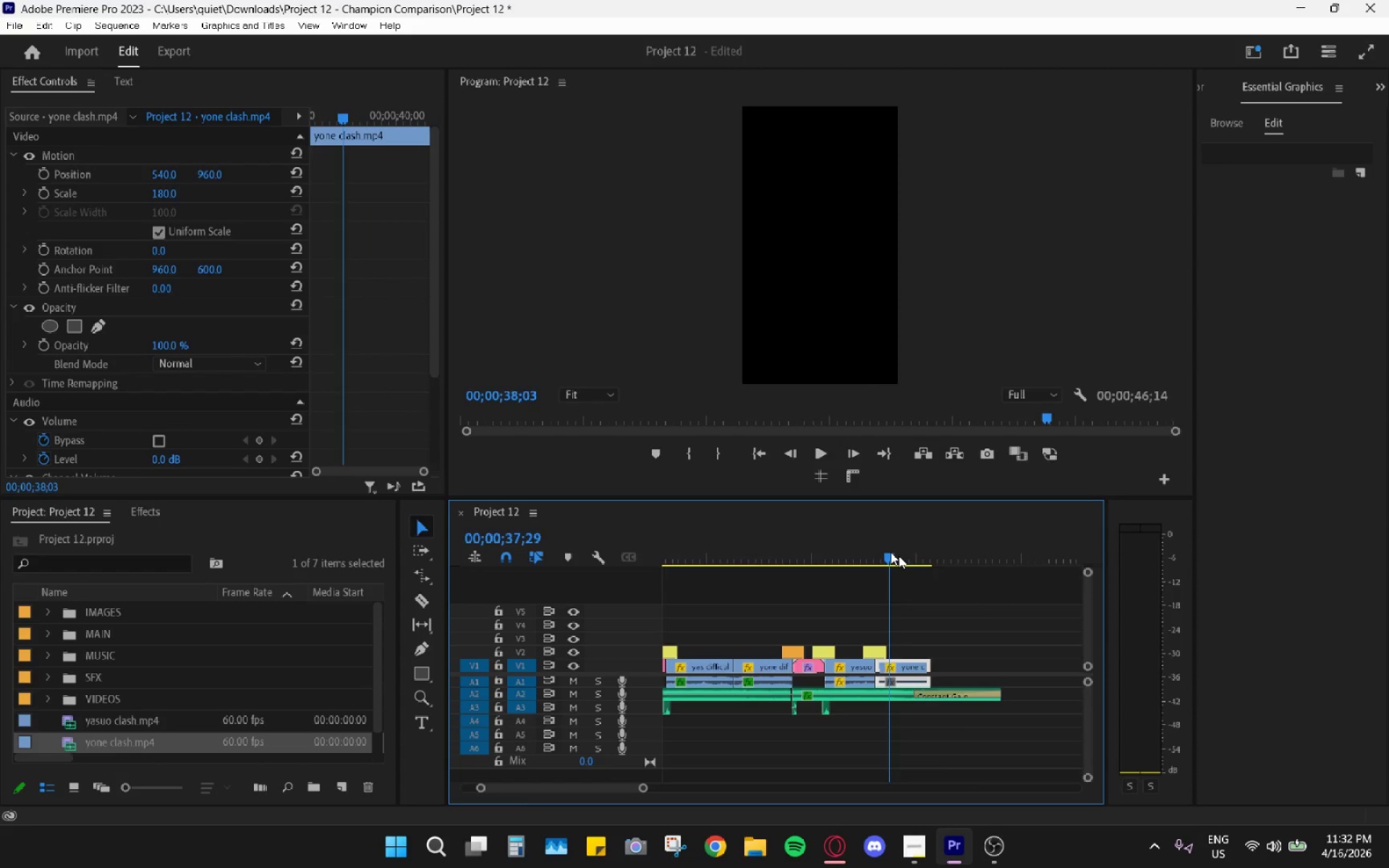 
key(Space)
 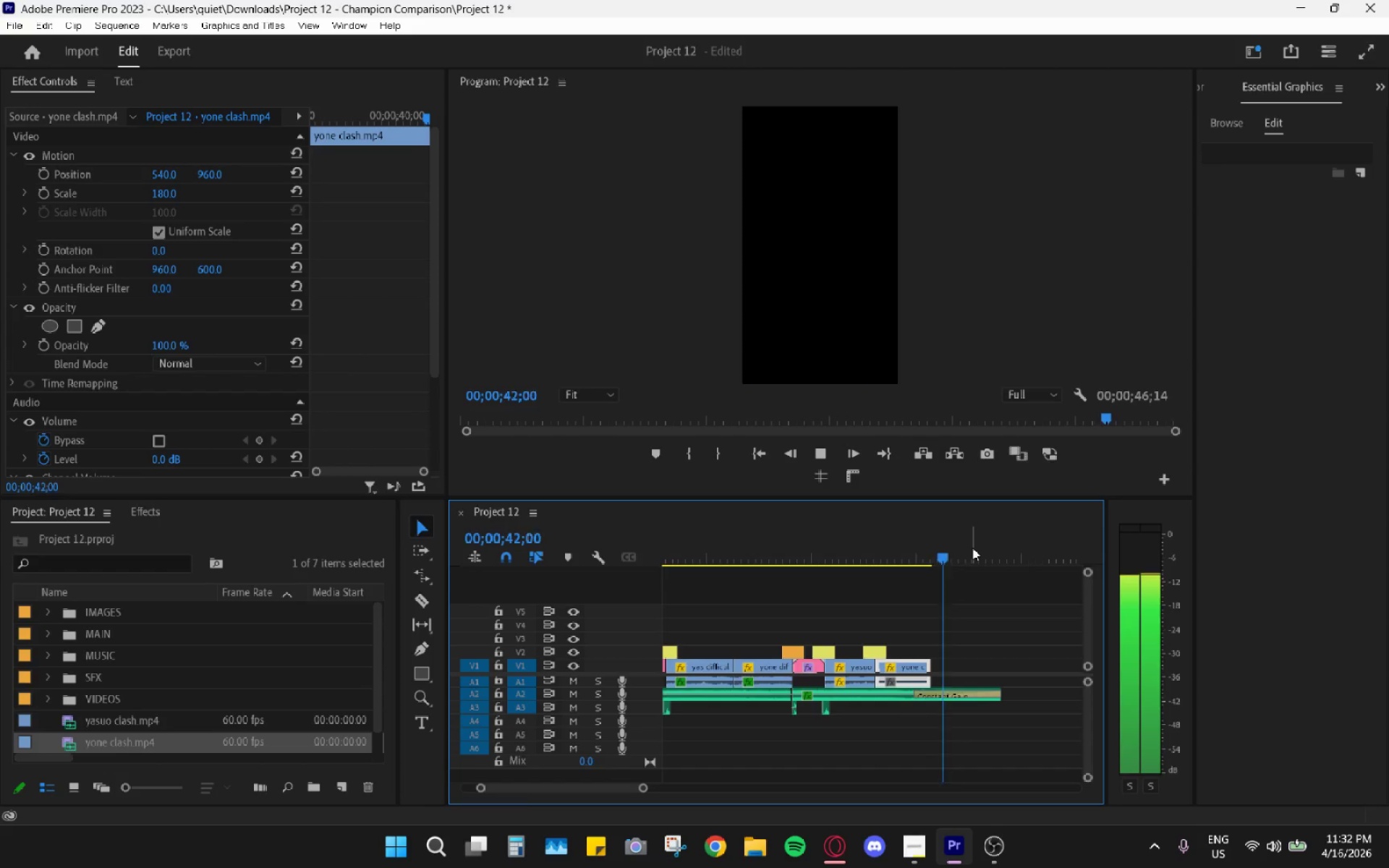 
wait(6.08)
 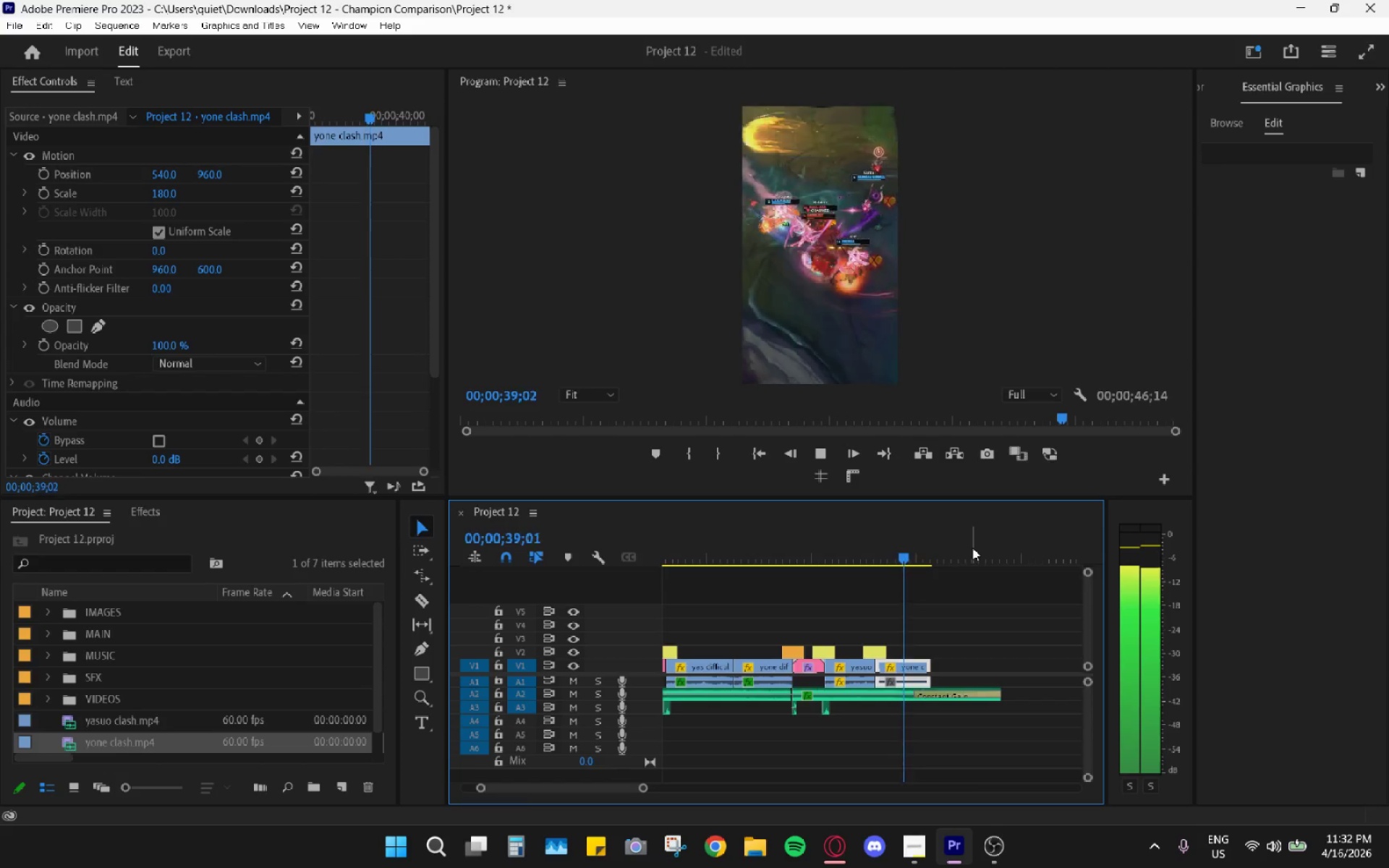 
key(Space)
 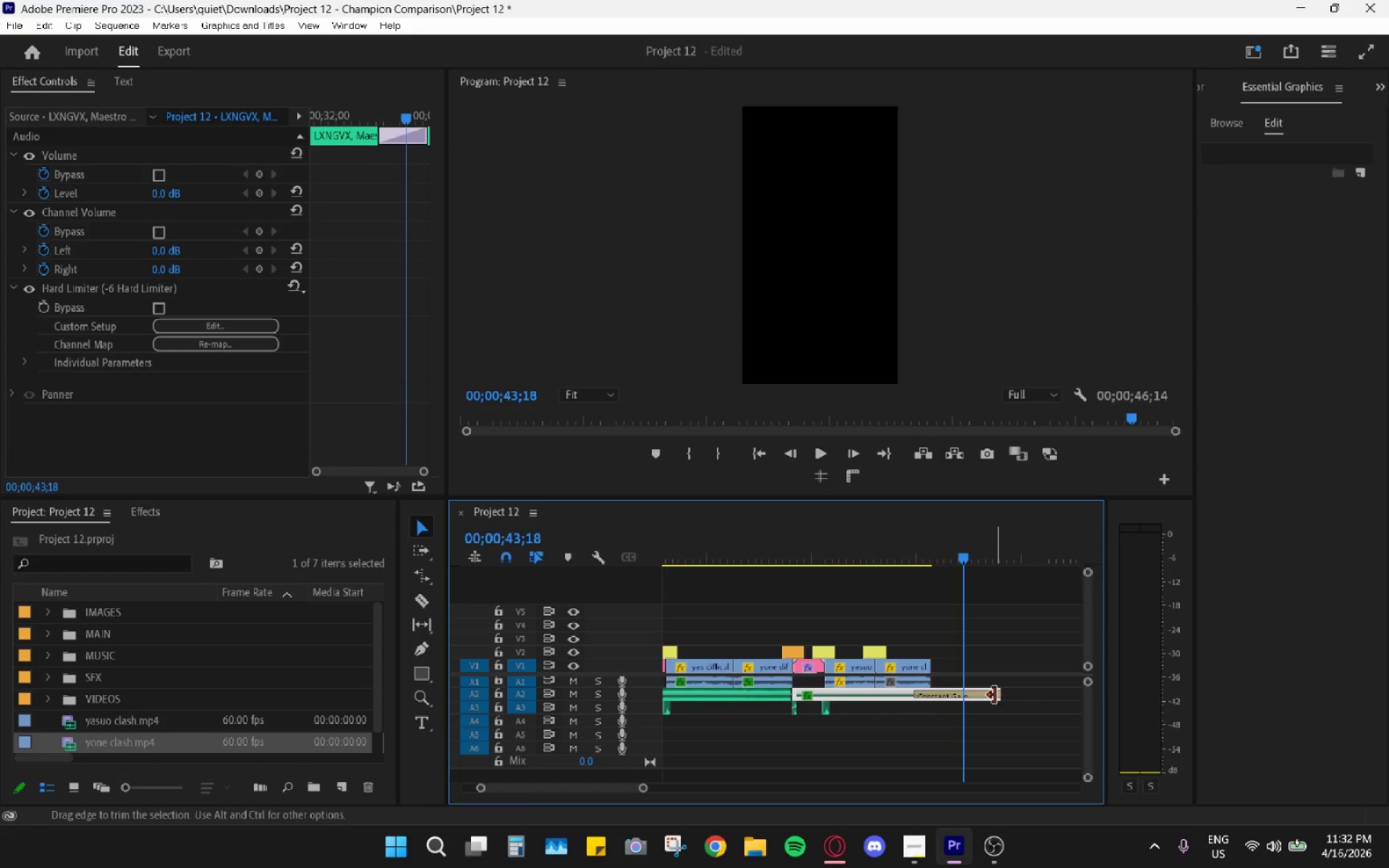 
key(Space)
 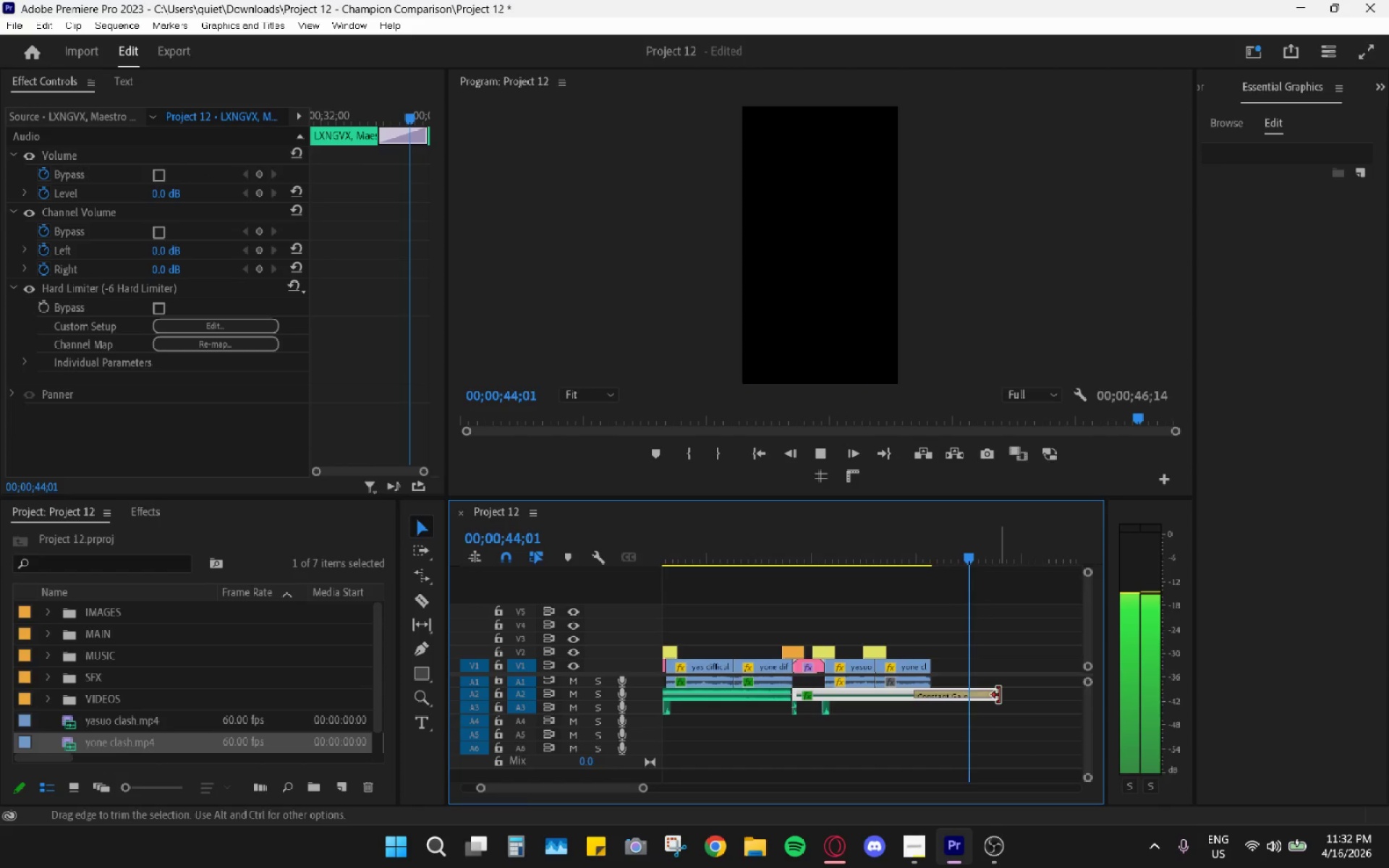 
key(Space)
 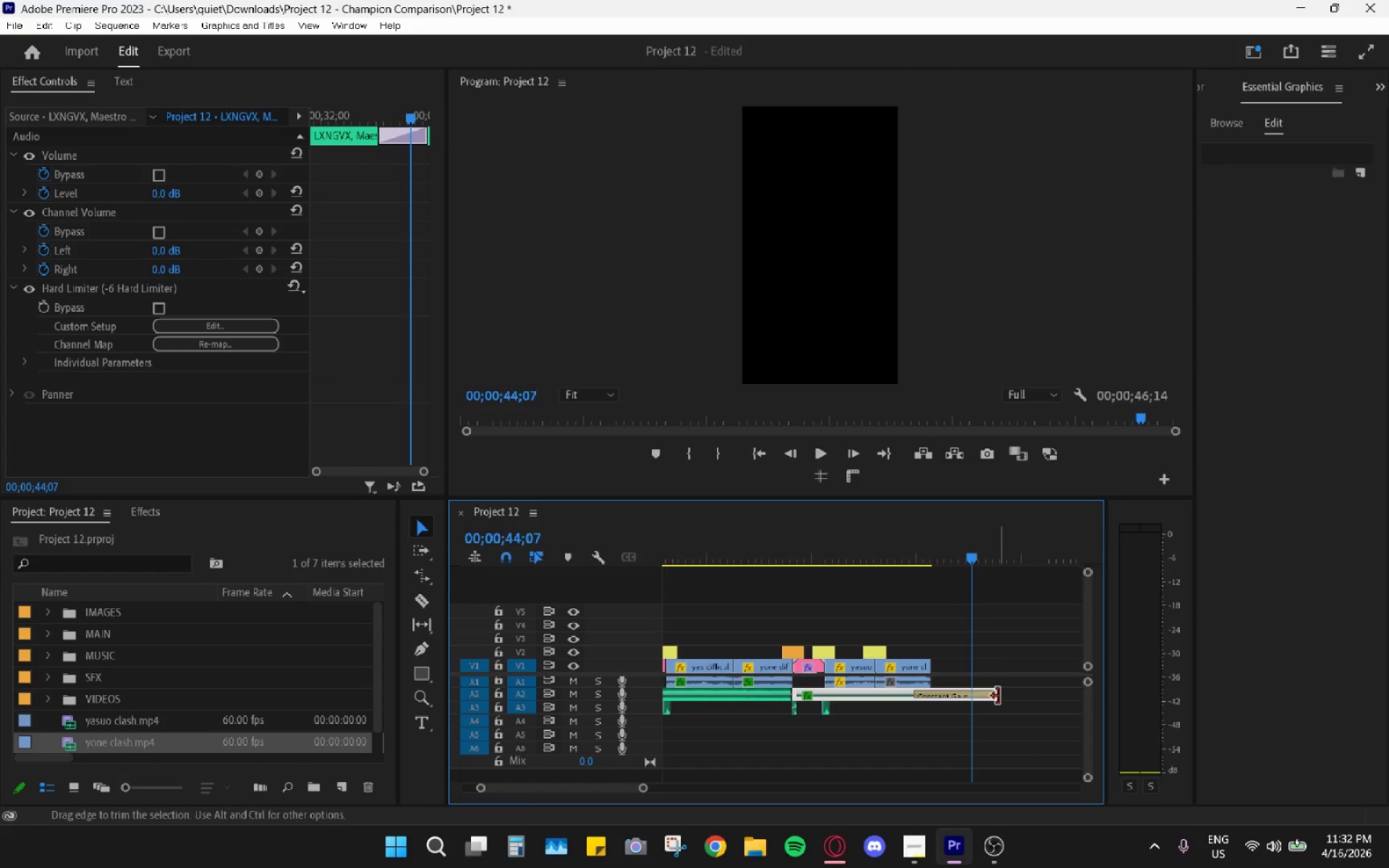 
left_click_drag(start_coordinate=[998, 696], to_coordinate=[969, 694])
 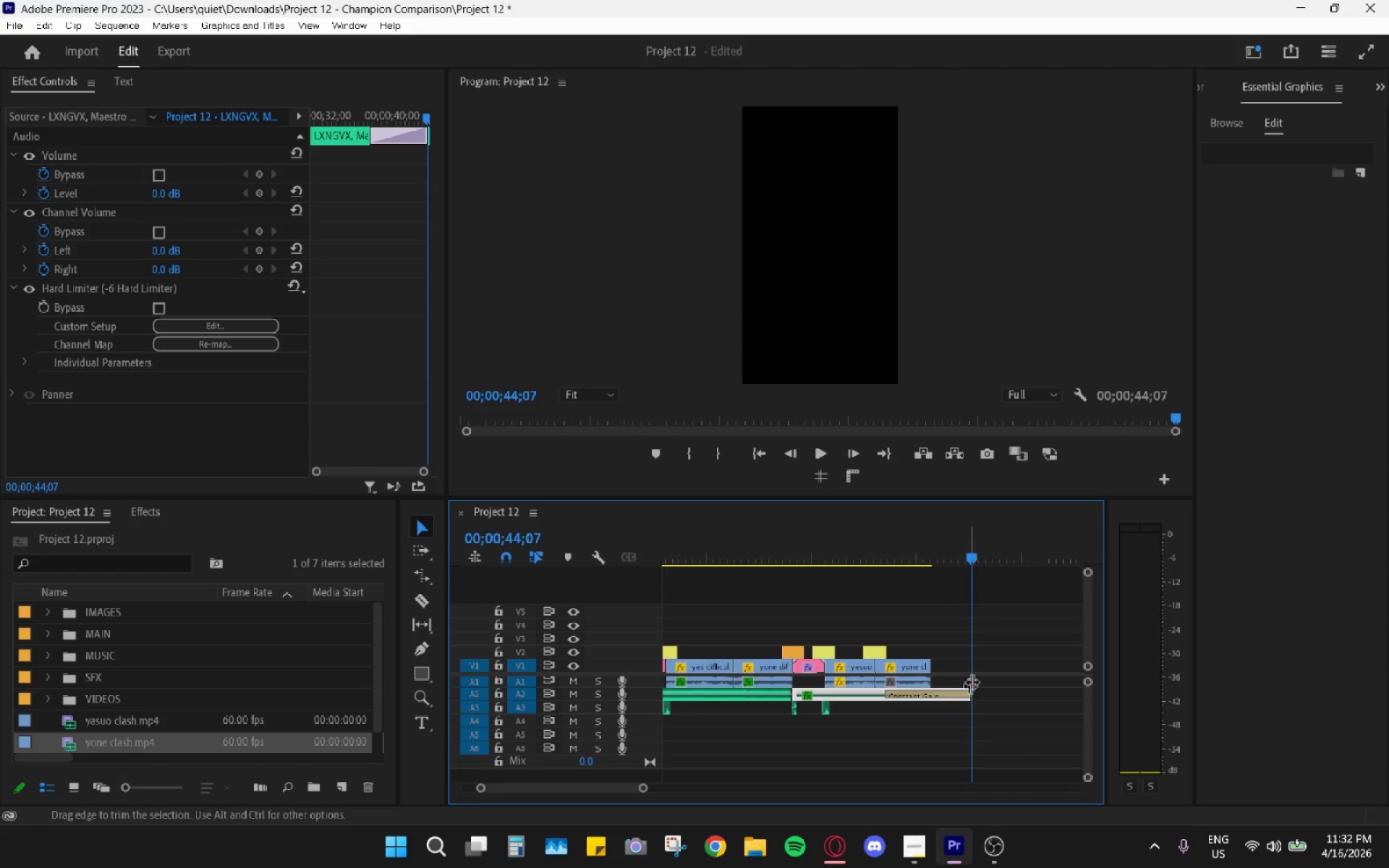 
key(Space)
 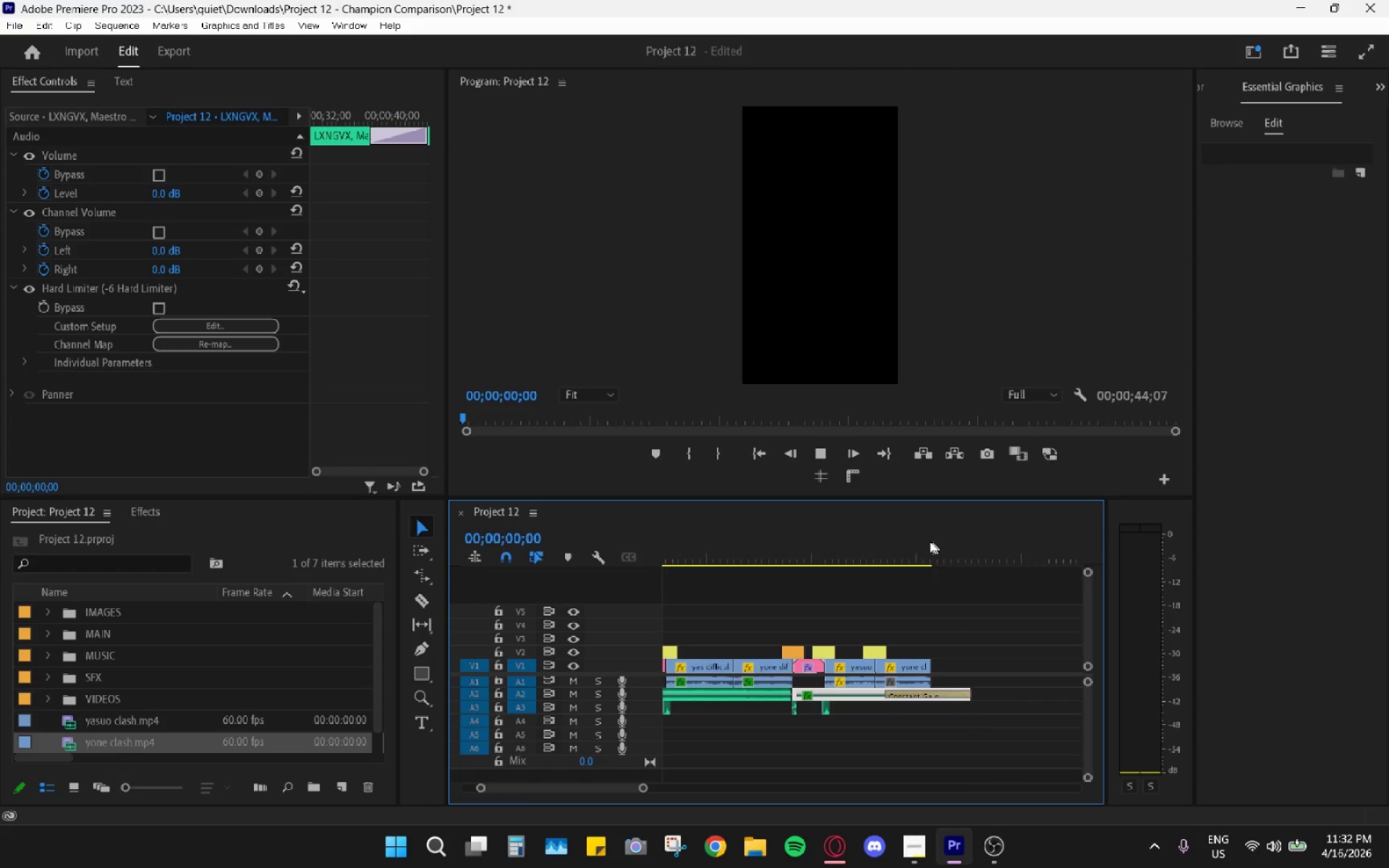 
left_click_drag(start_coordinate=[916, 547], to_coordinate=[906, 552])
 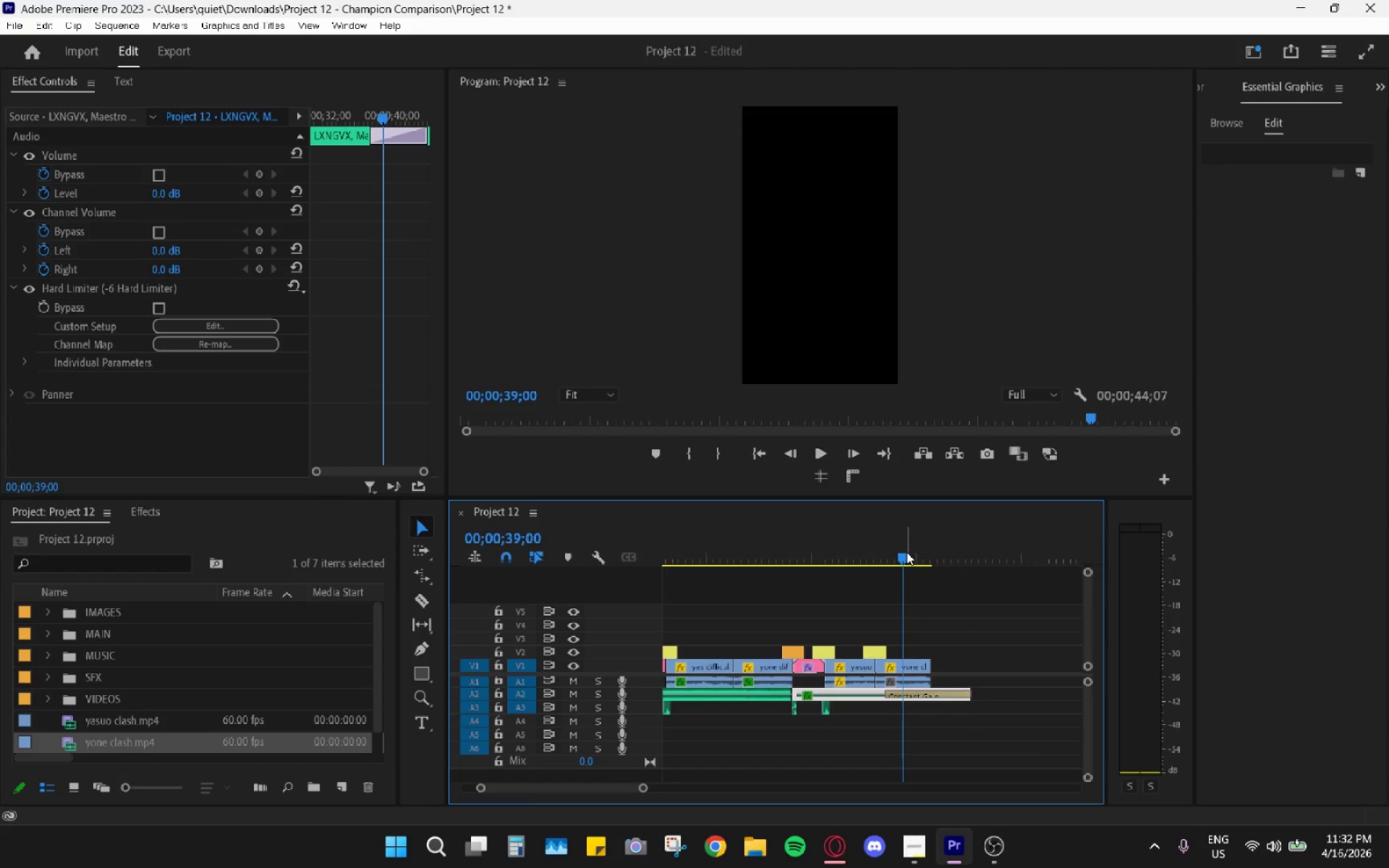 
key(Space)
 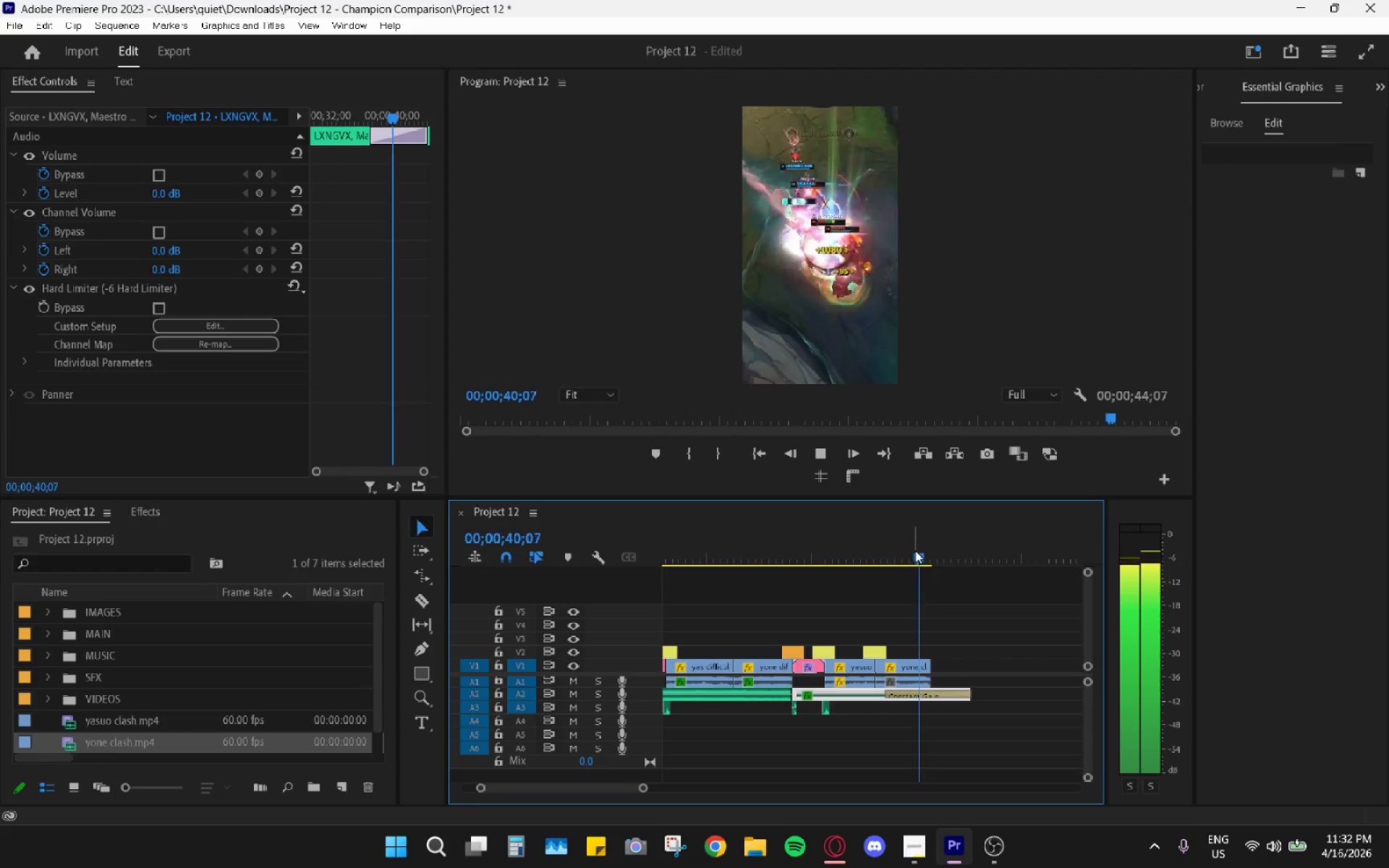 
left_click_drag(start_coordinate=[903, 553], to_coordinate=[879, 557])
 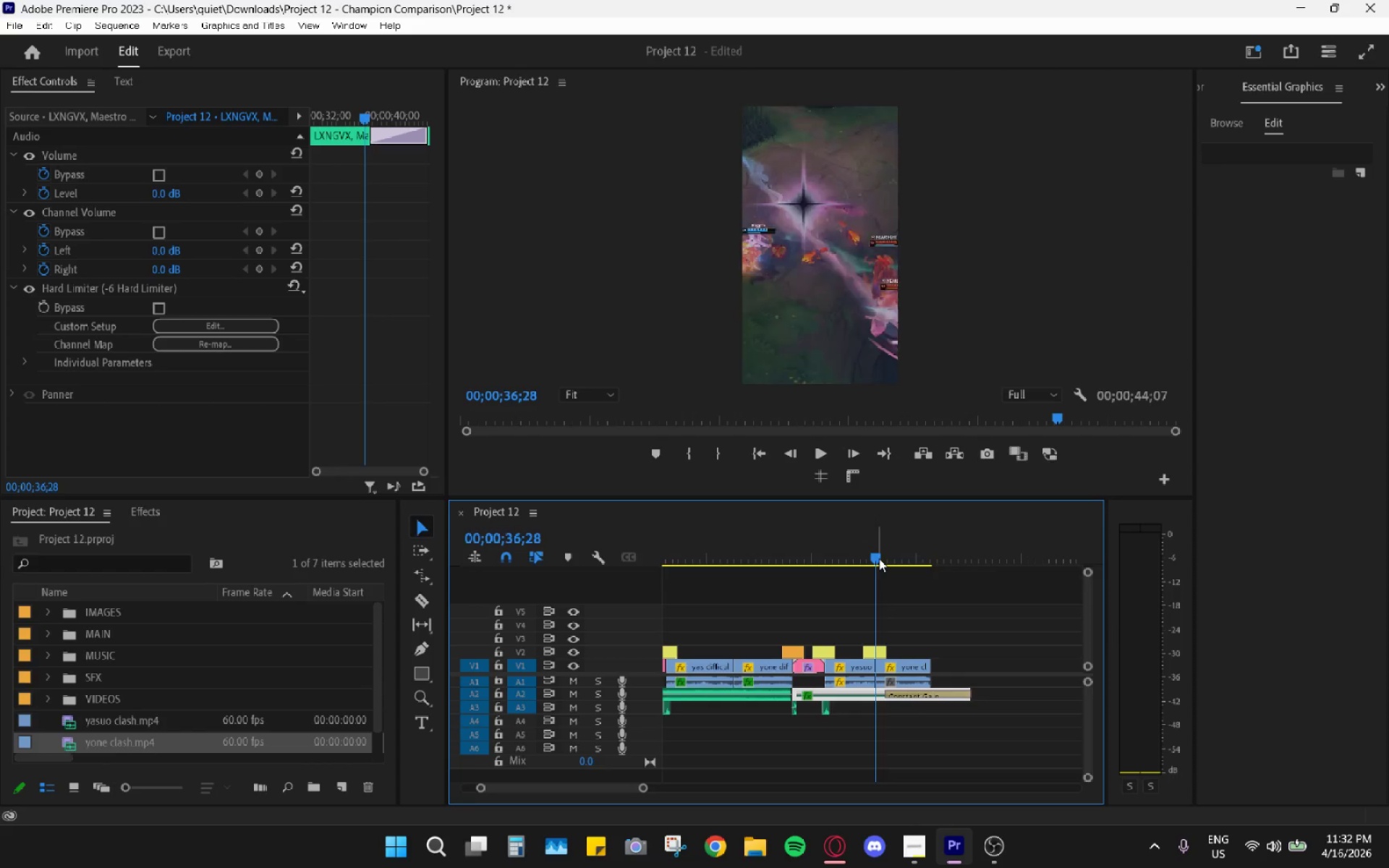 
key(Space)
 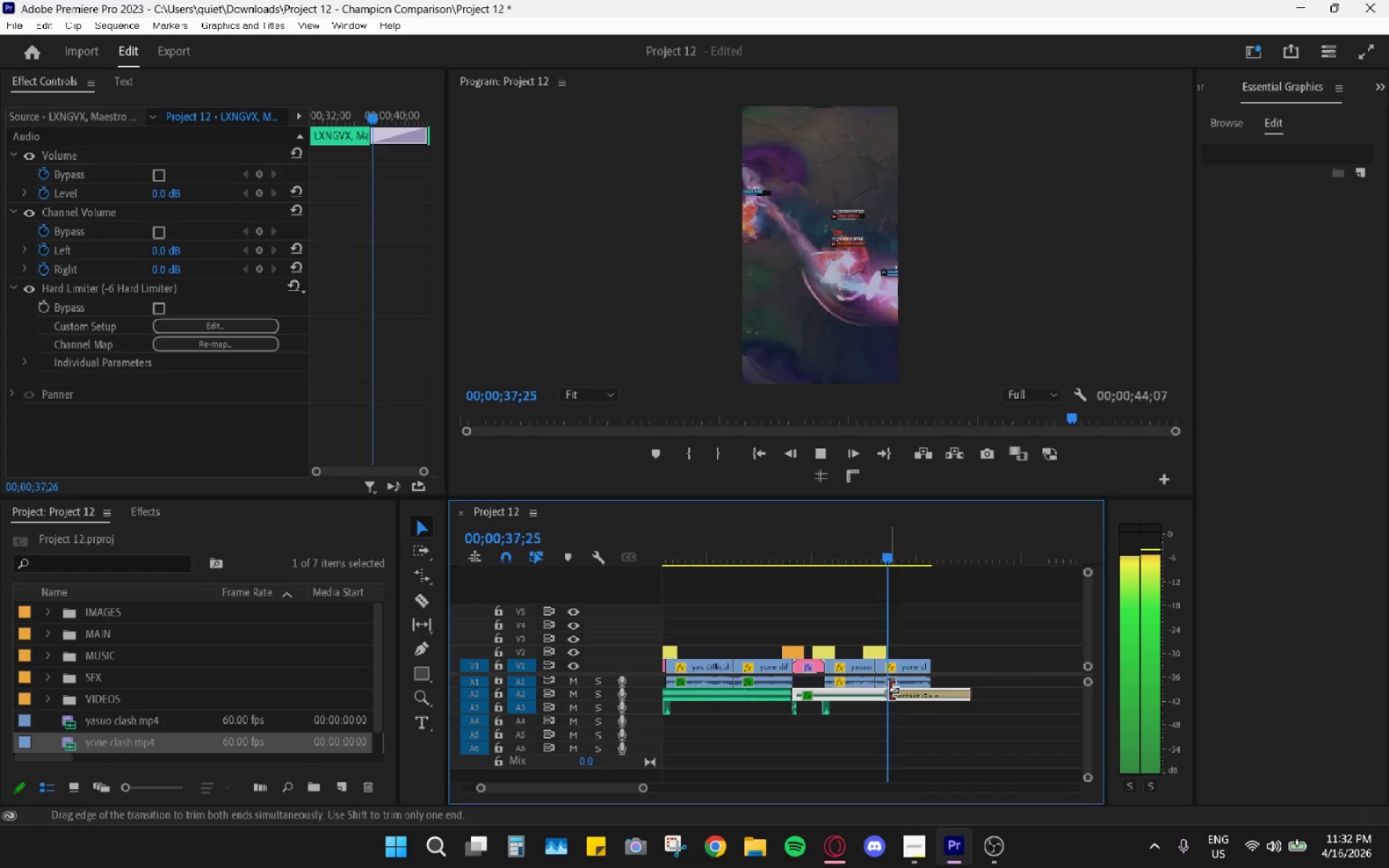 
left_click_drag(start_coordinate=[888, 690], to_coordinate=[912, 696])
 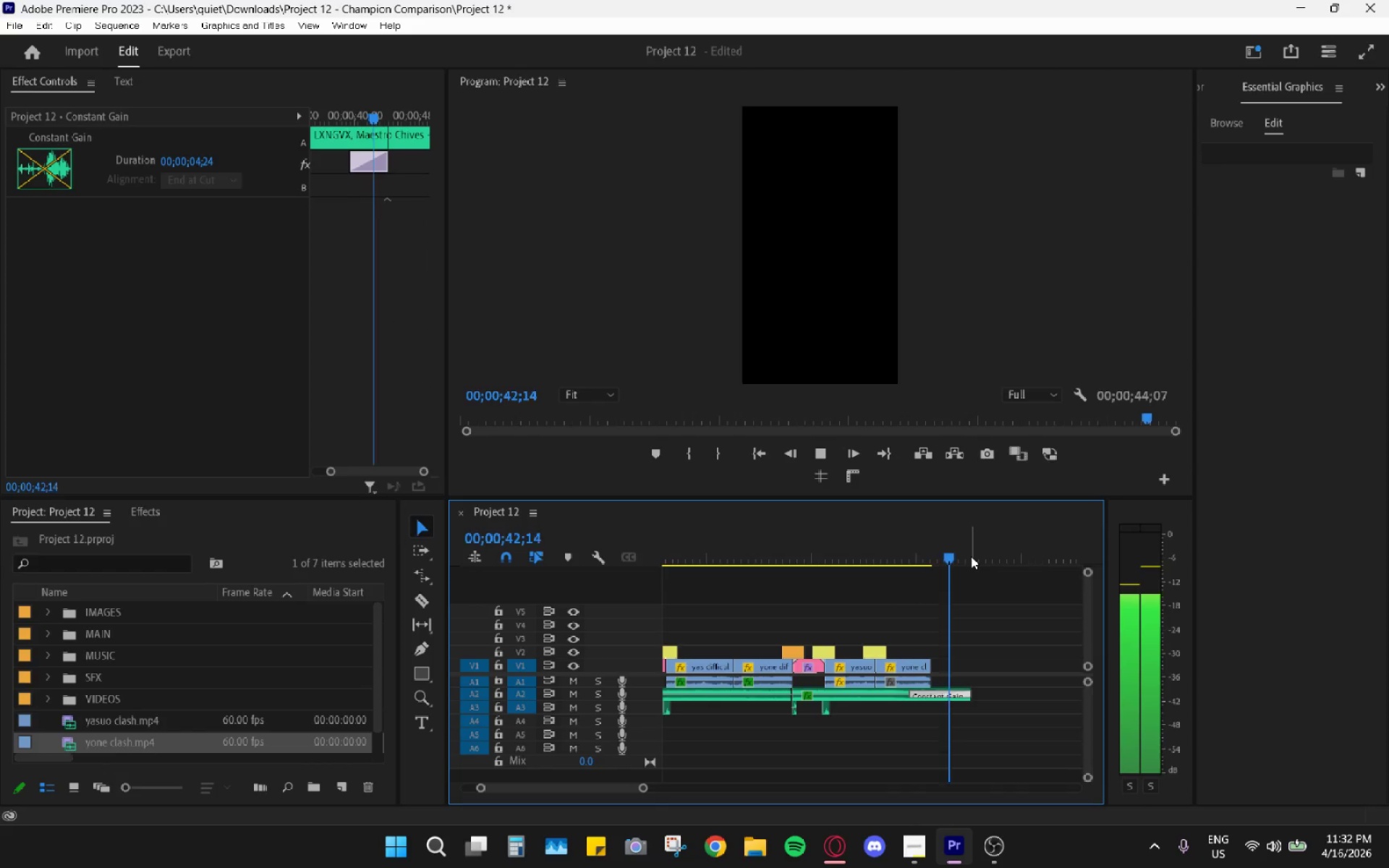 
key(Space)
 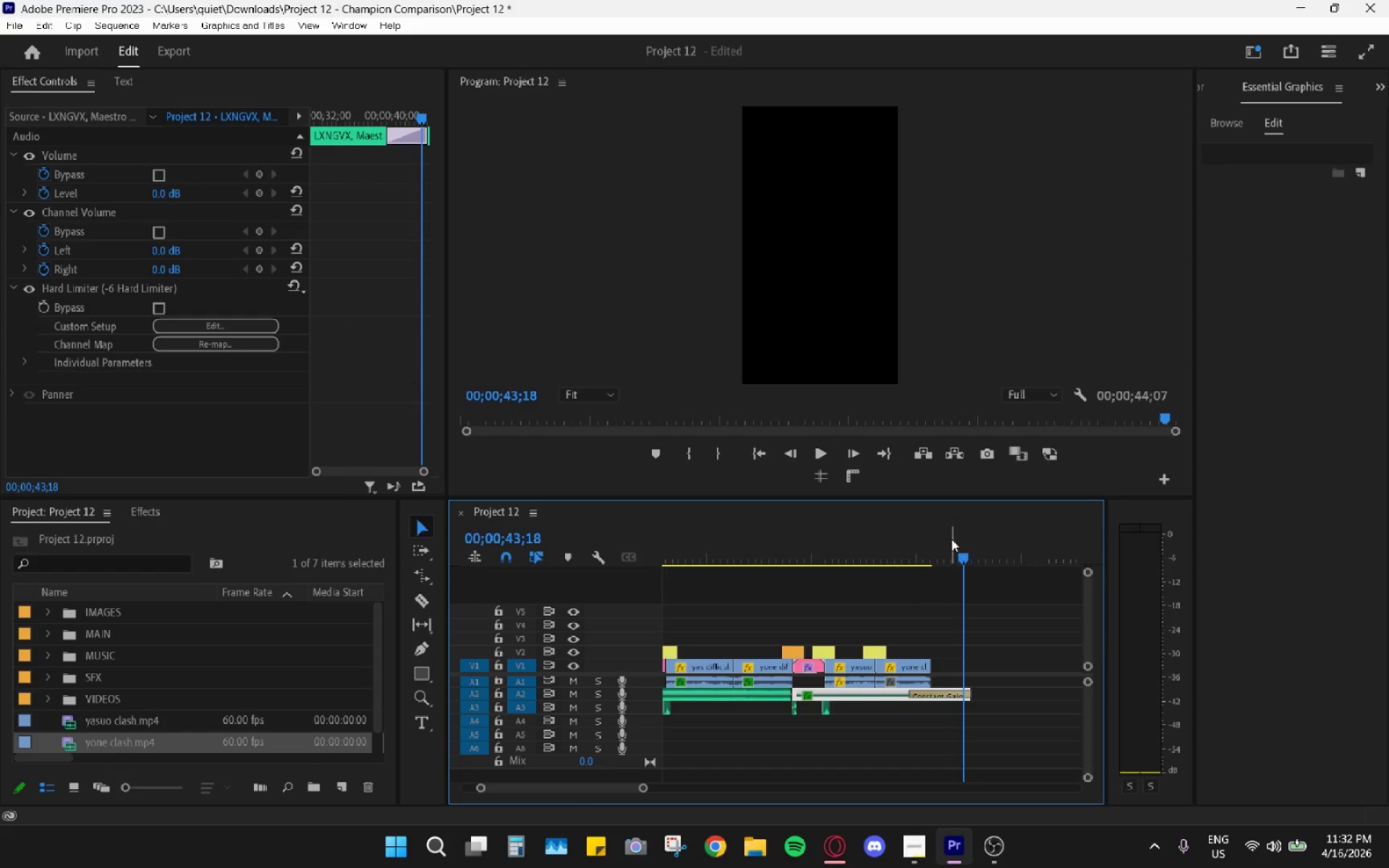 
left_click_drag(start_coordinate=[948, 537], to_coordinate=[929, 542])
 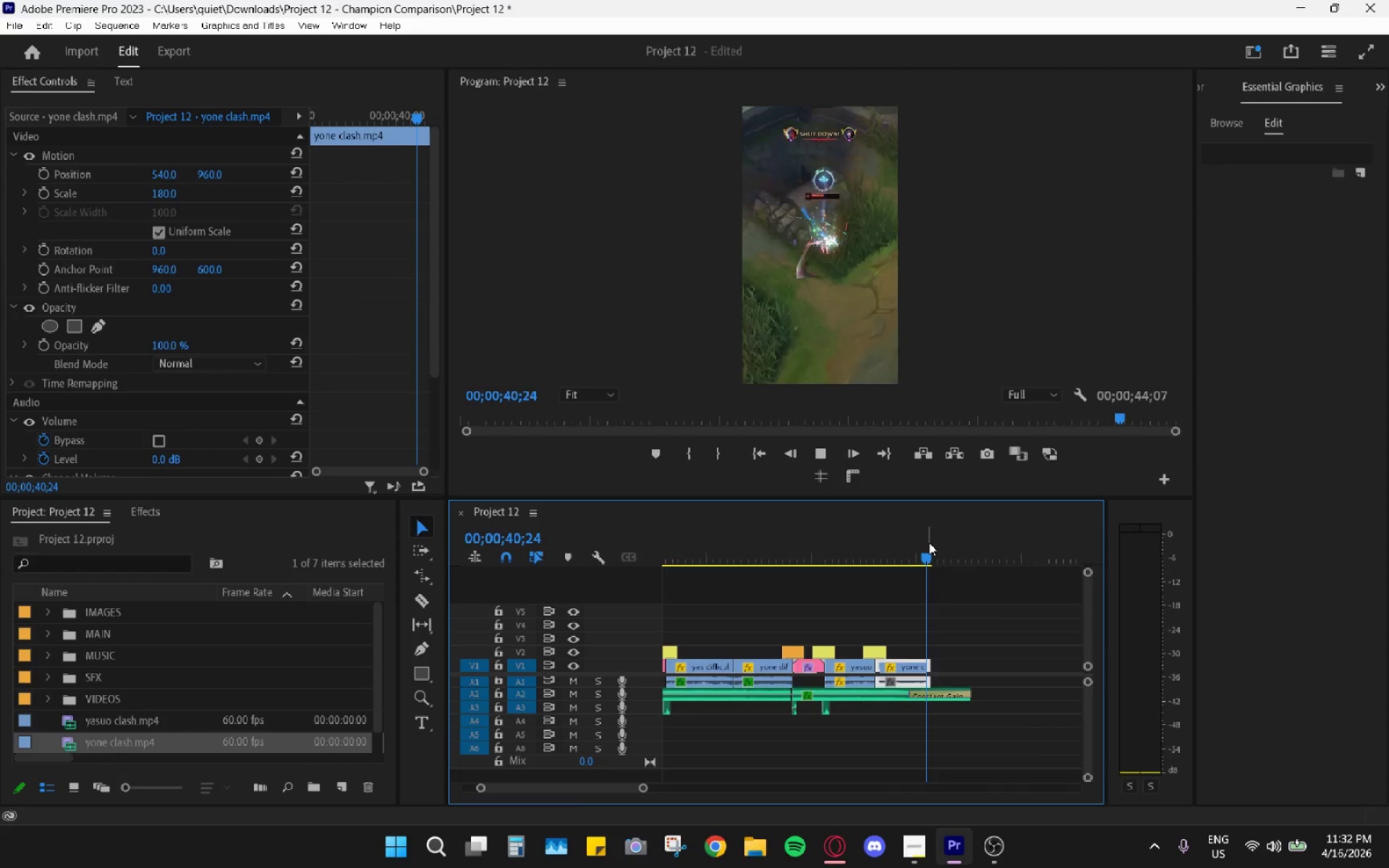 
key(Space)
 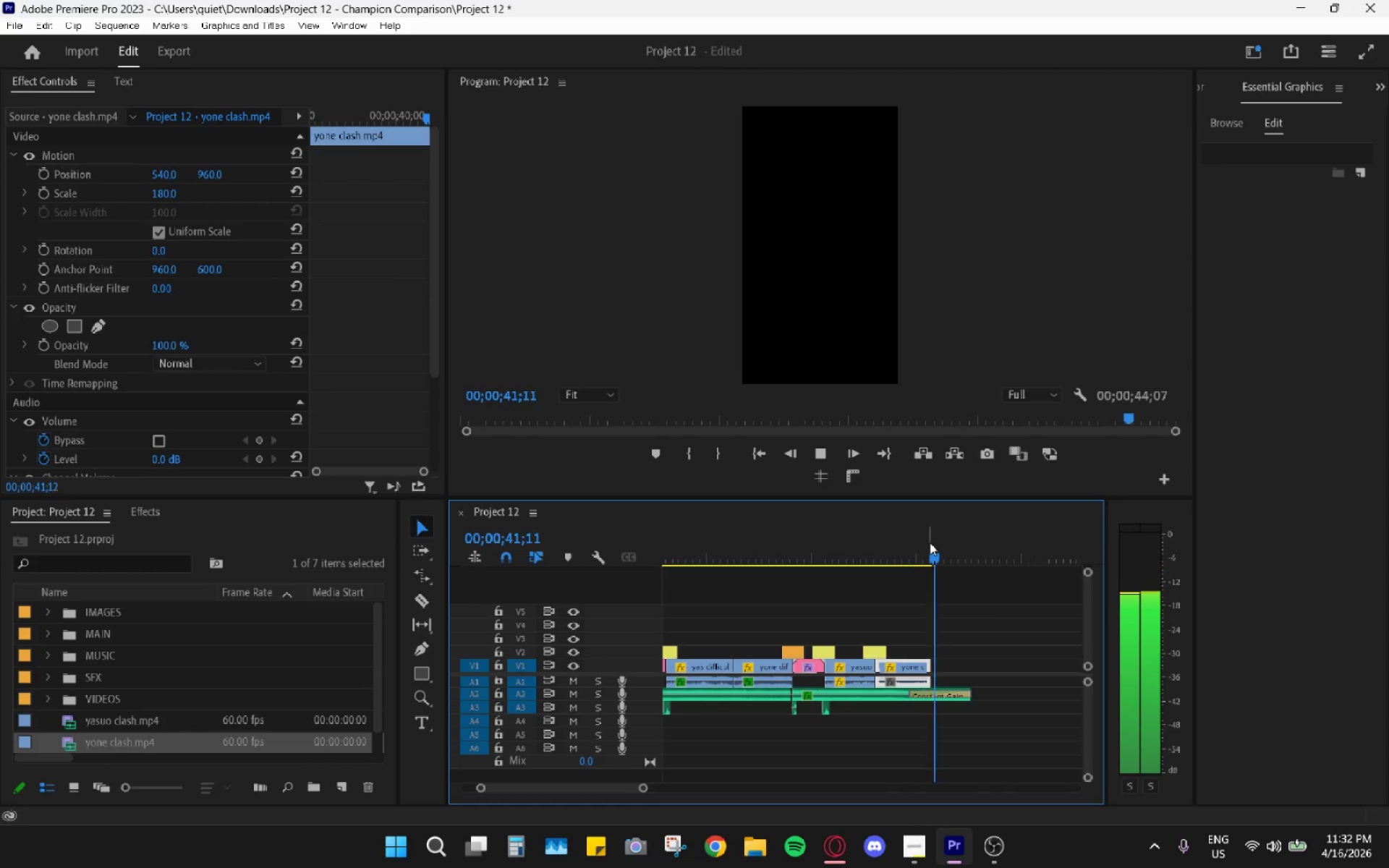 
left_click_drag(start_coordinate=[930, 542], to_coordinate=[909, 559])
 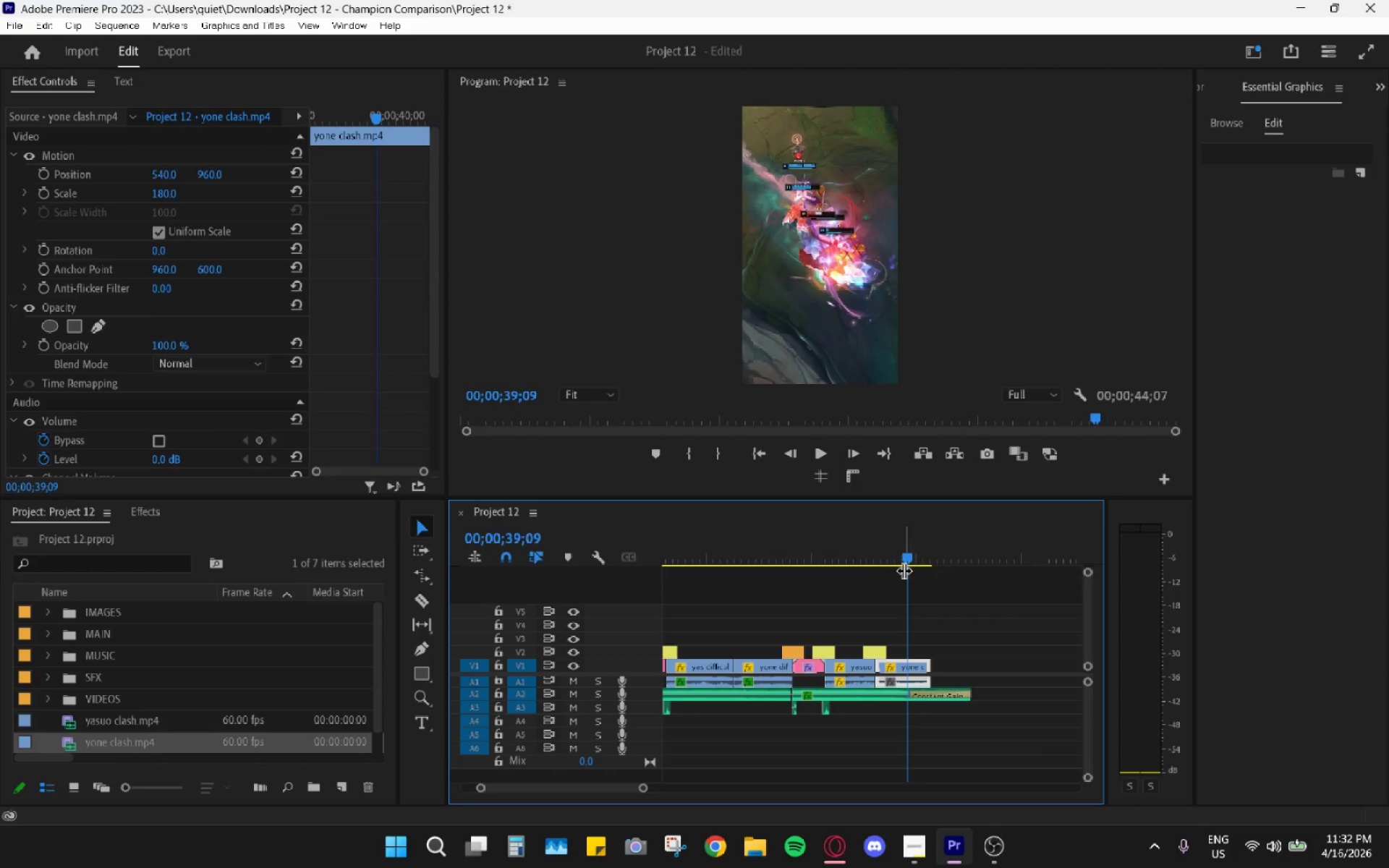 
key(Space)
 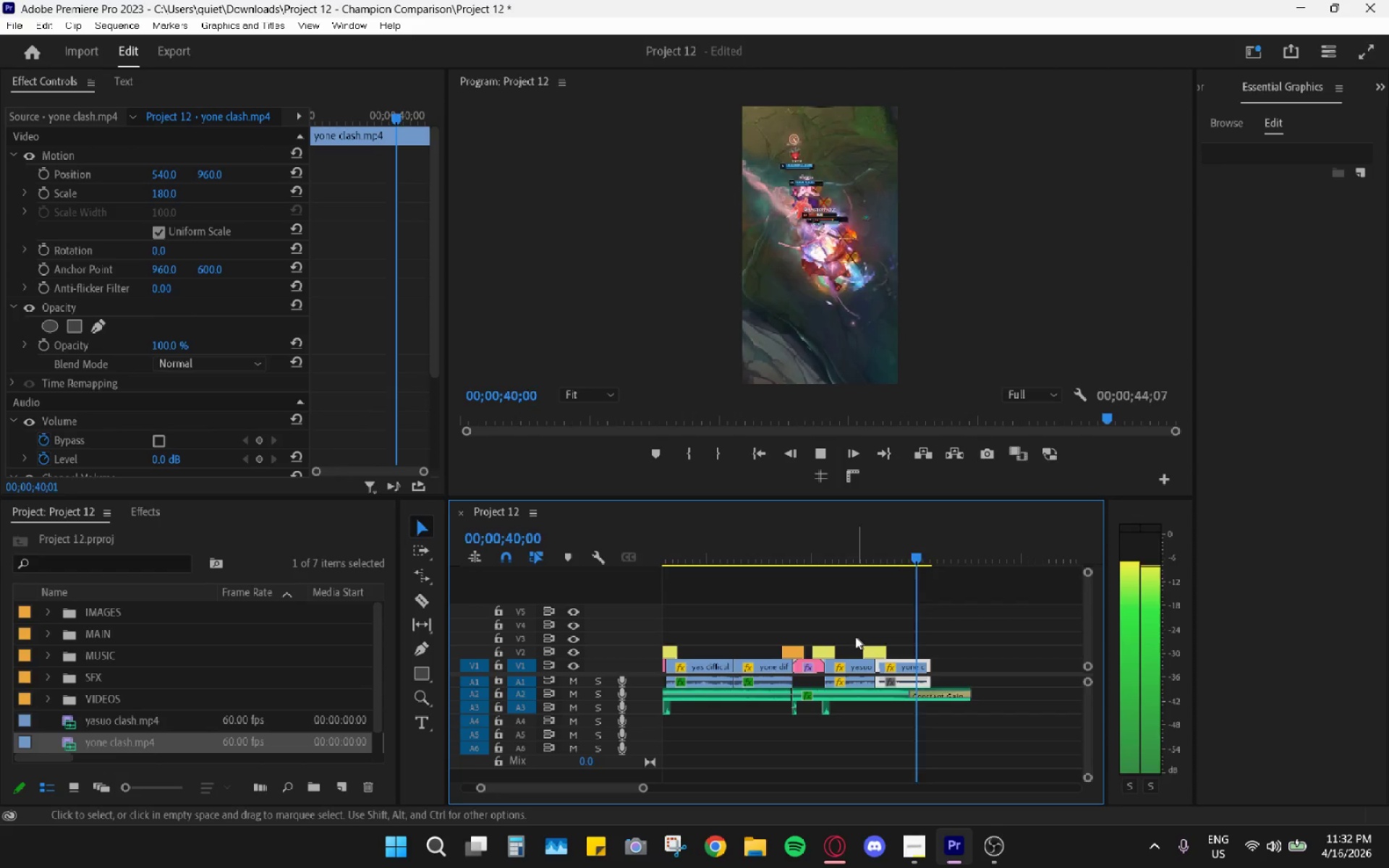 
key(Space)
 